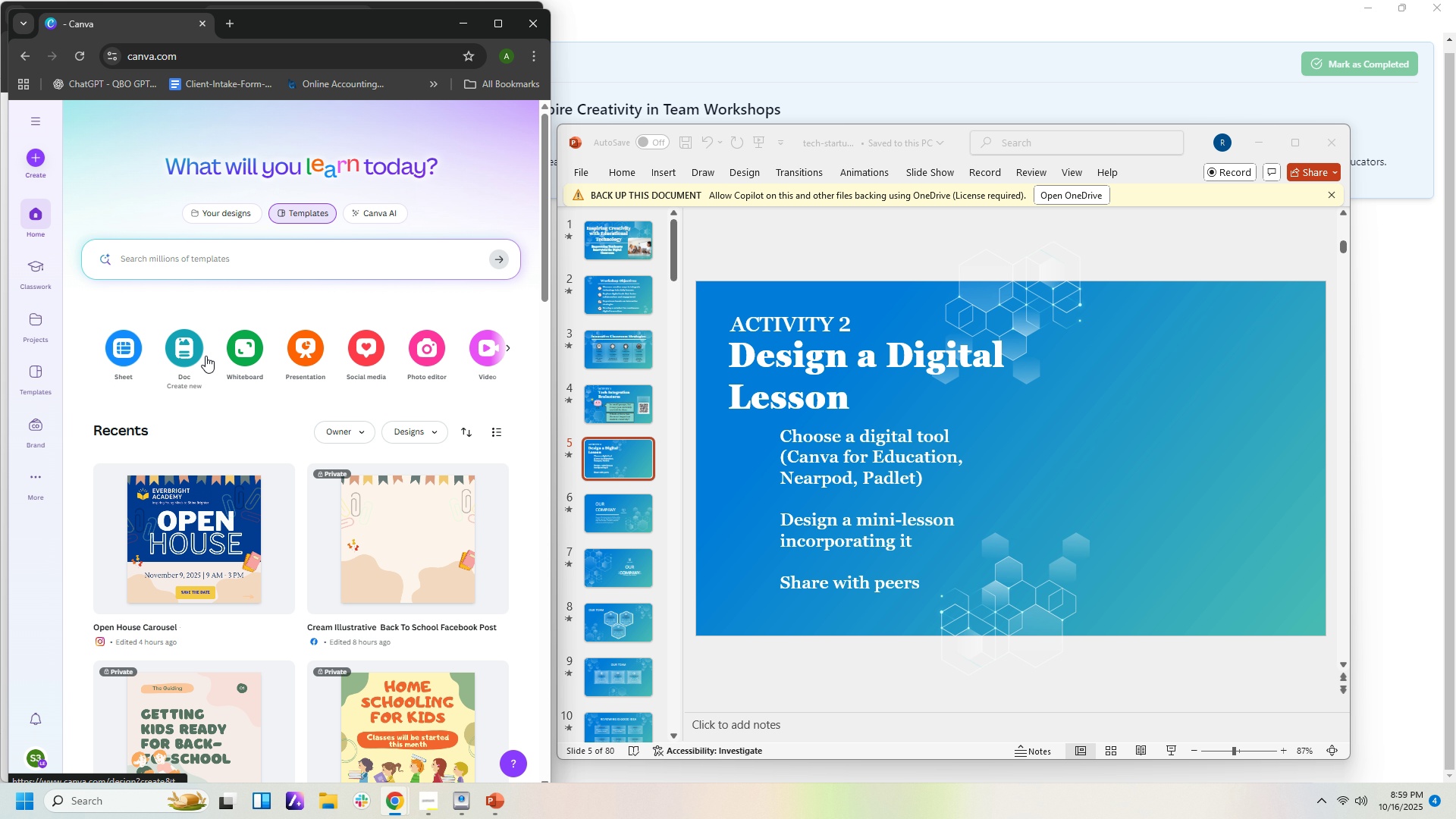 
left_click([31, 161])
 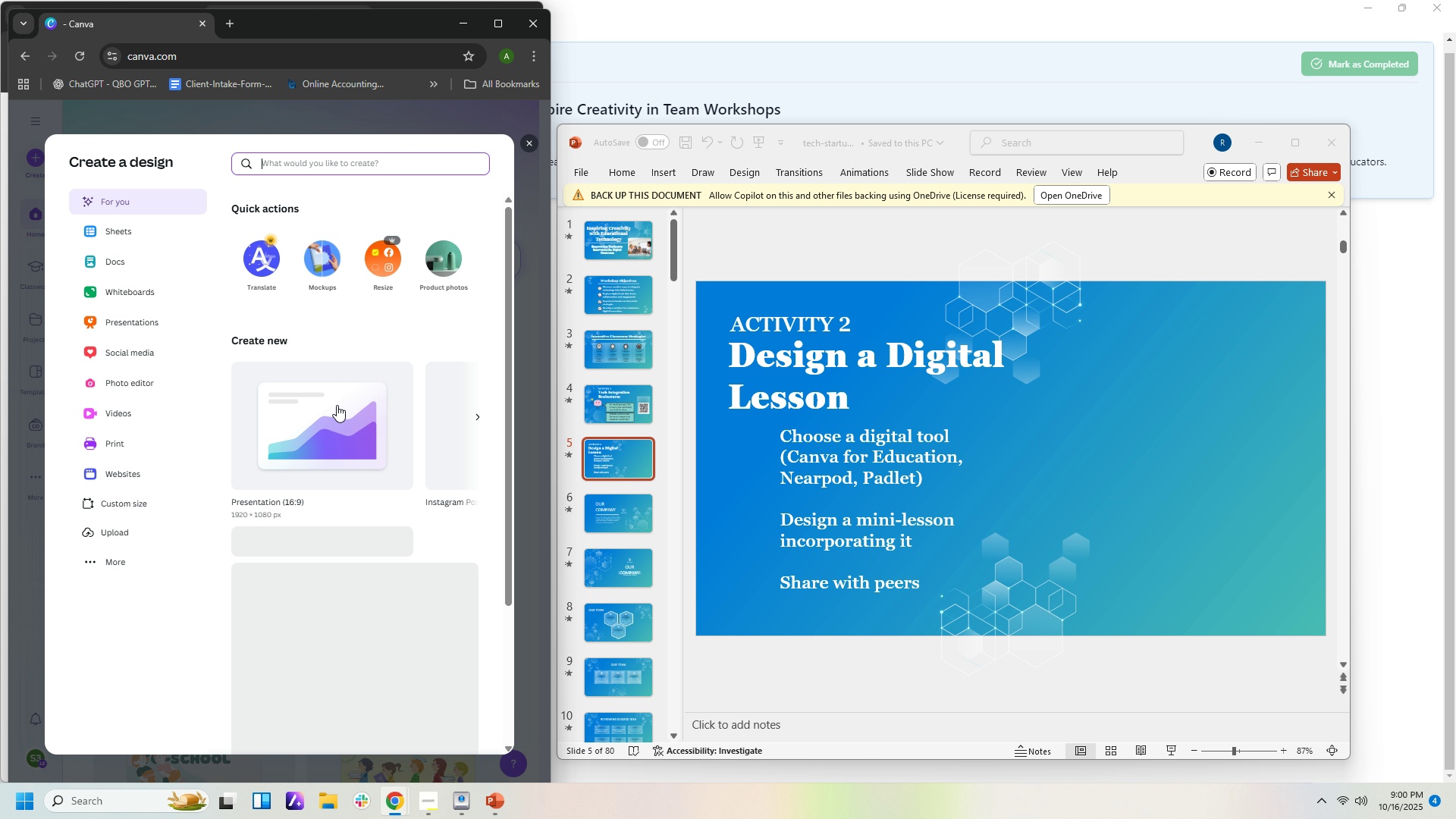 
left_click([341, 450])
 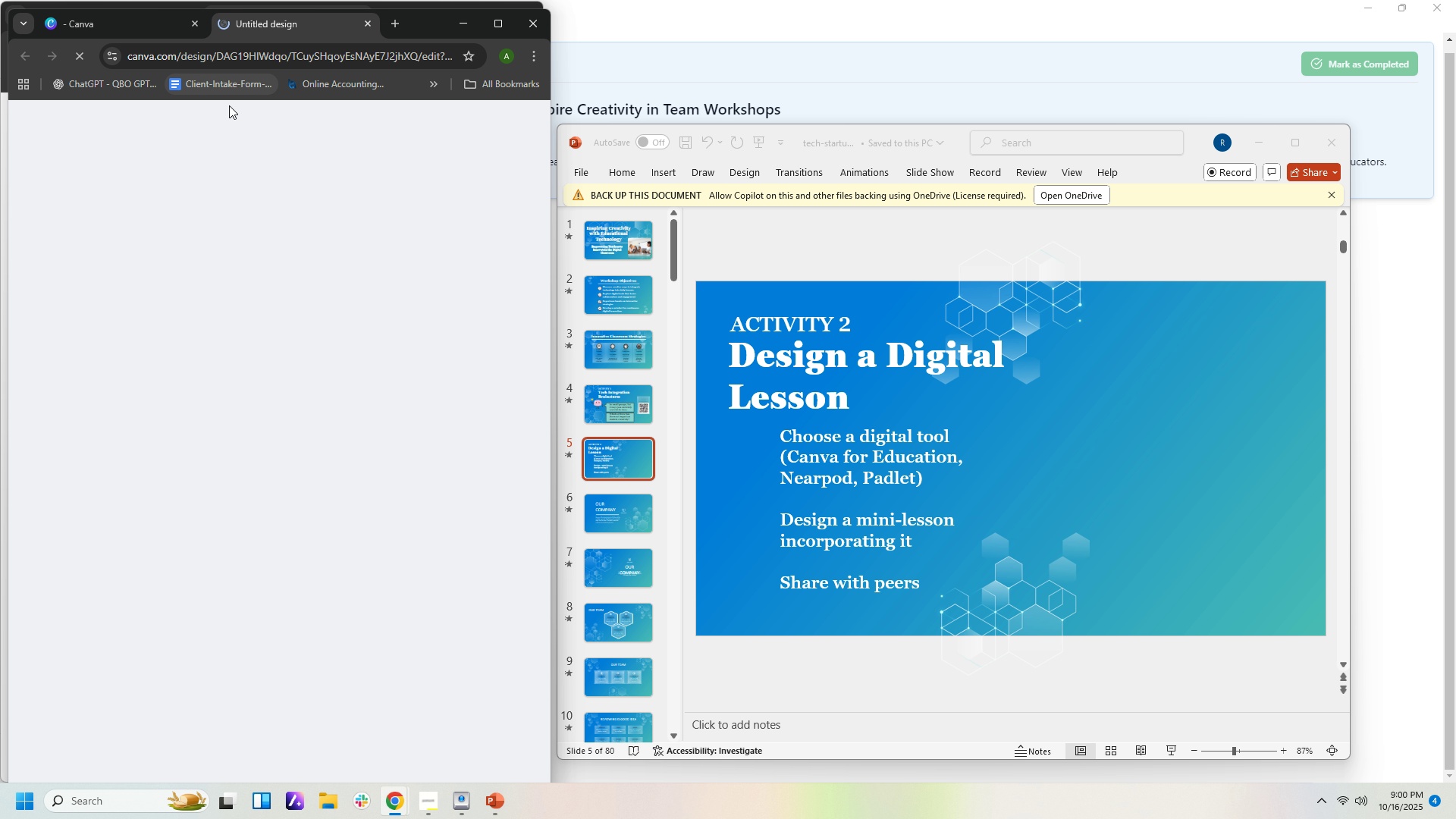 
mouse_move([241, 127])
 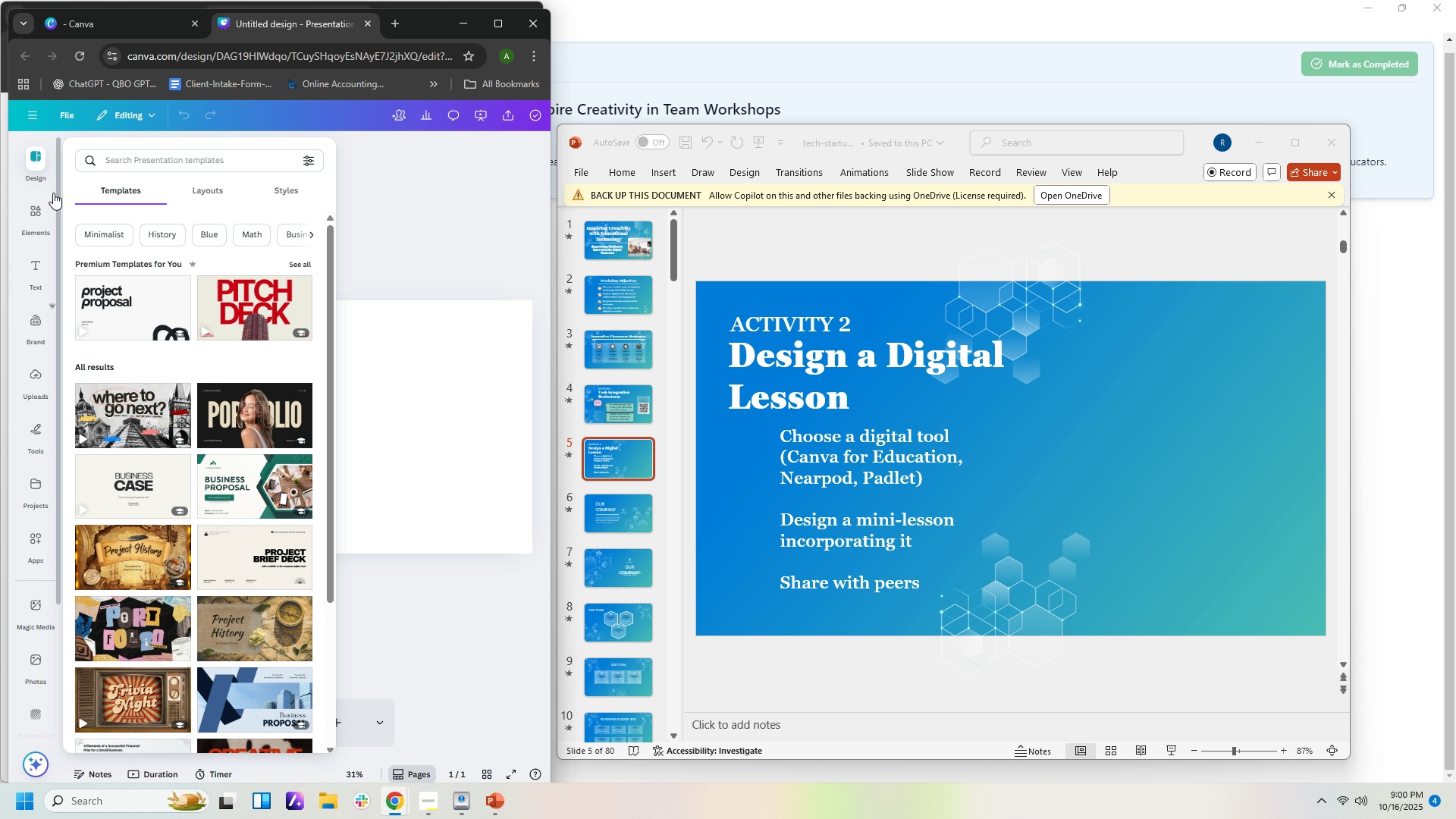 
wait(6.59)
 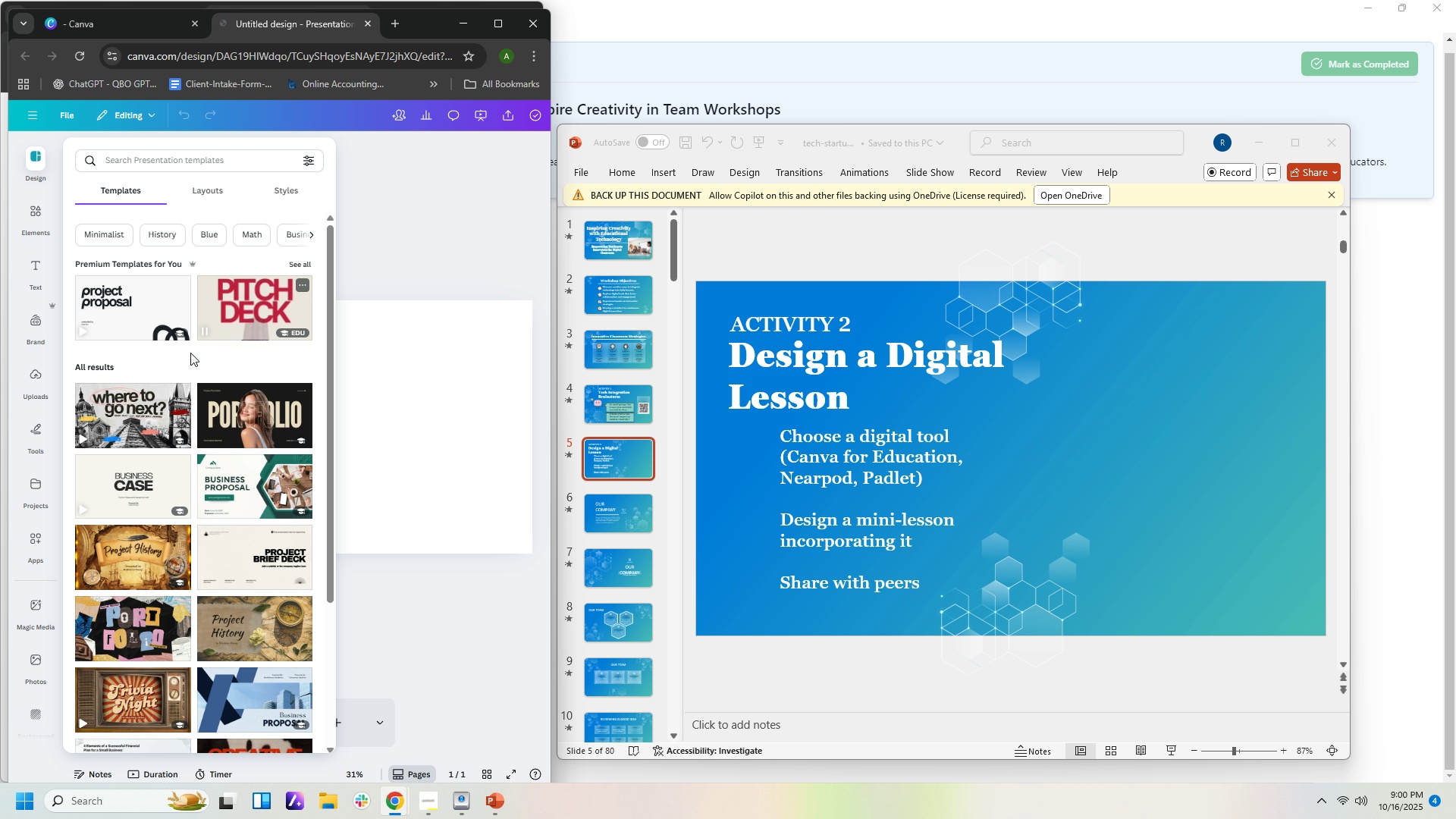 
left_click([24, 384])
 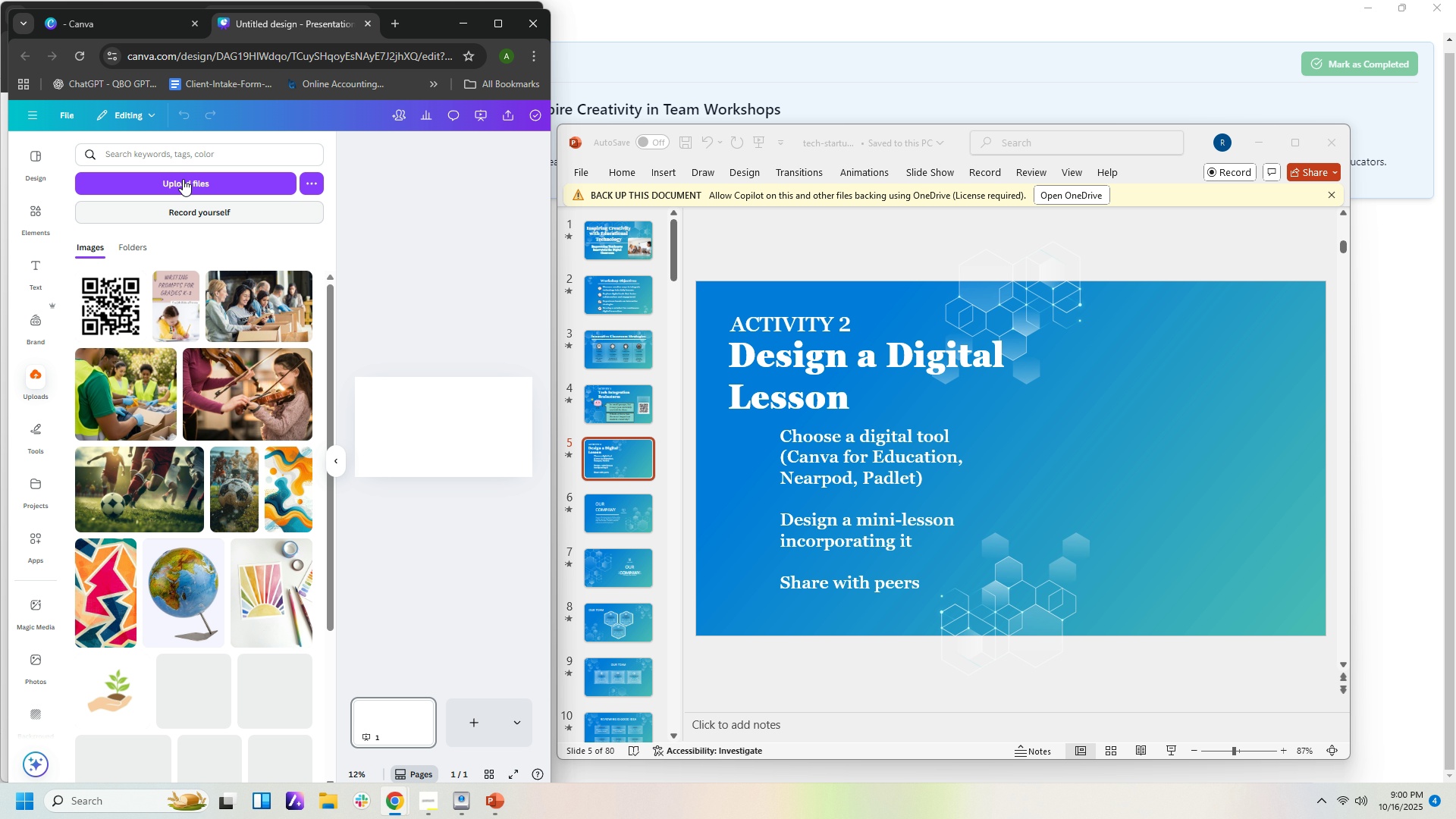 
left_click([183, 179])
 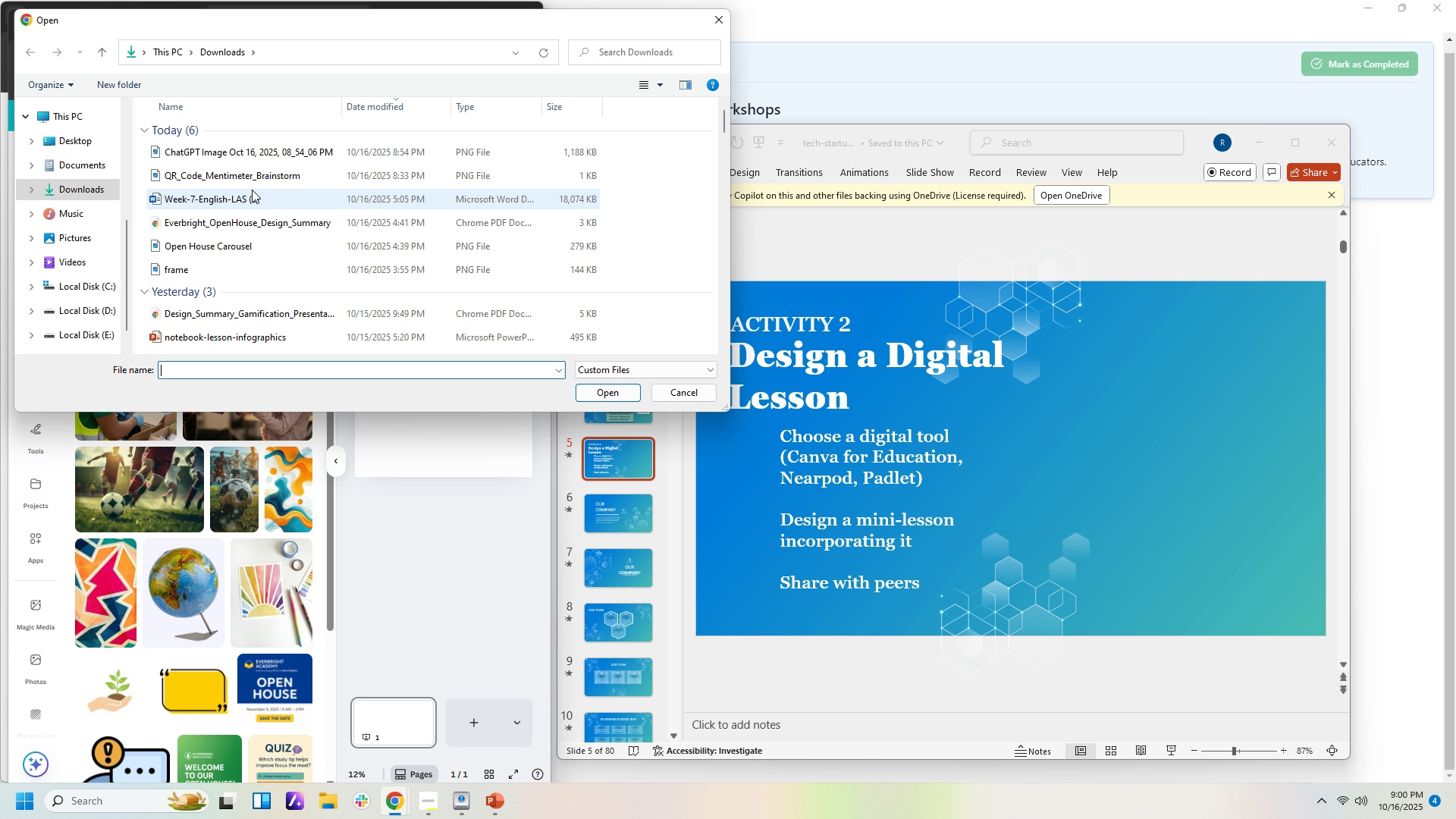 
left_click([259, 152])
 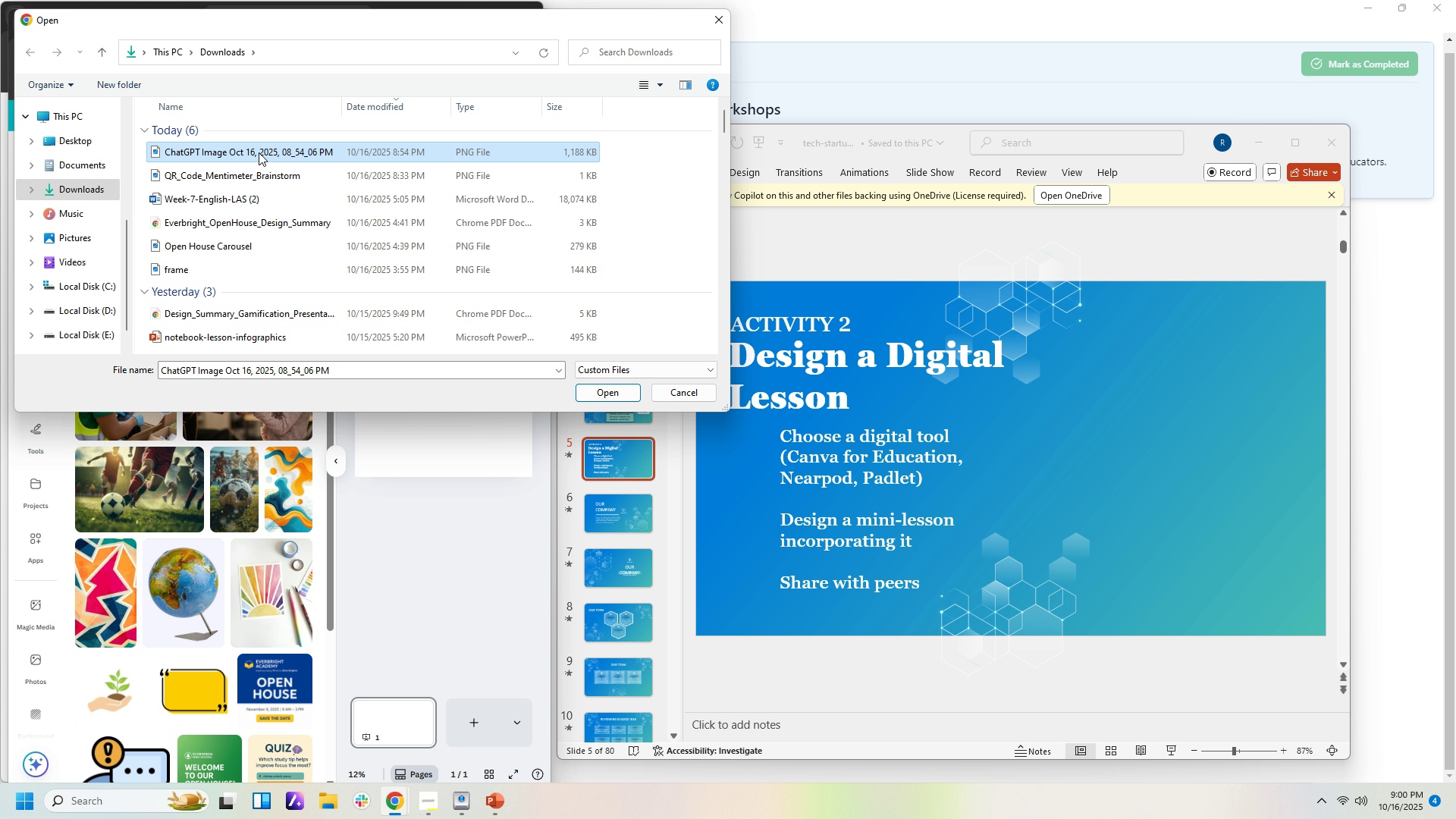 
left_click([259, 152])
 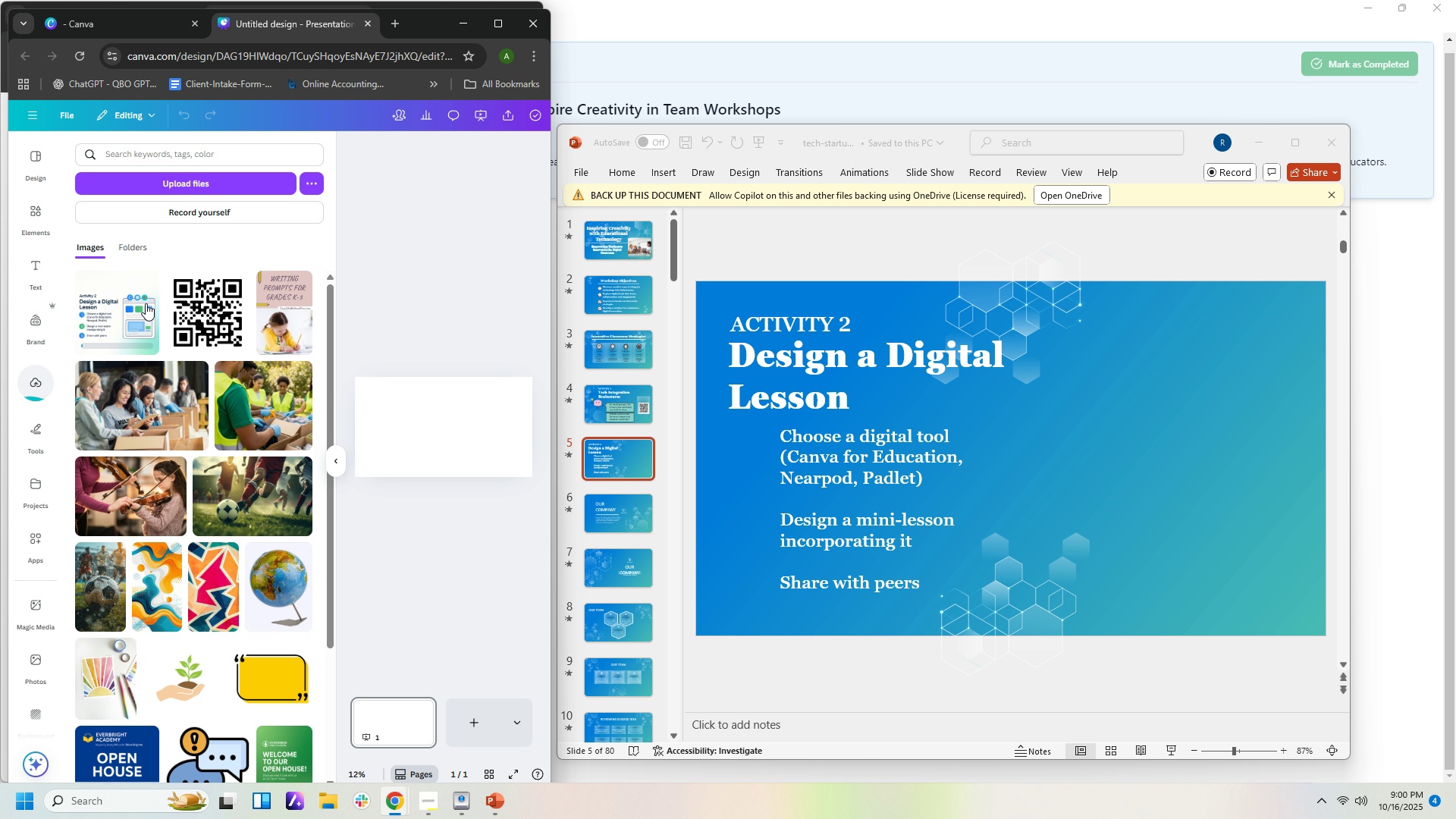 
left_click([129, 314])
 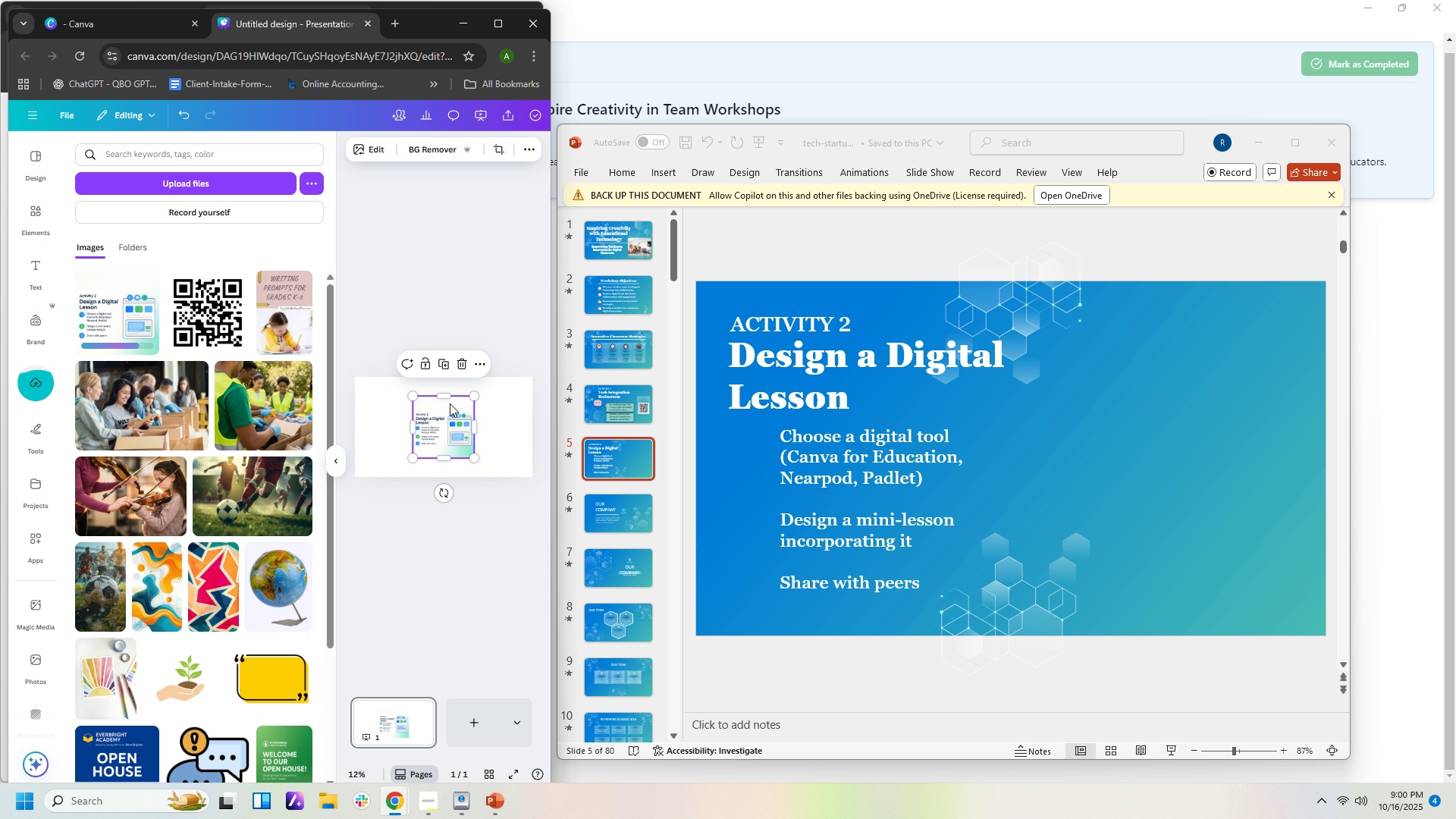 
left_click_drag(start_coordinate=[445, 398], to_coordinate=[444, 413])
 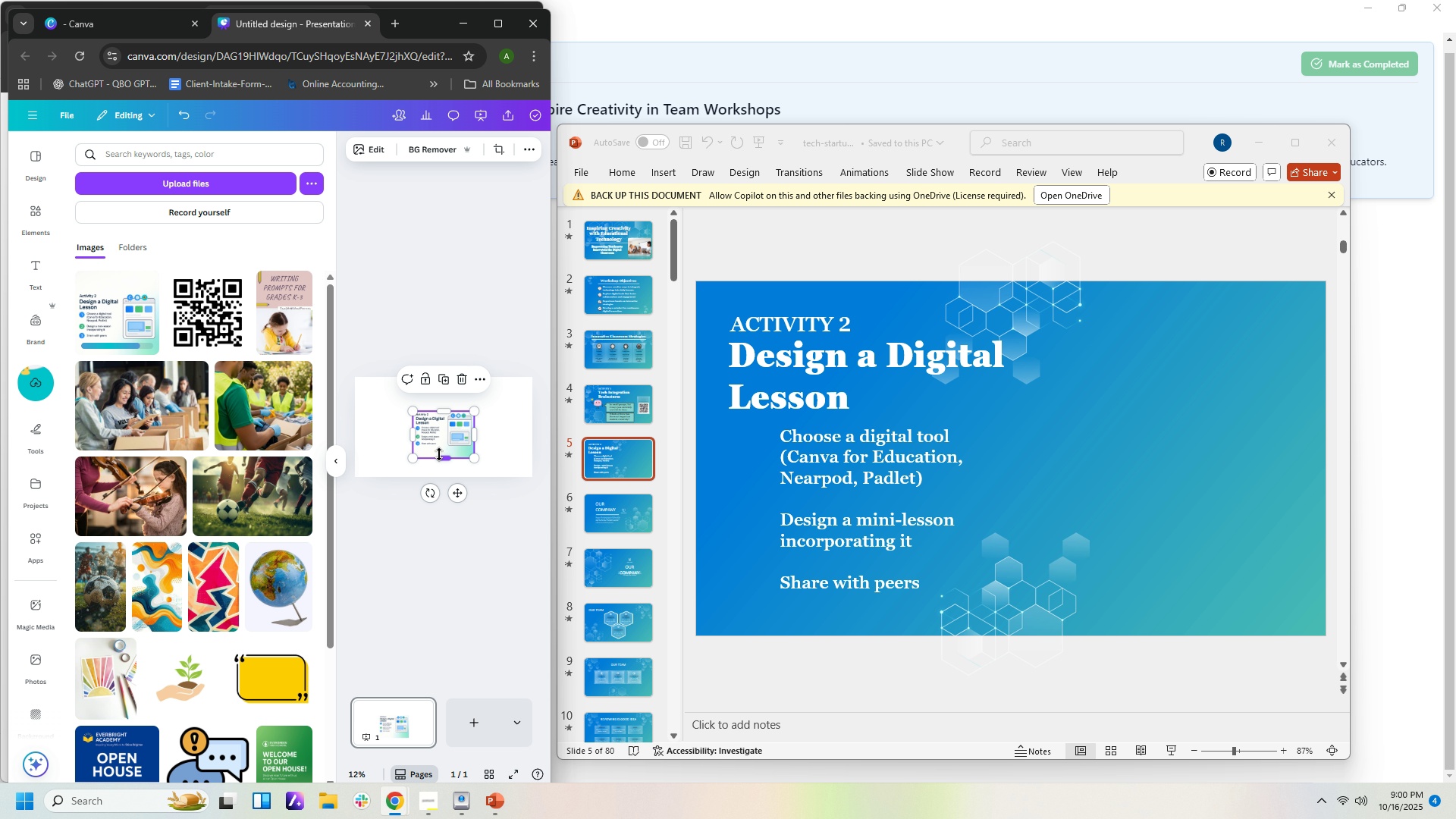 
left_click_drag(start_coordinate=[439, 455], to_coordinate=[440, 445])
 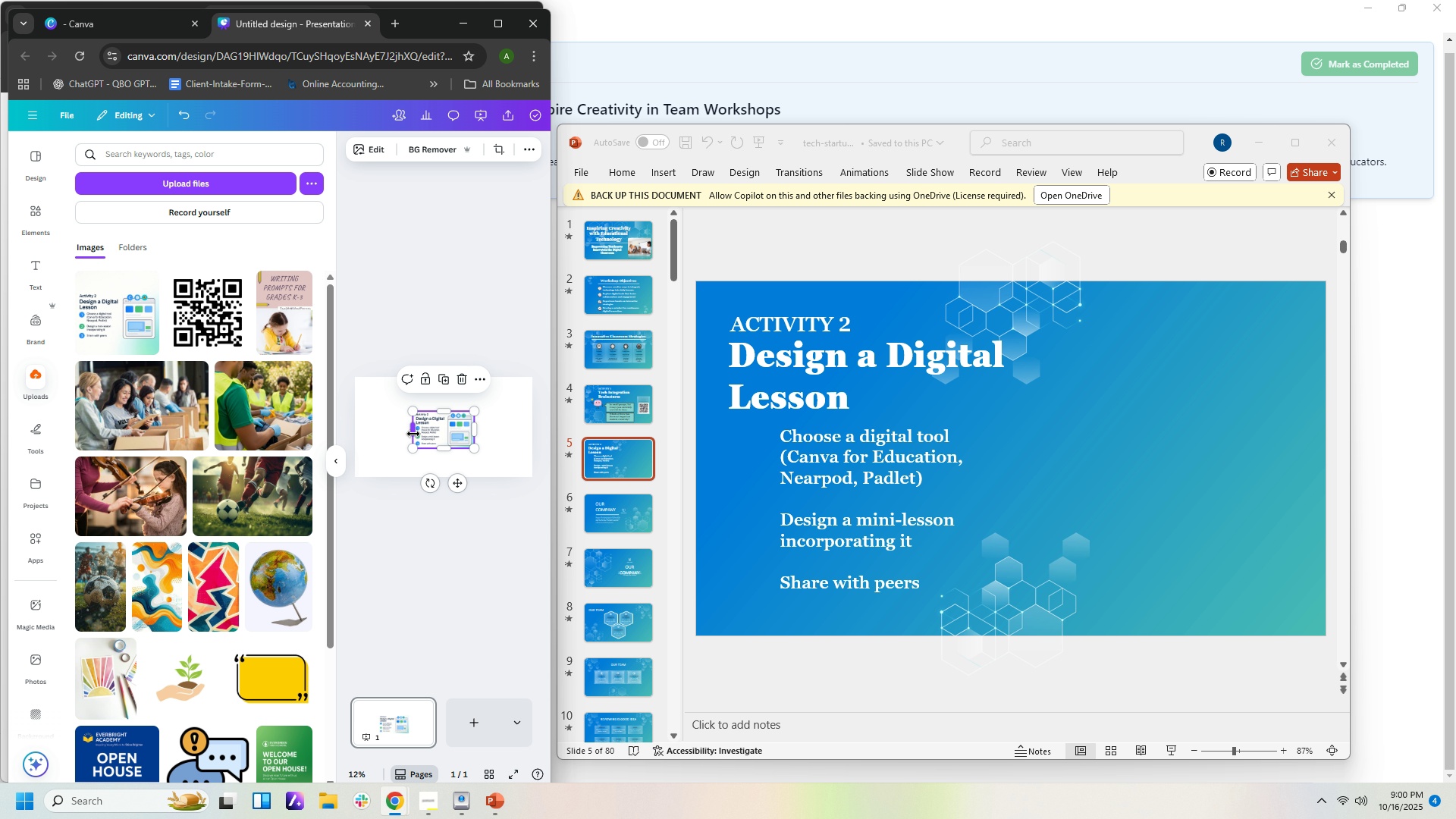 
left_click_drag(start_coordinate=[413, 434], to_coordinate=[444, 434])
 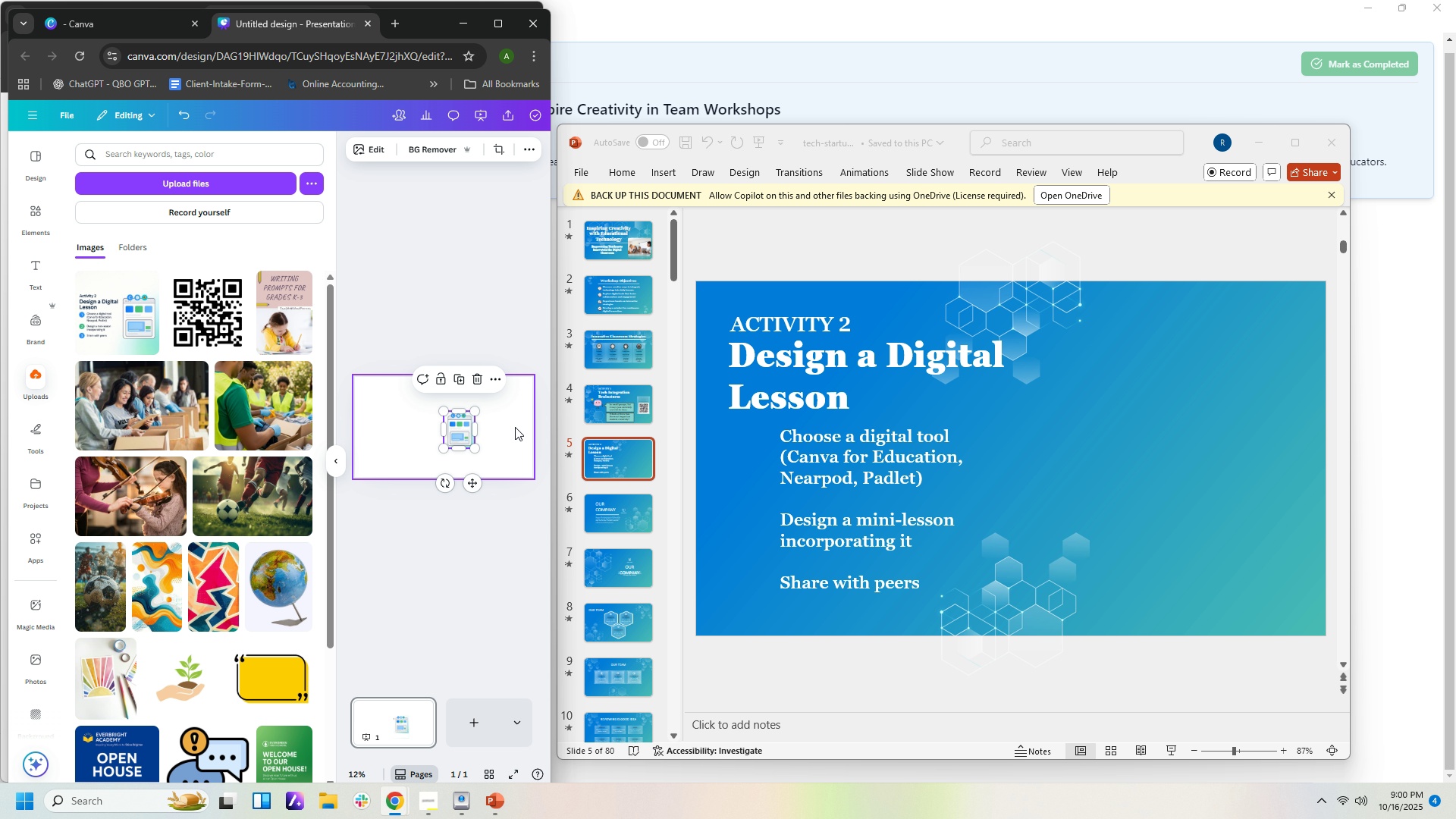 
left_click([515, 427])
 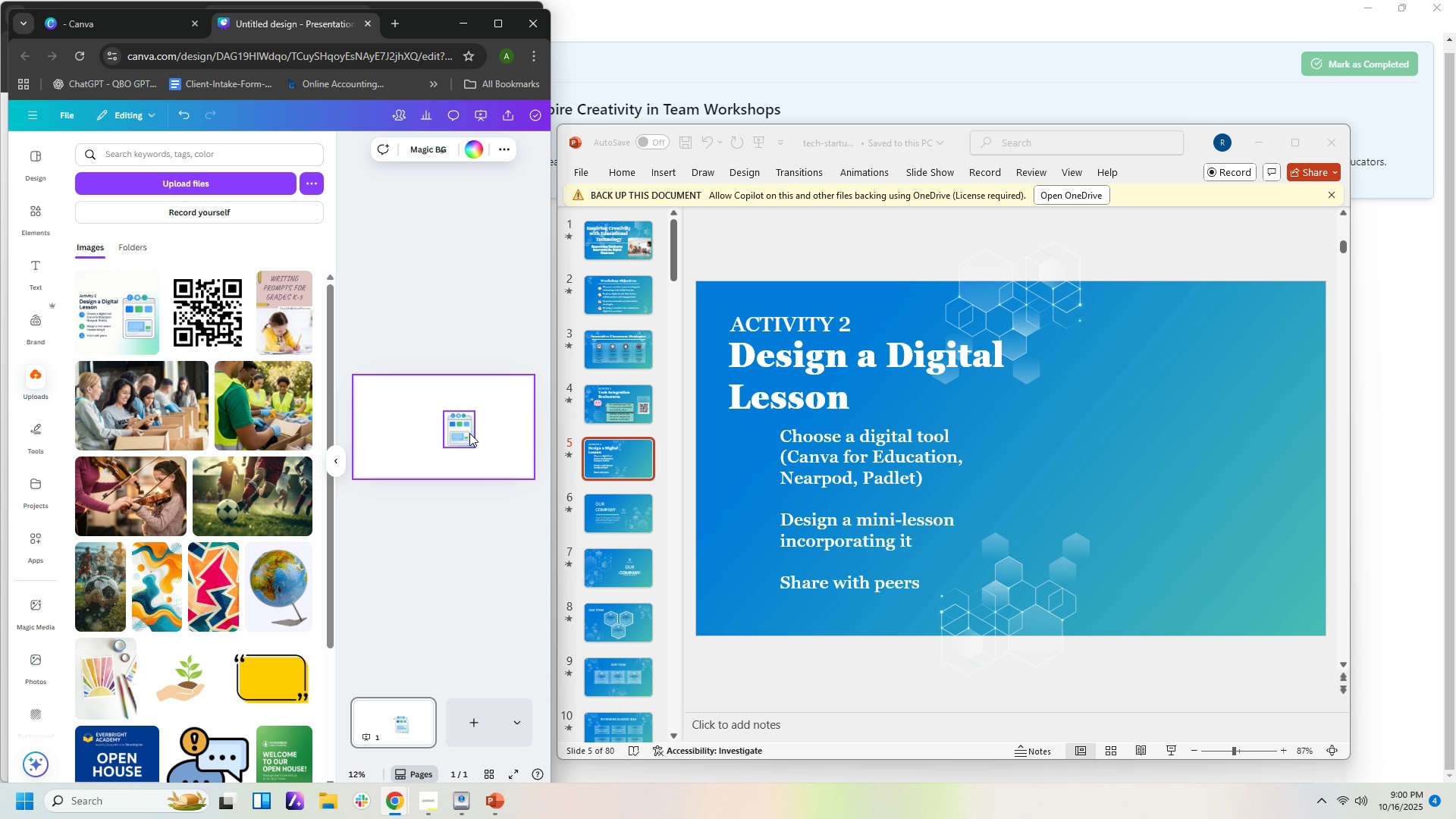 
left_click([463, 433])
 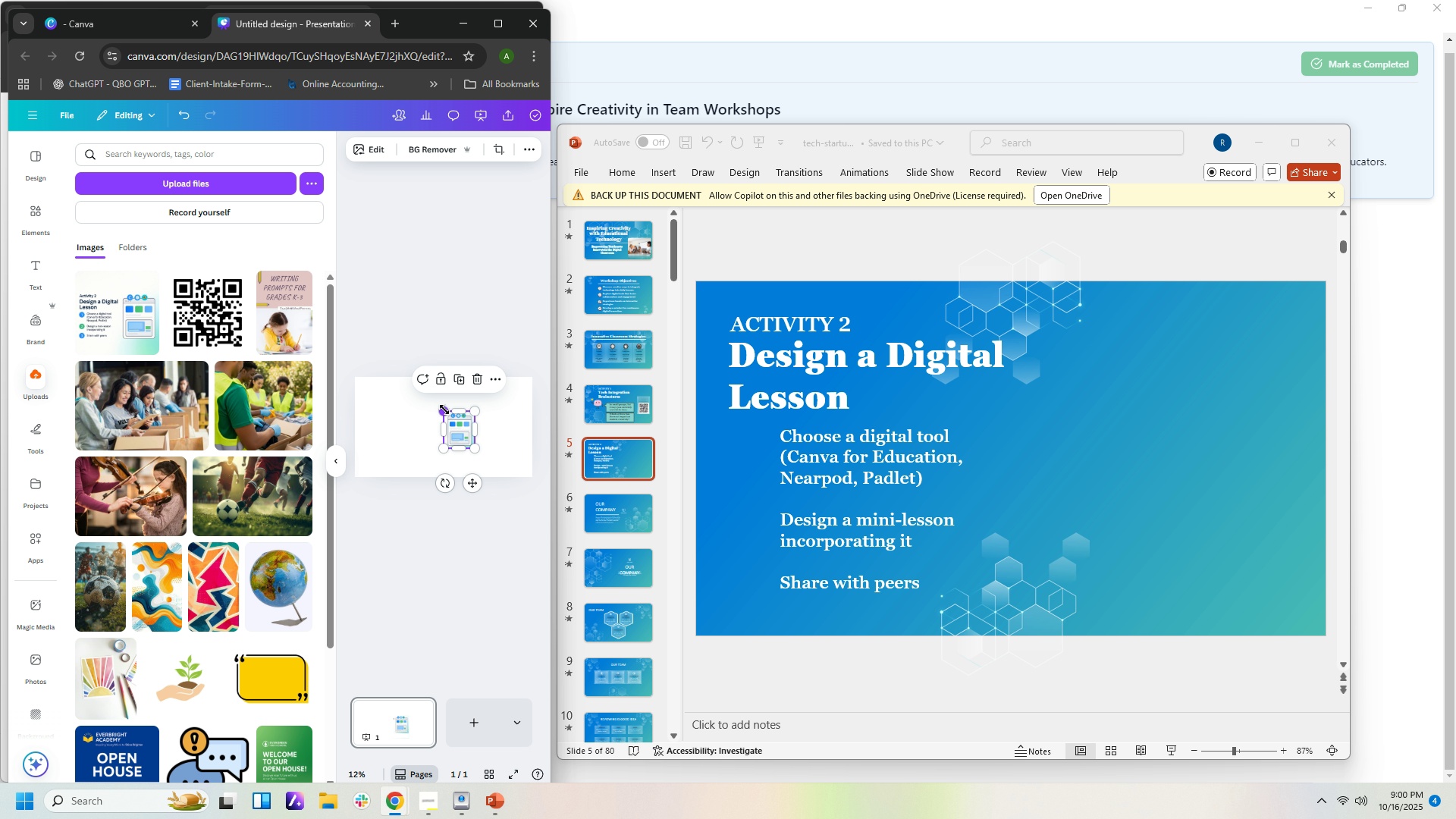 
left_click_drag(start_coordinate=[444, 410], to_coordinate=[399, 392])
 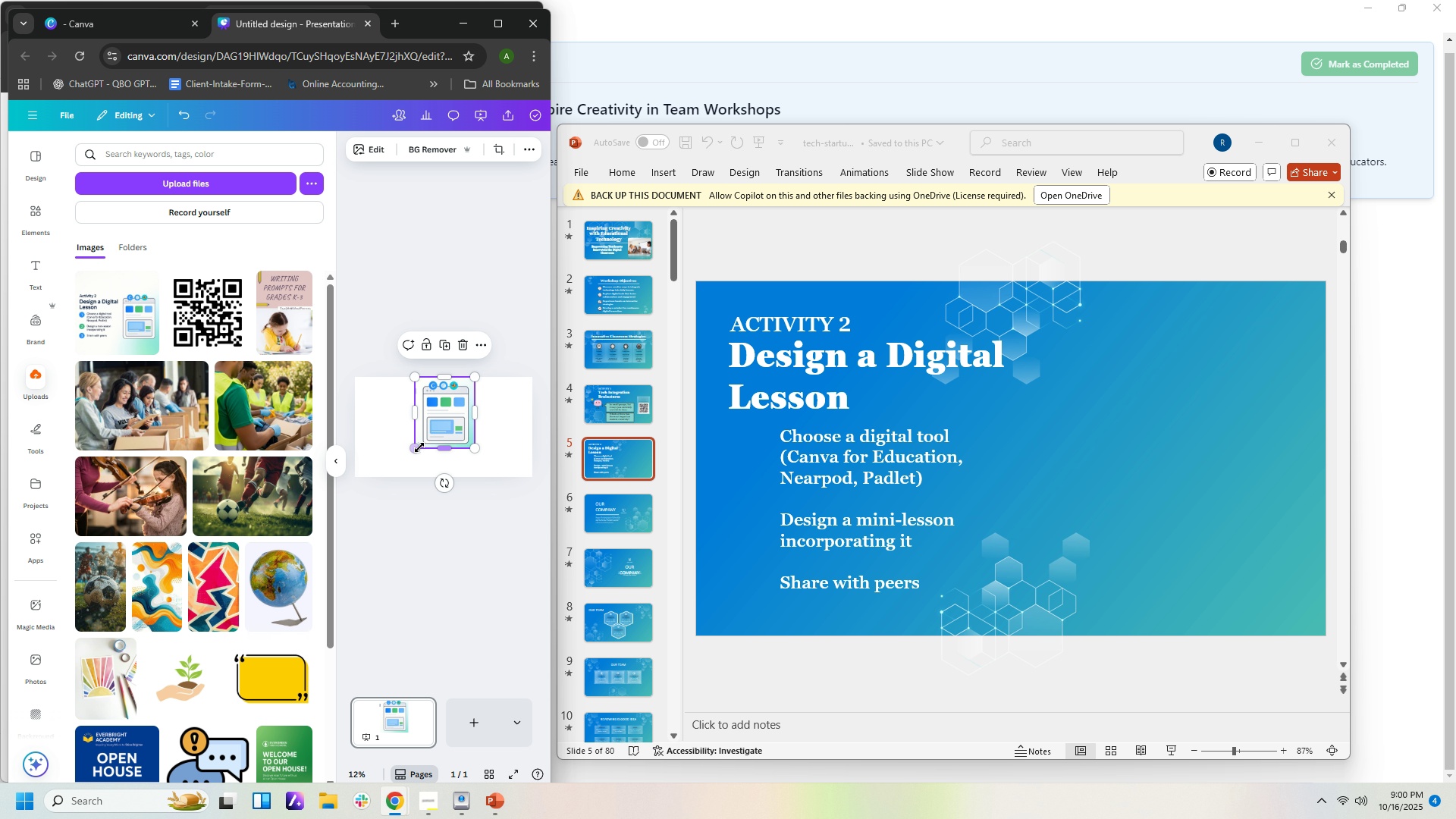 
left_click_drag(start_coordinate=[418, 447], to_coordinate=[398, 472])
 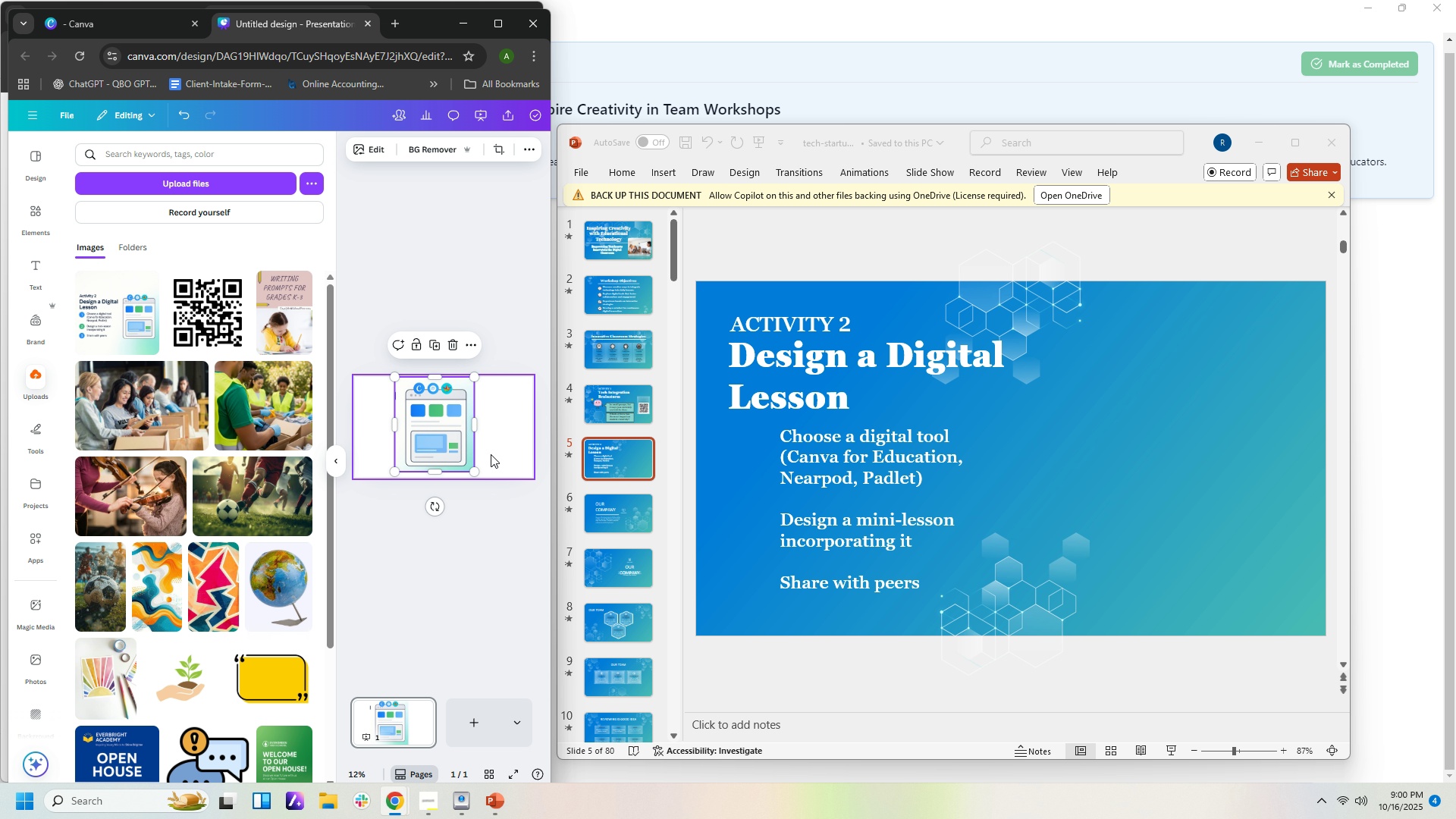 
left_click([491, 454])
 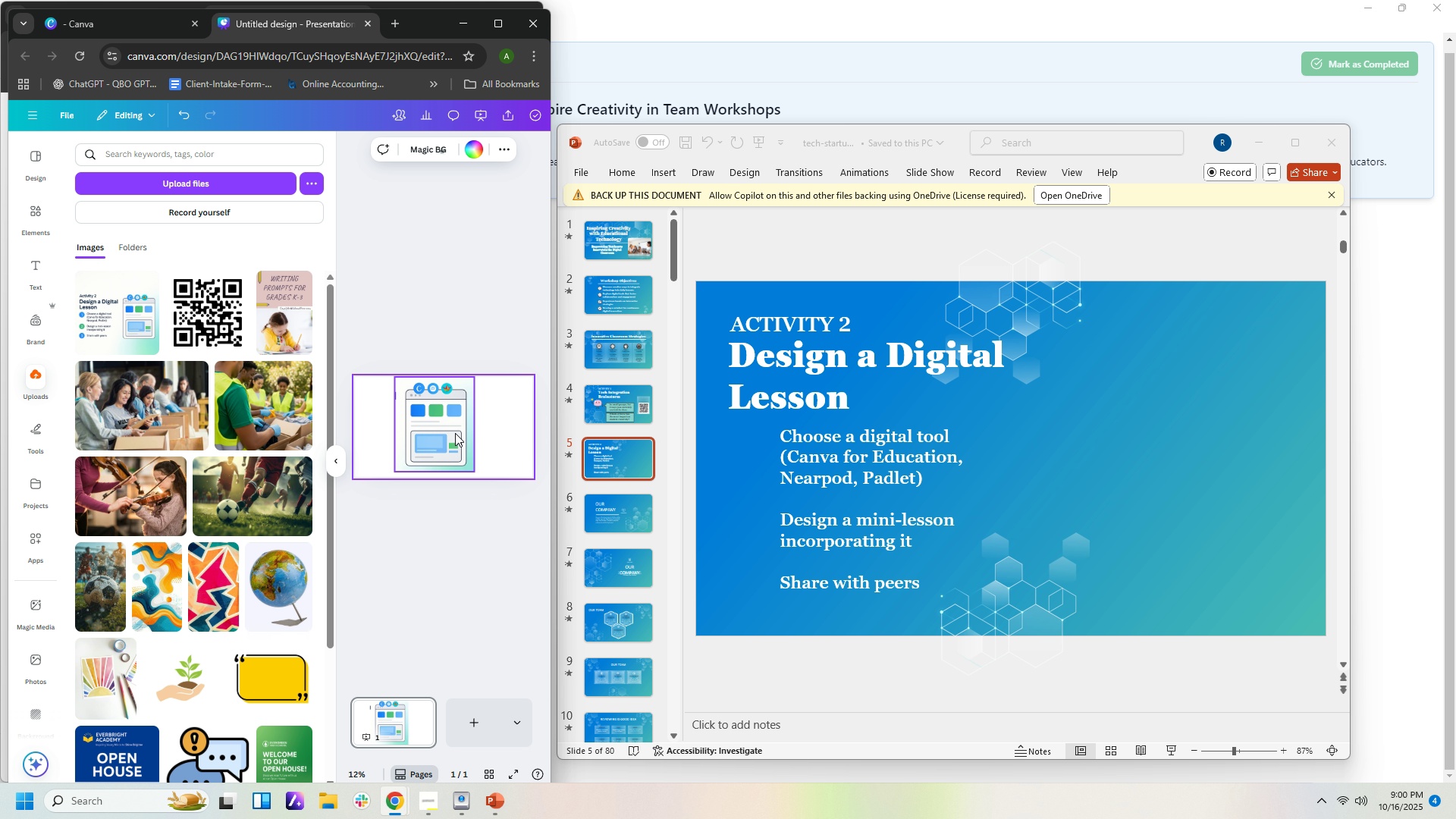 
left_click([455, 433])
 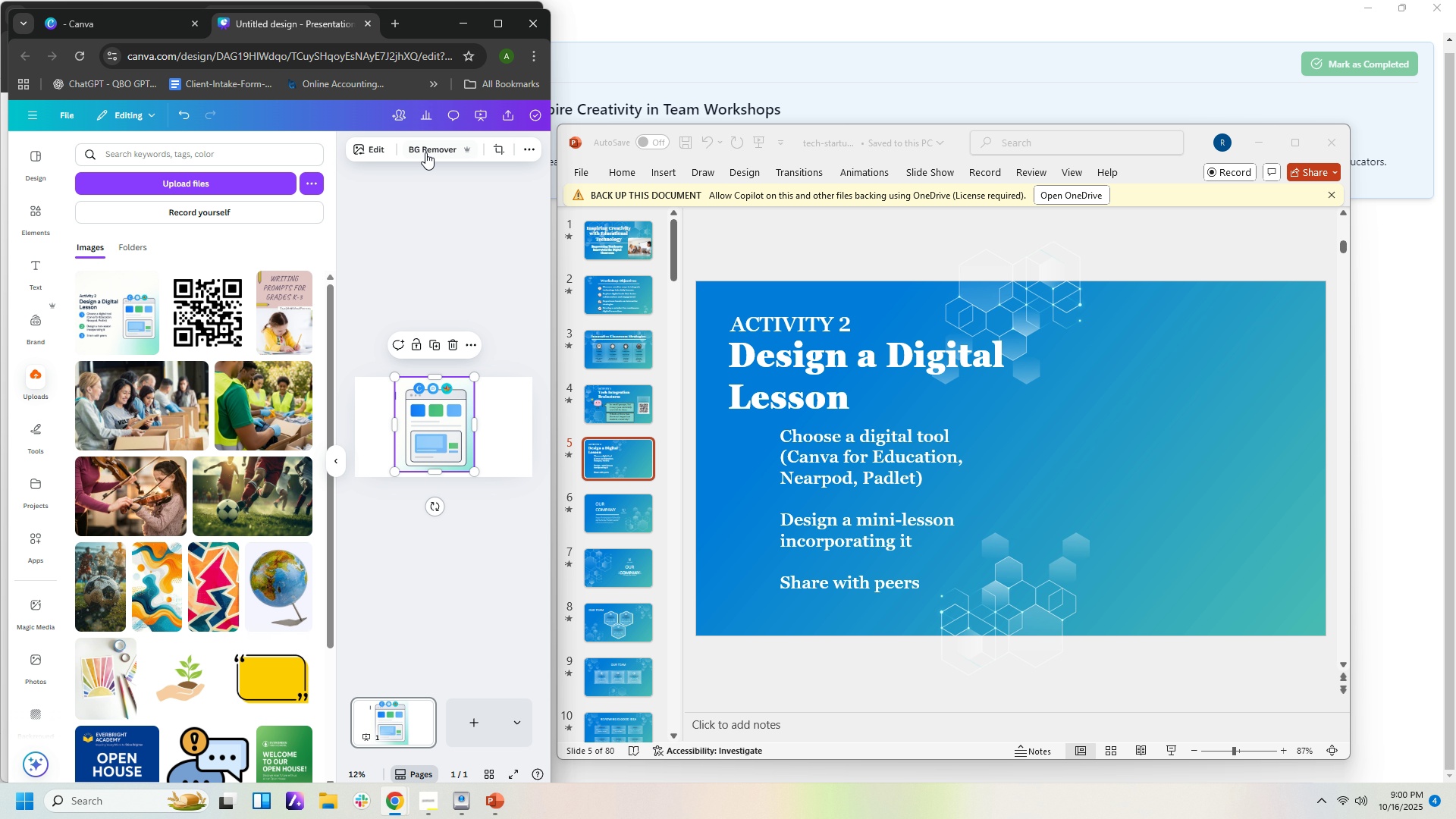 
left_click([425, 151])
 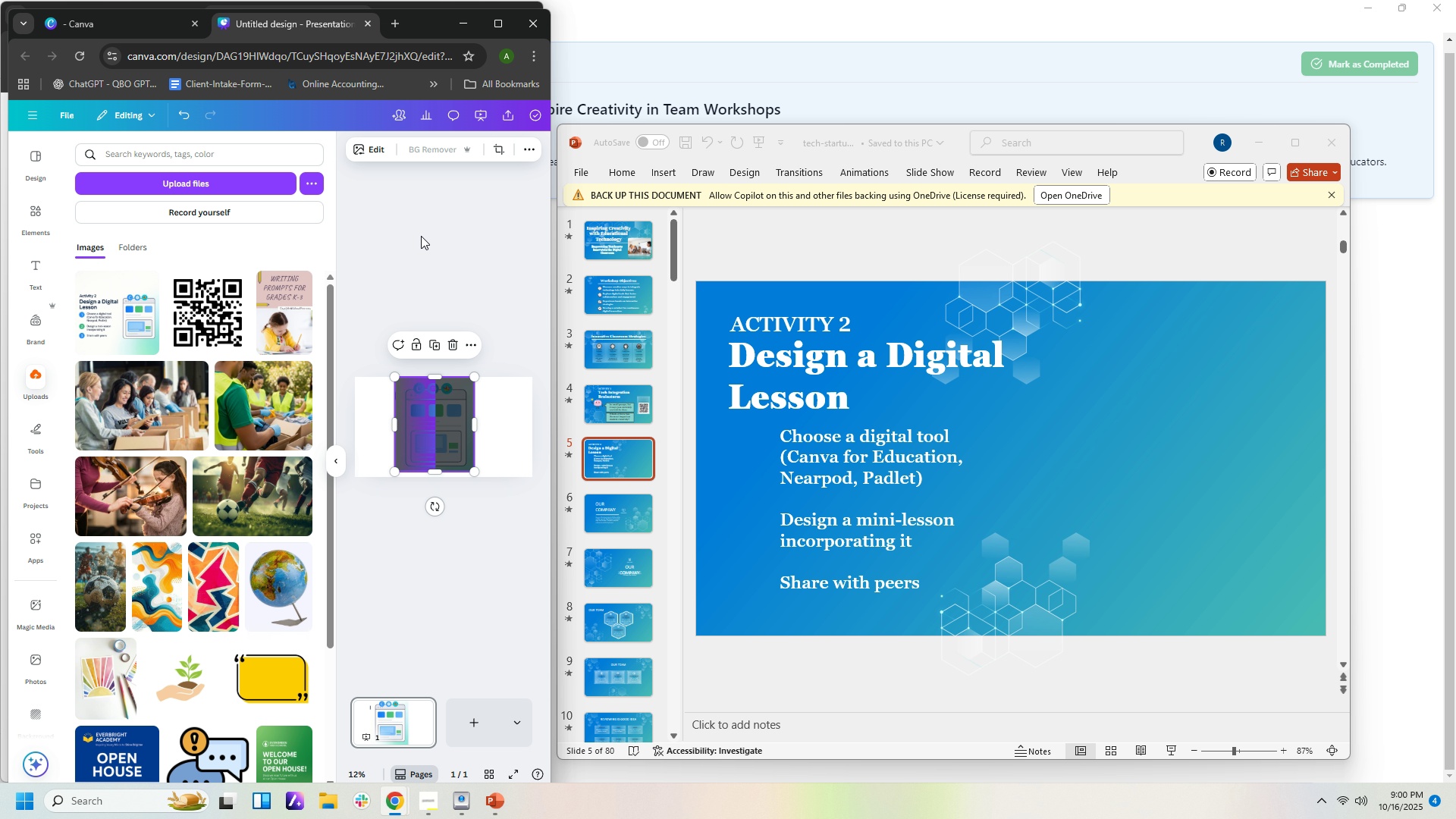 
wait(5.35)
 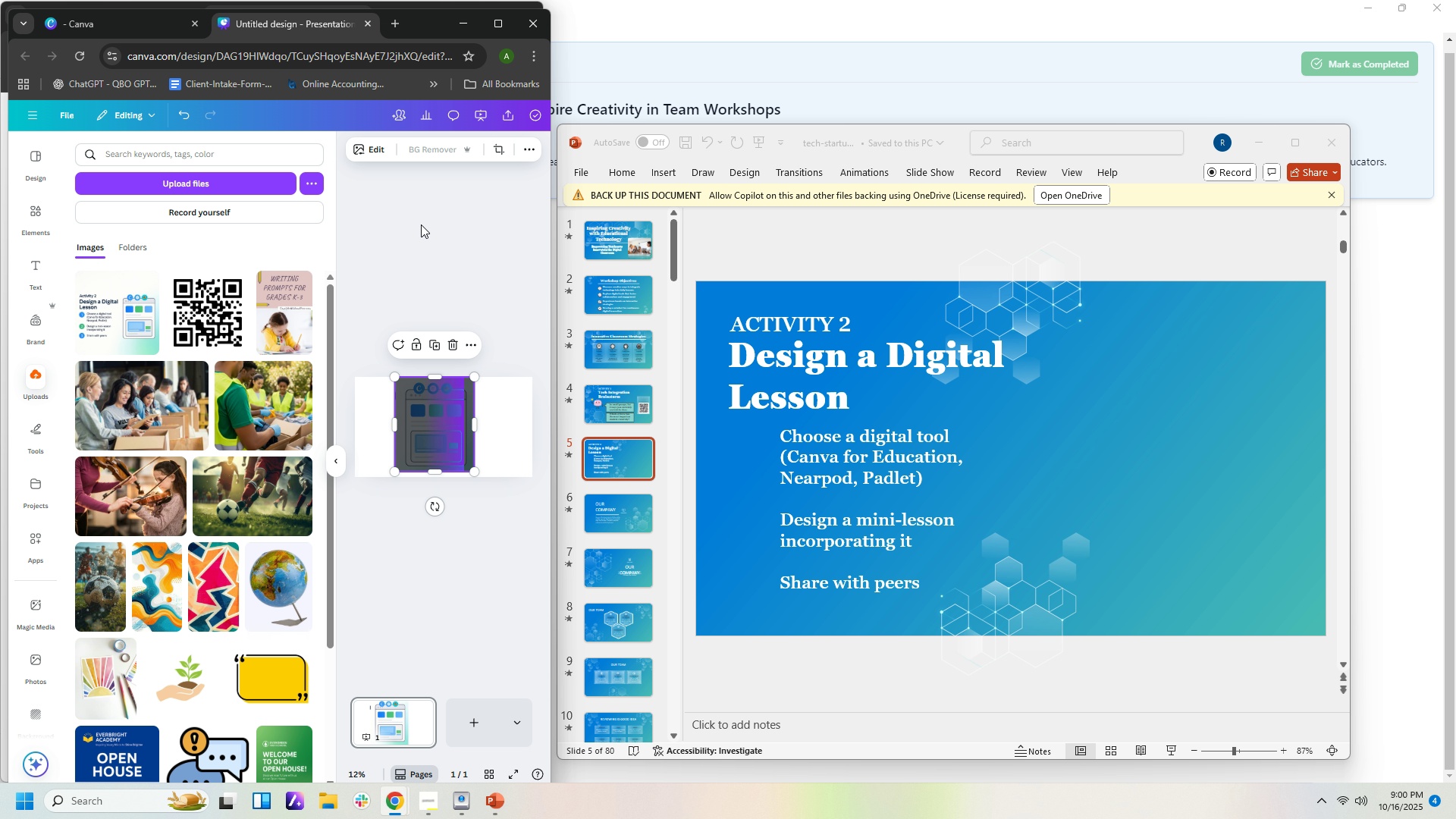 
left_click([500, 33])
 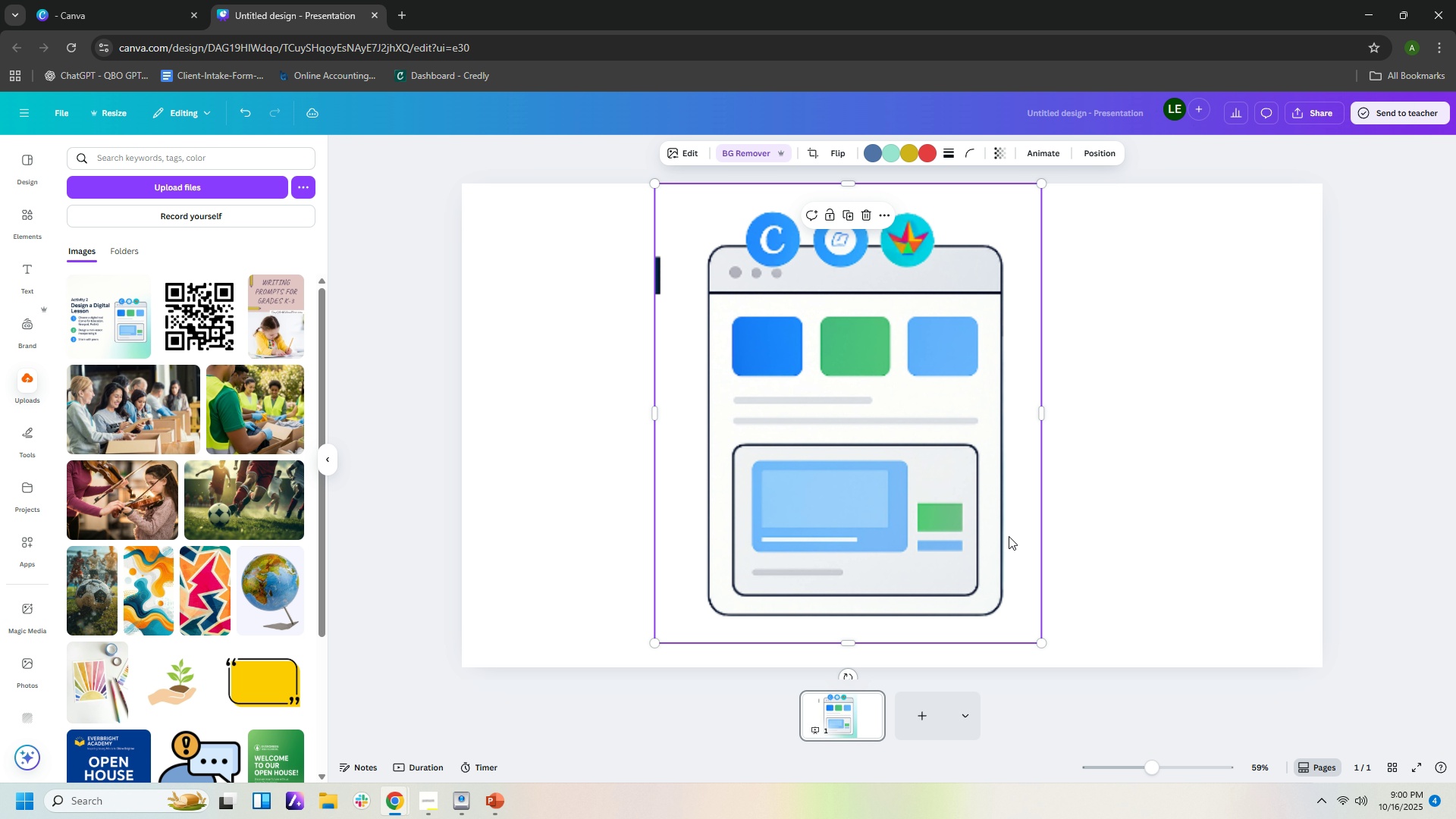 
left_click([1082, 490])
 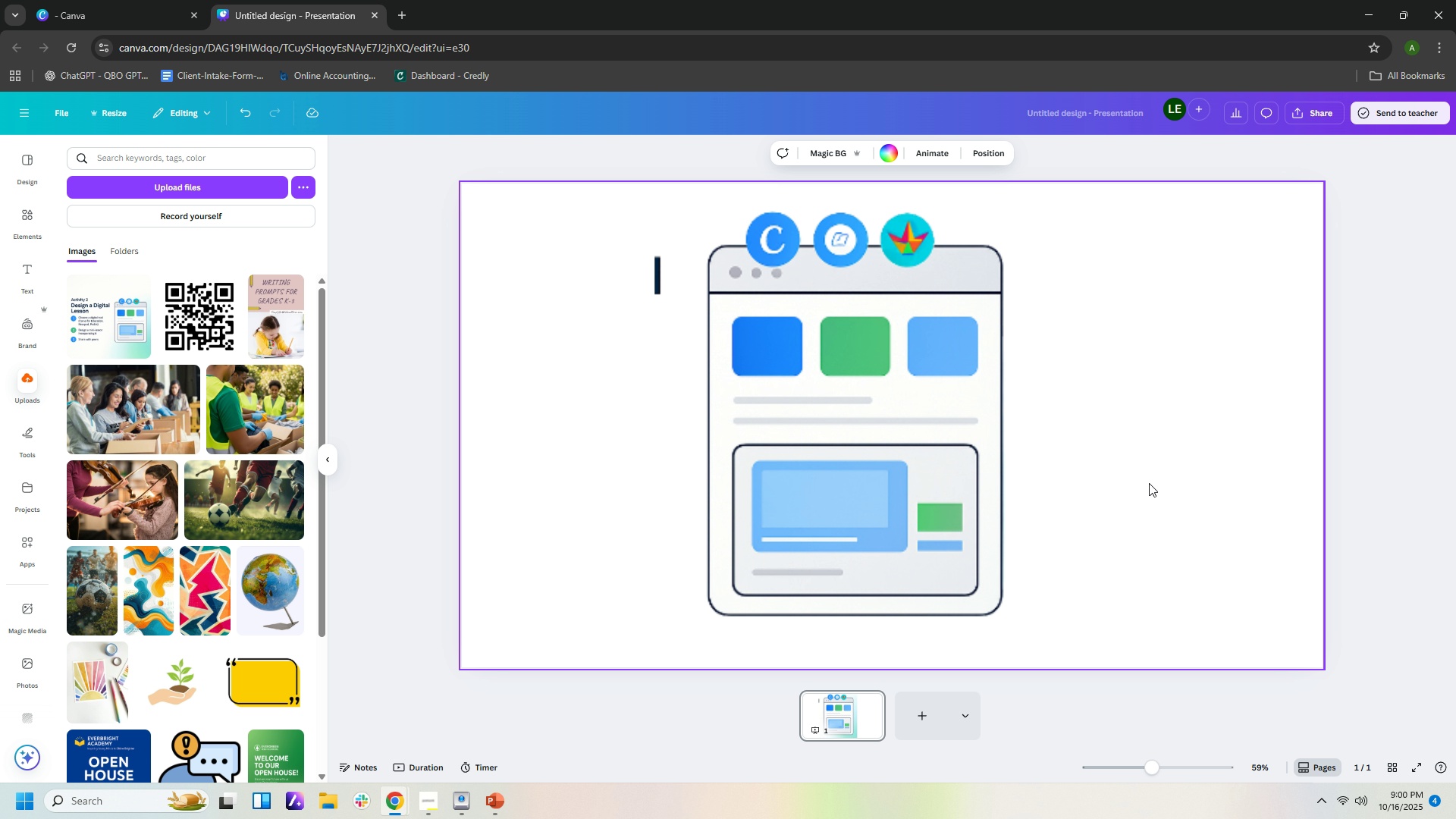 
left_click([974, 437])
 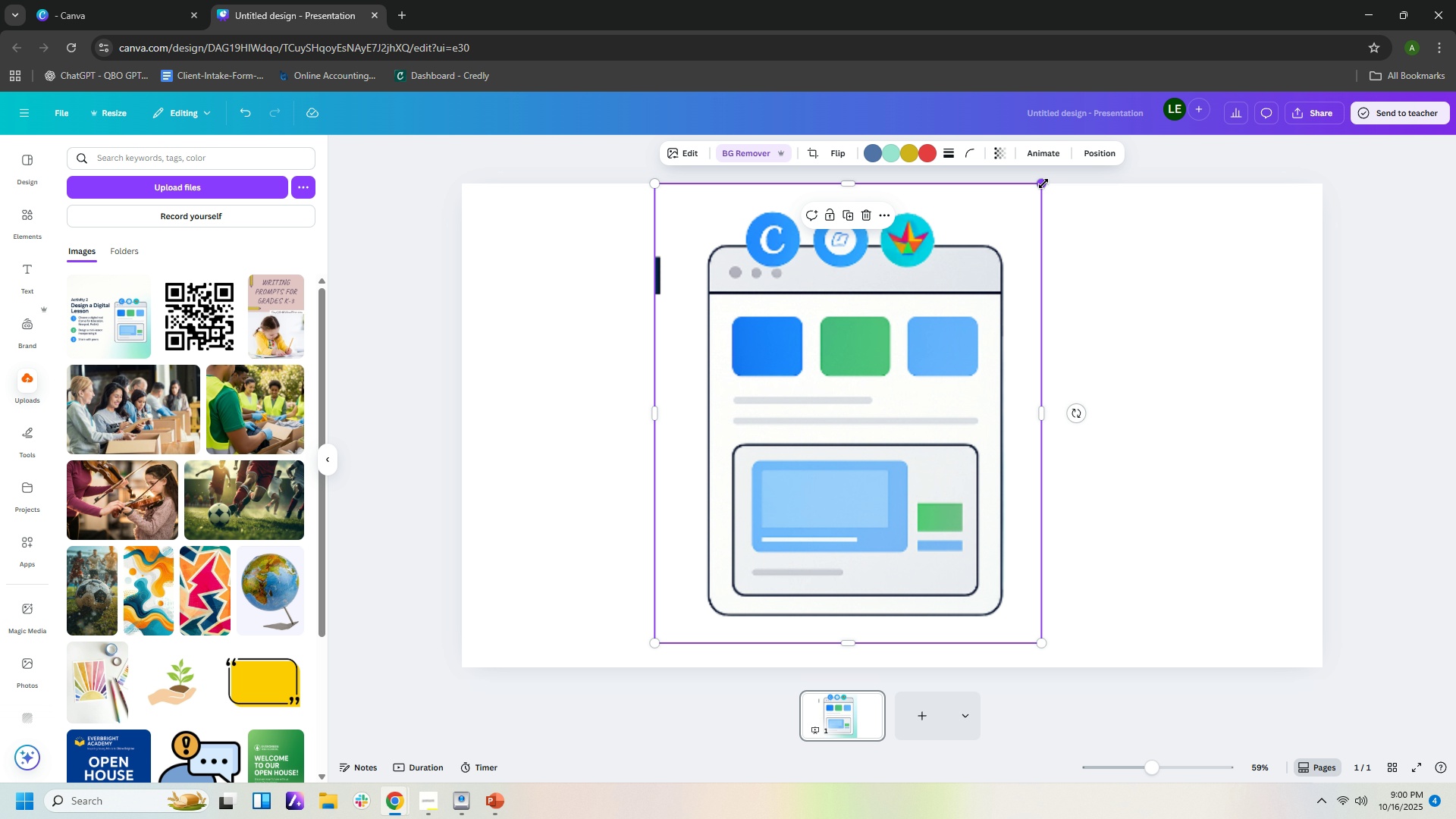 
left_click_drag(start_coordinate=[1043, 184], to_coordinate=[928, 340])
 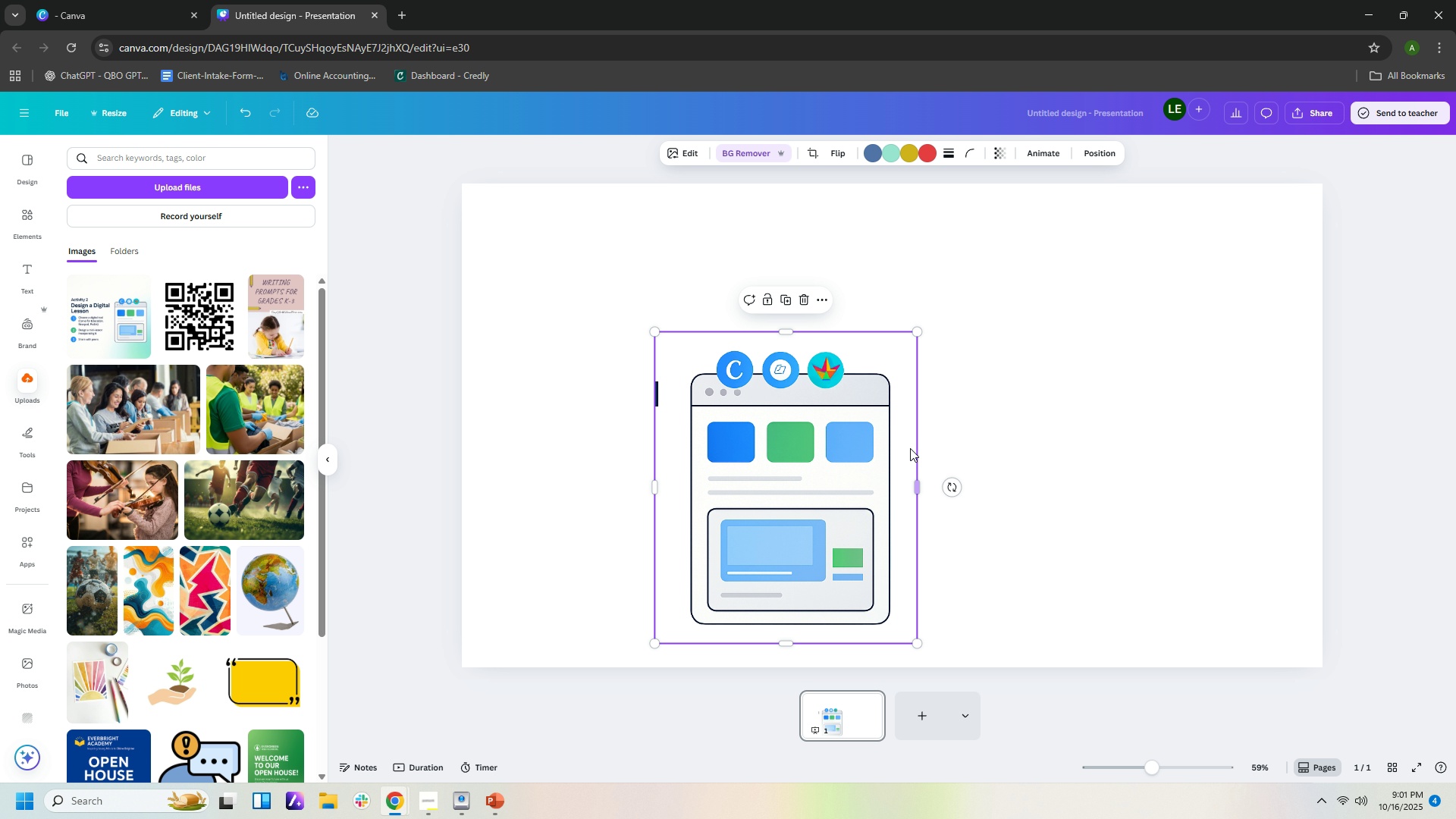 
left_click_drag(start_coordinate=[918, 486], to_coordinate=[895, 488])
 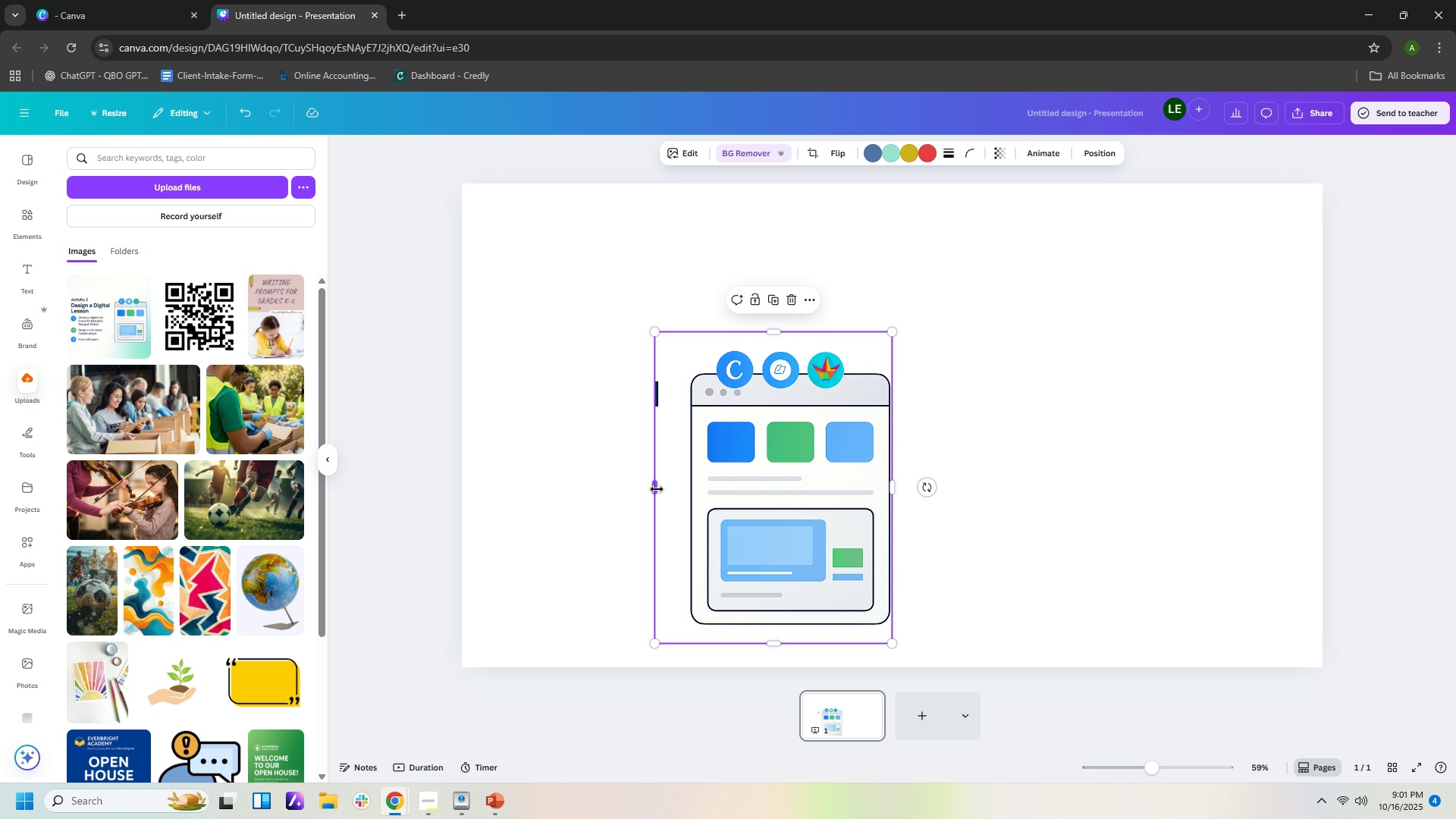 
left_click_drag(start_coordinate=[656, 489], to_coordinate=[690, 487])
 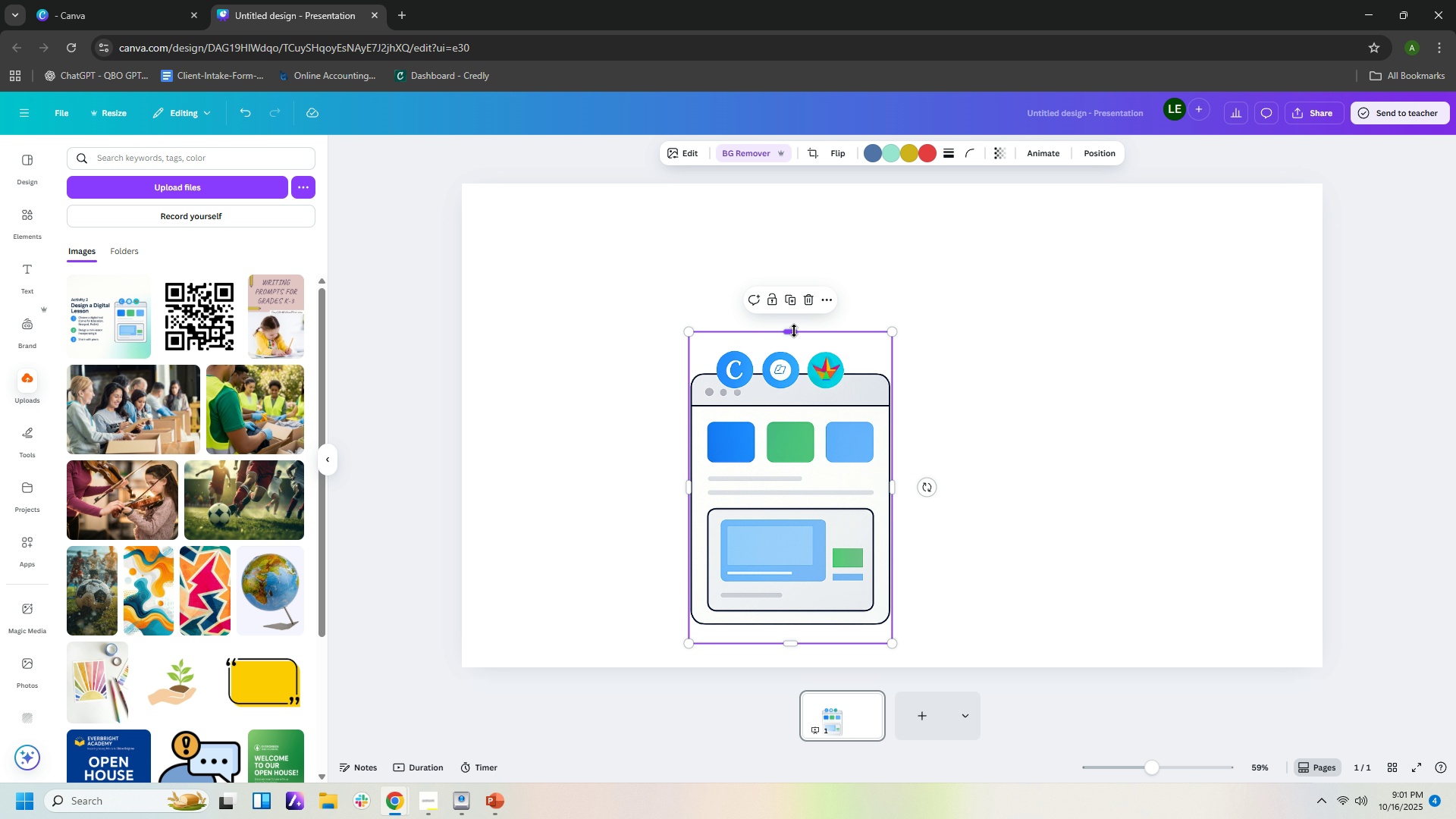 
left_click_drag(start_coordinate=[794, 331], to_coordinate=[789, 346])
 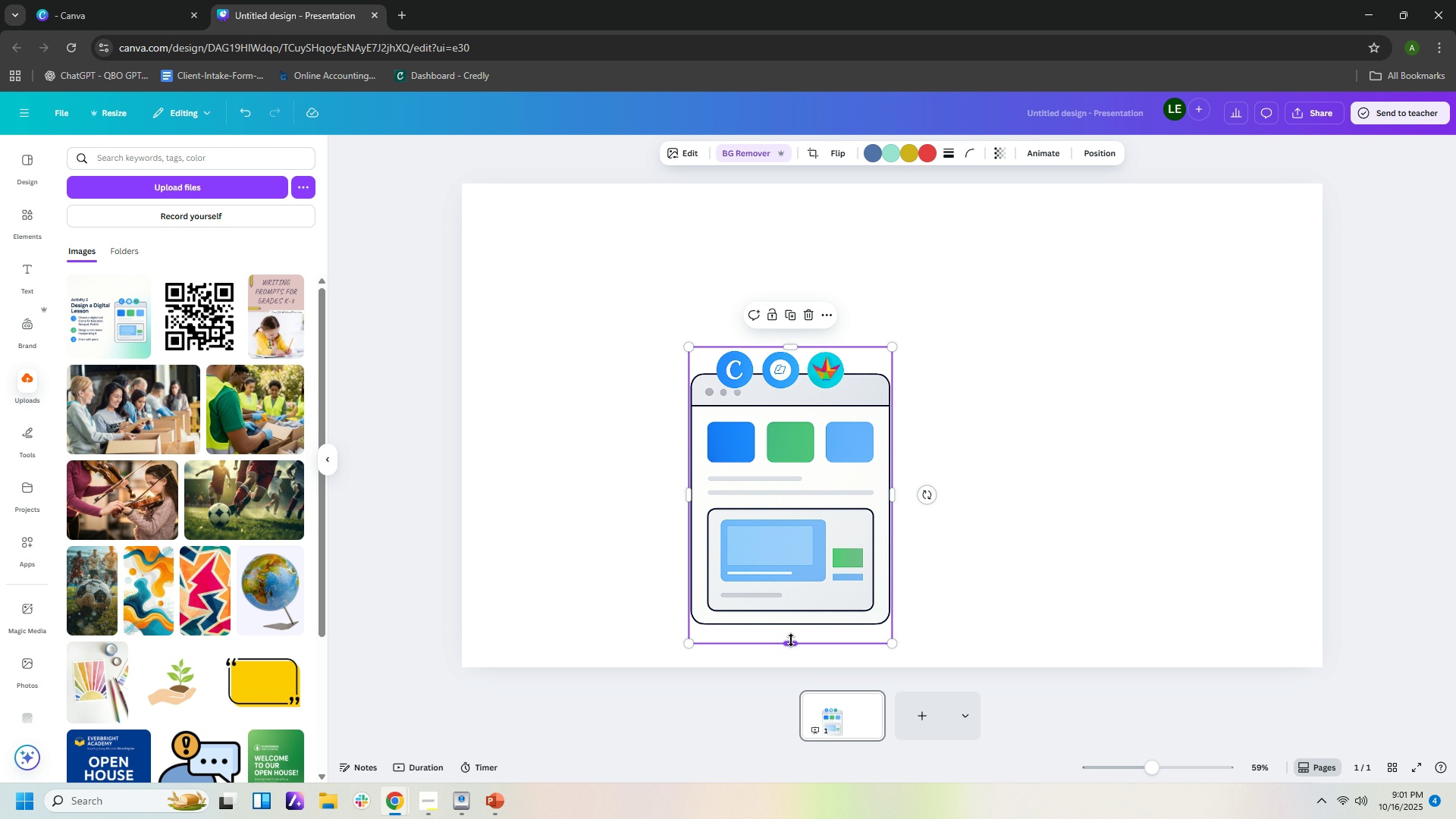 
left_click_drag(start_coordinate=[791, 640], to_coordinate=[789, 623])
 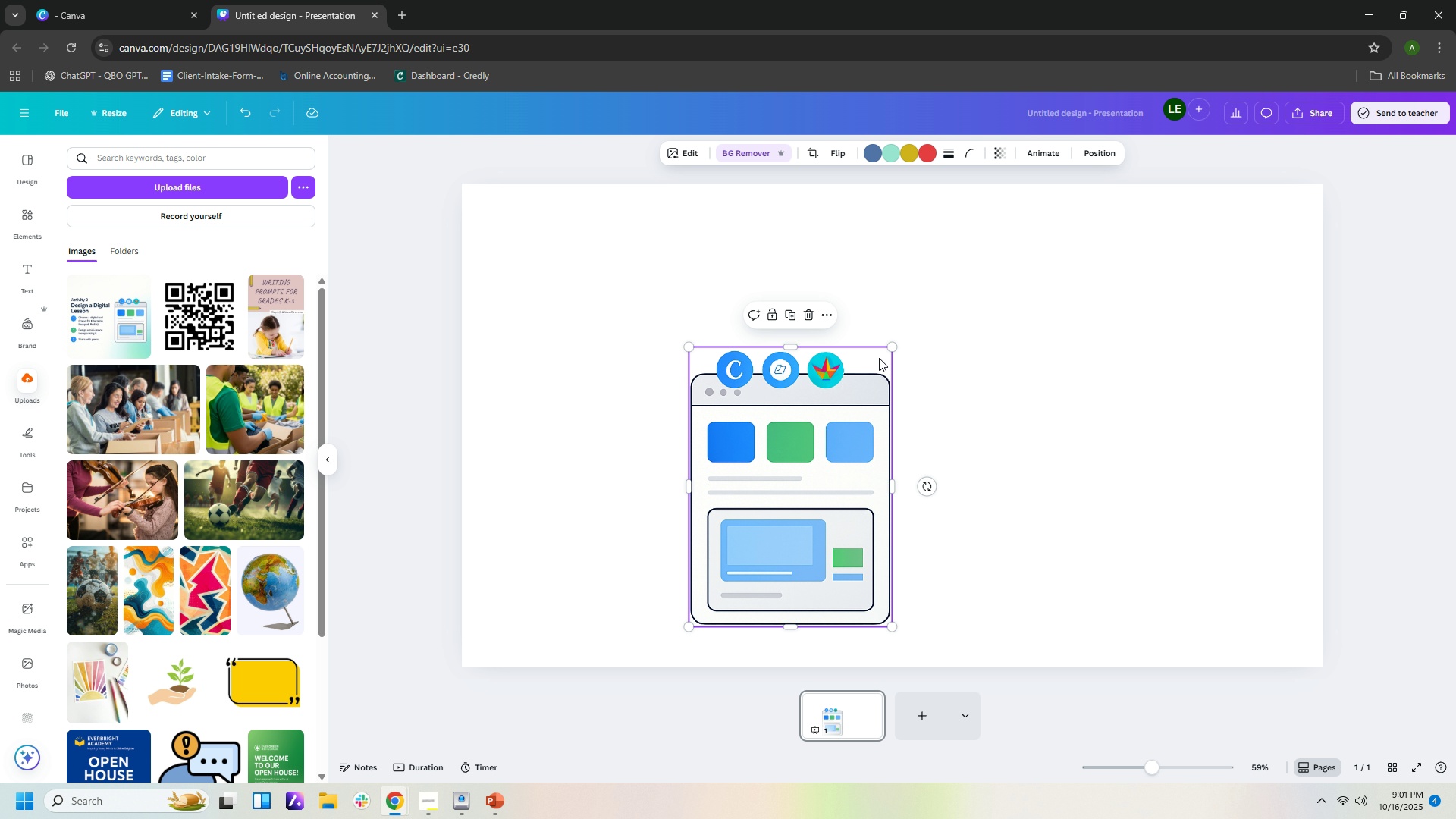 
right_click([879, 358])
 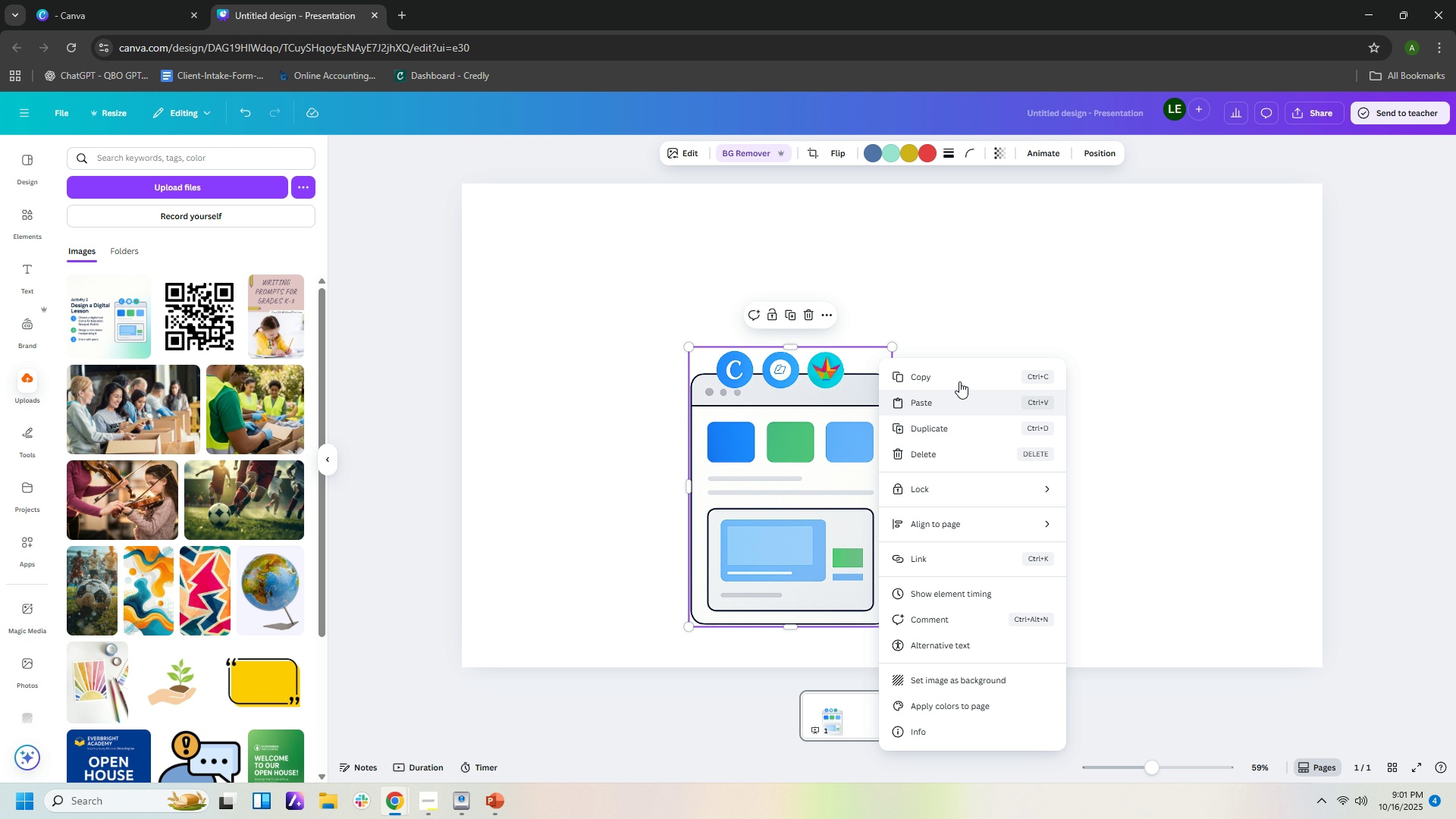 
left_click([955, 378])
 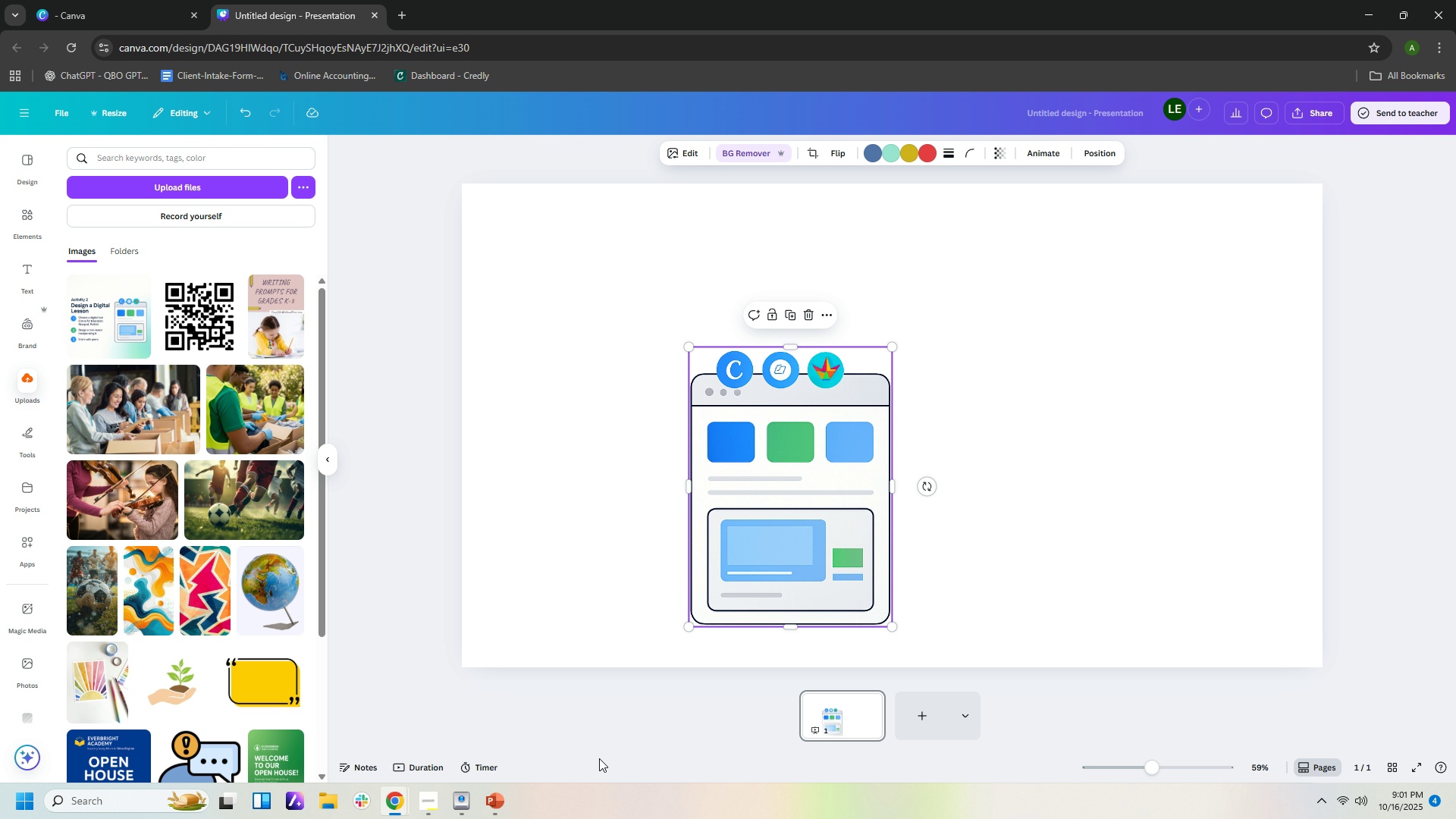 
left_click([492, 804])
 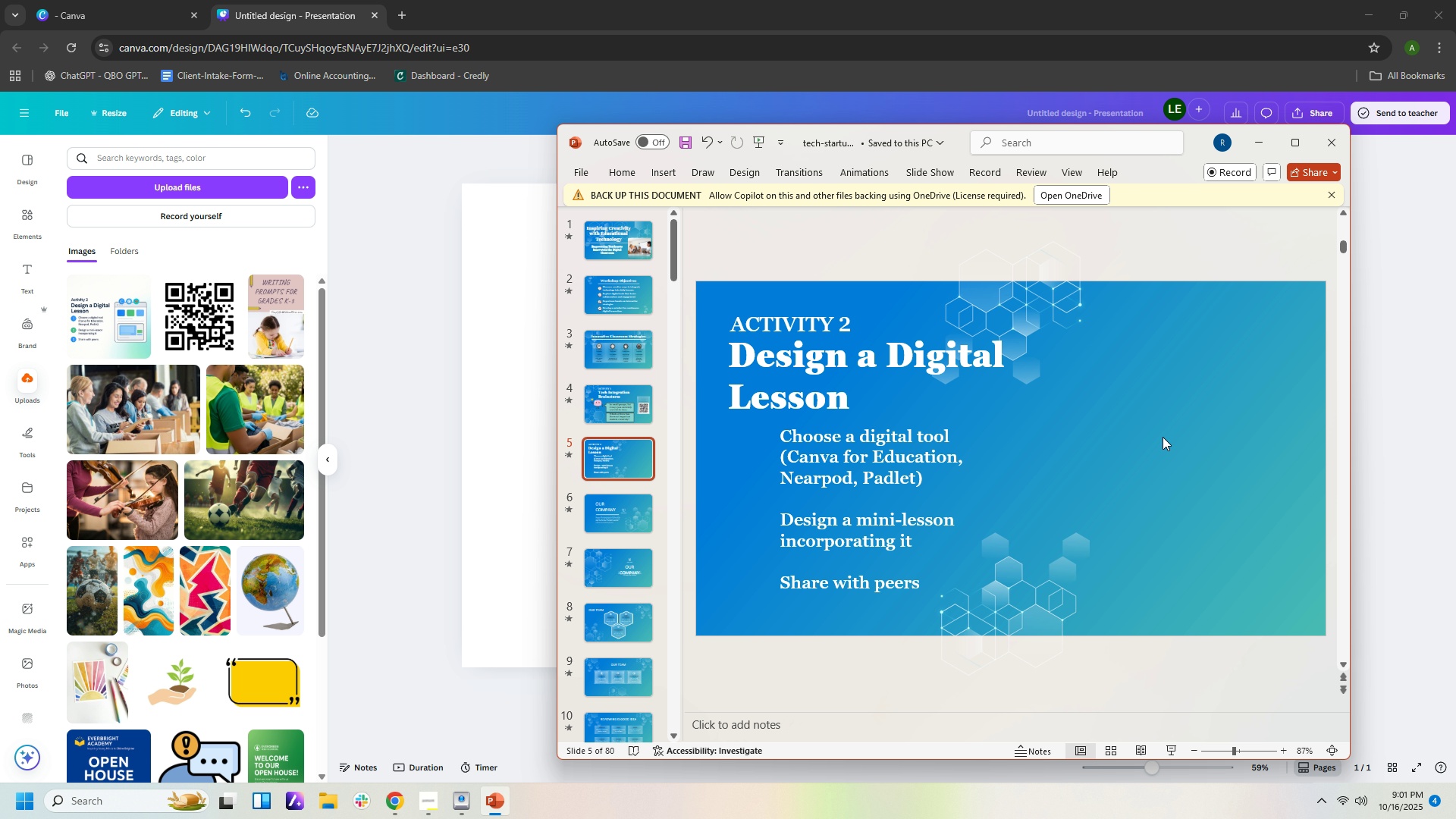 
right_click([1163, 436])
 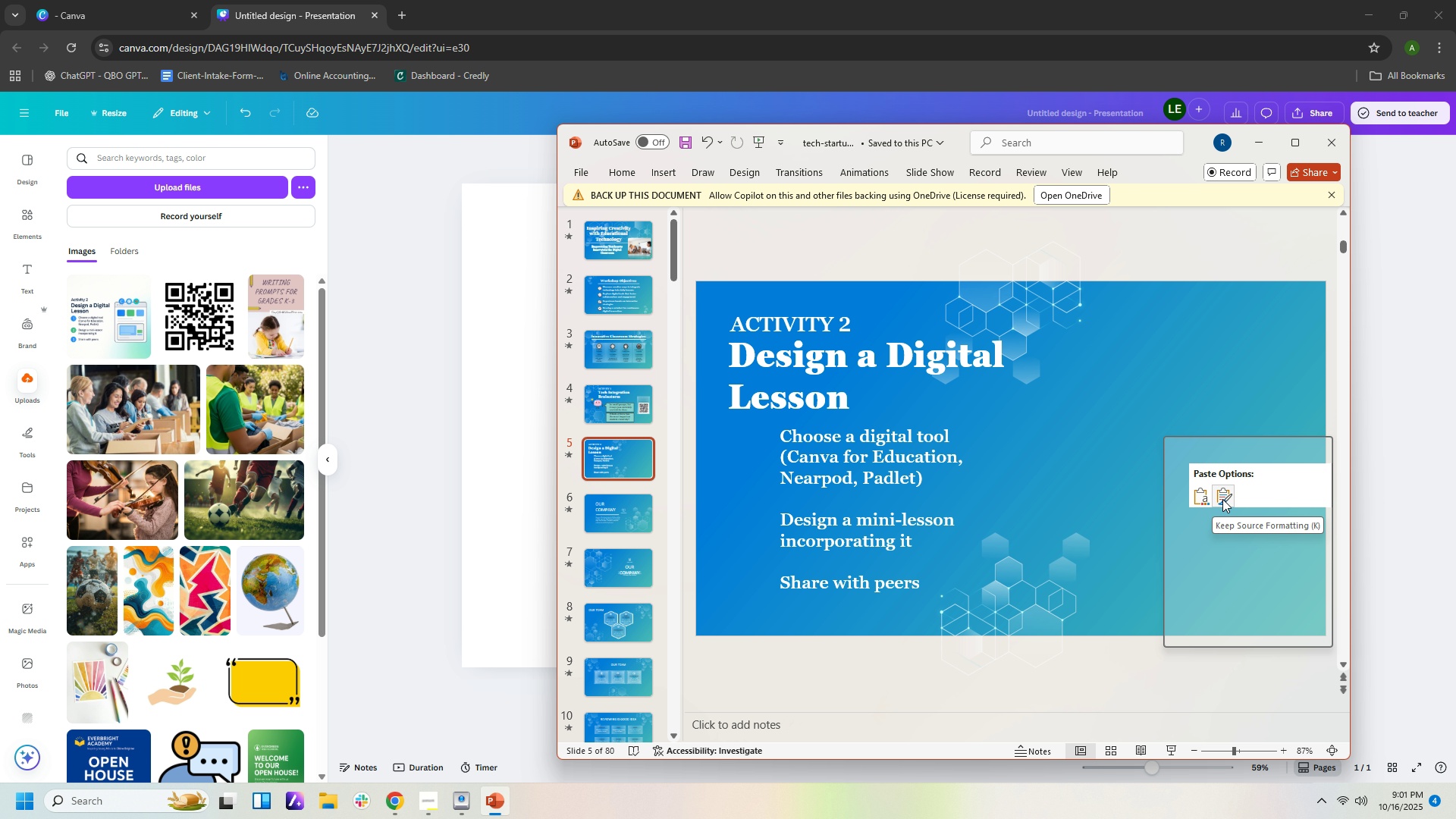 
left_click([1222, 499])
 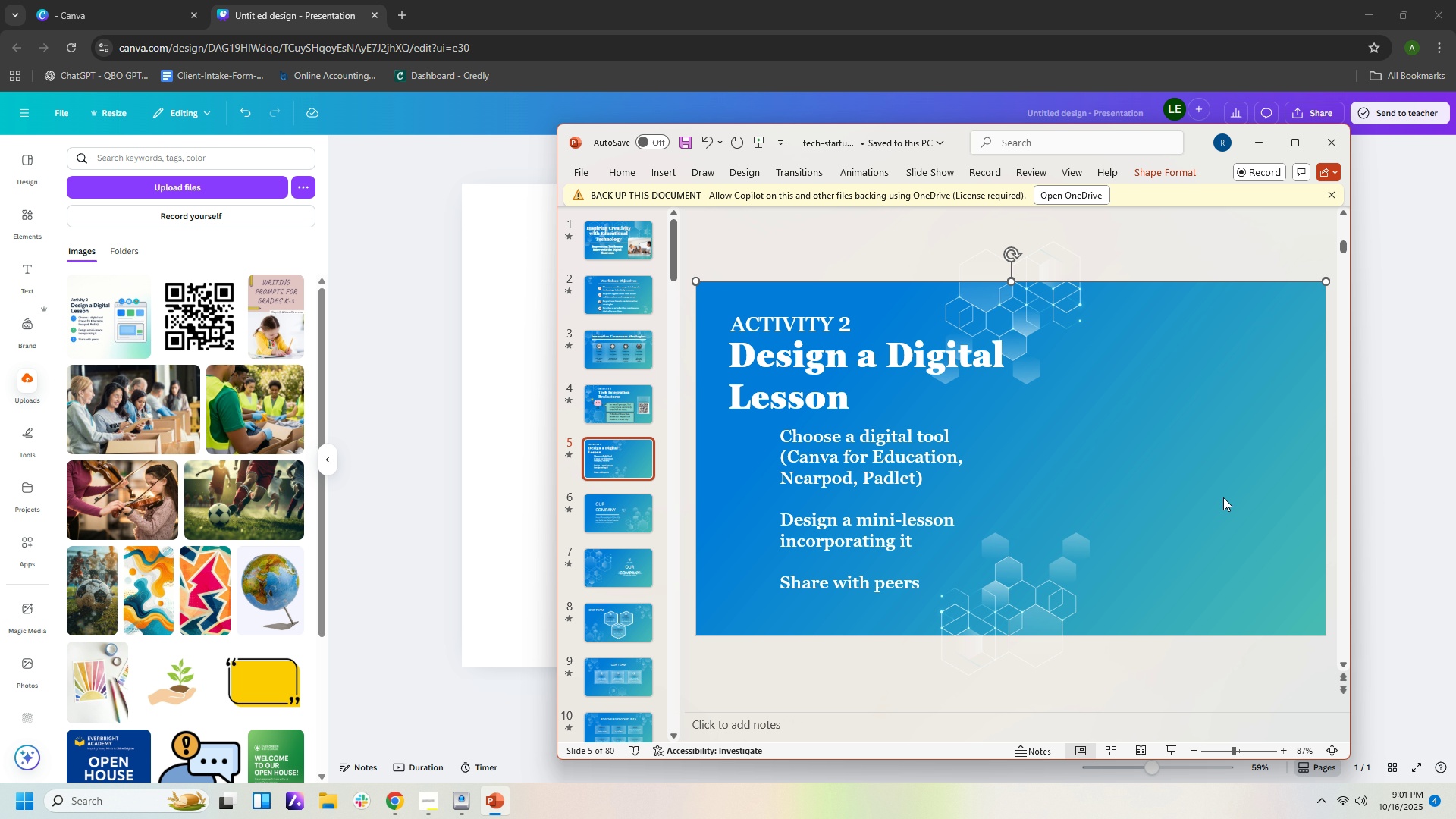 
right_click([1192, 416])
 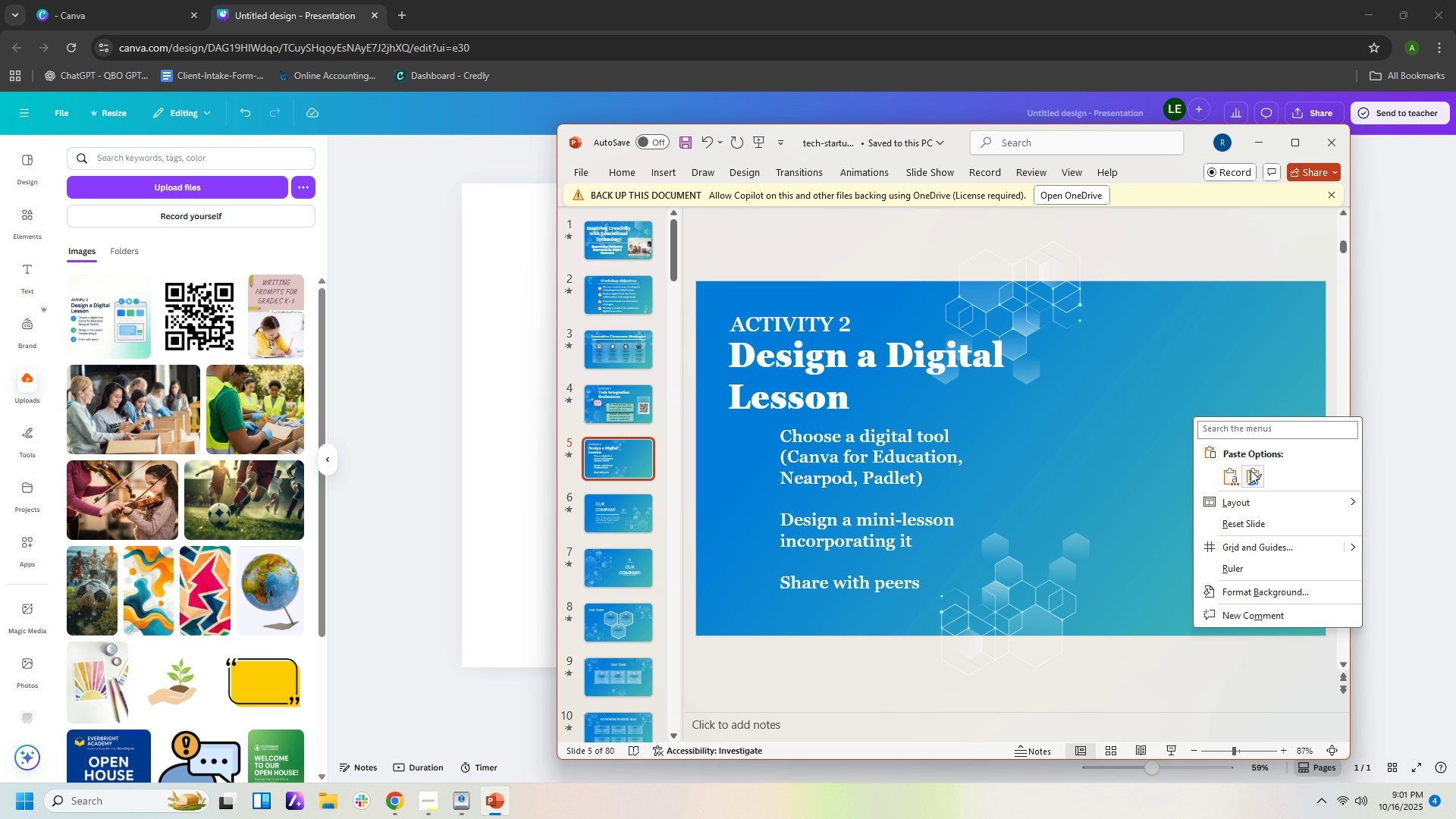 
left_click([1250, 470])
 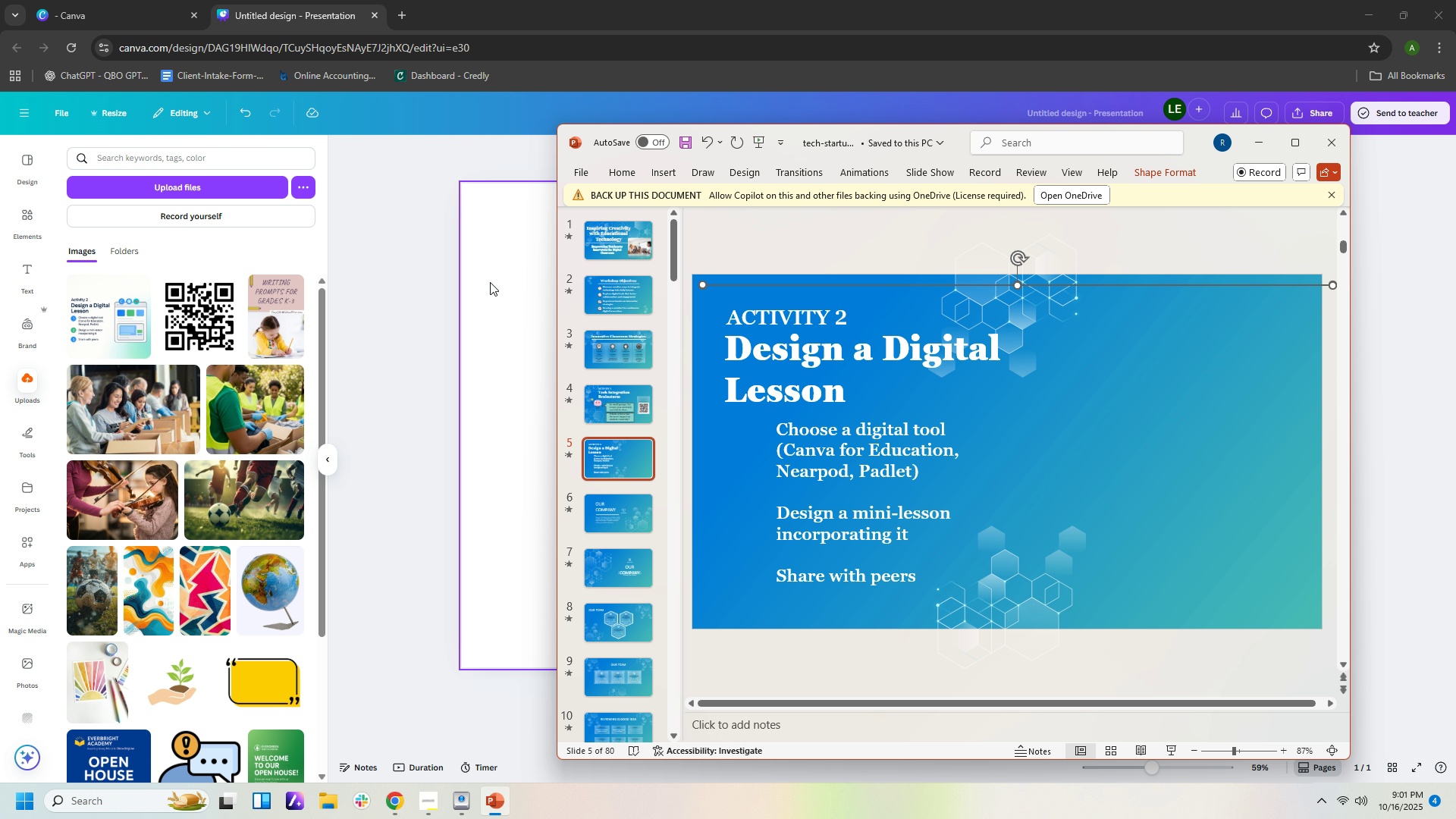 
left_click([489, 283])
 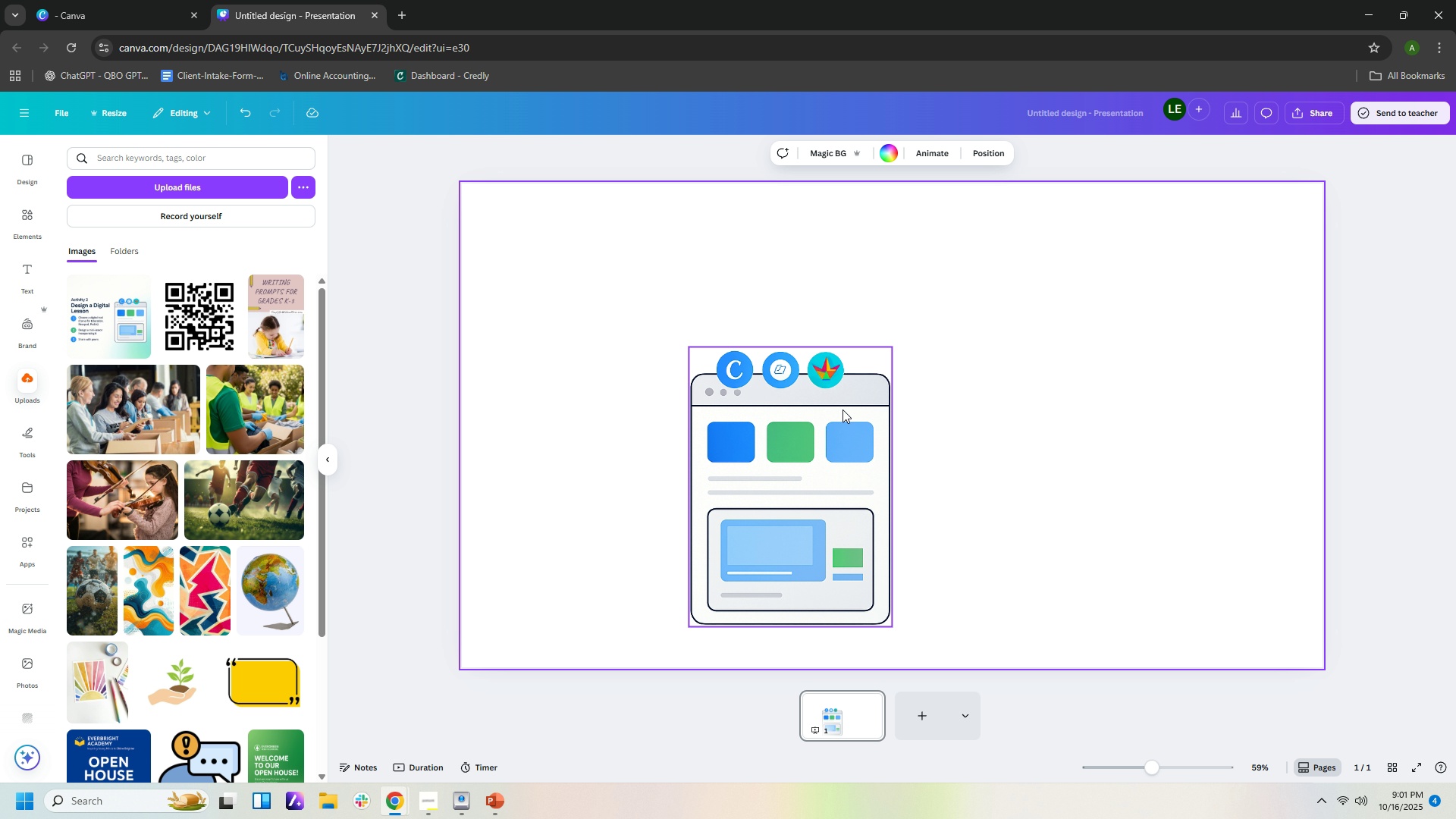 
right_click([843, 410])
 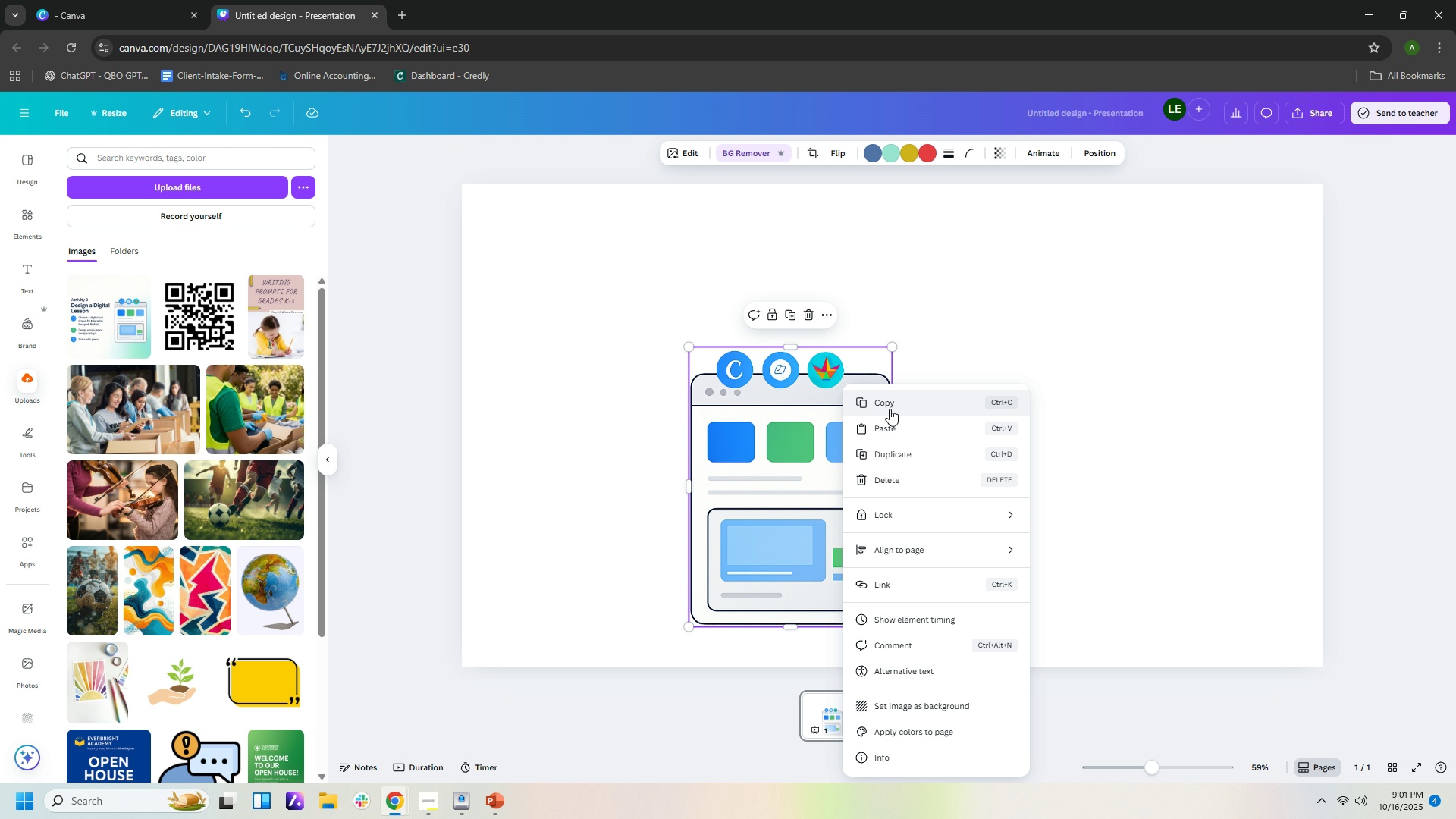 
left_click([890, 409])
 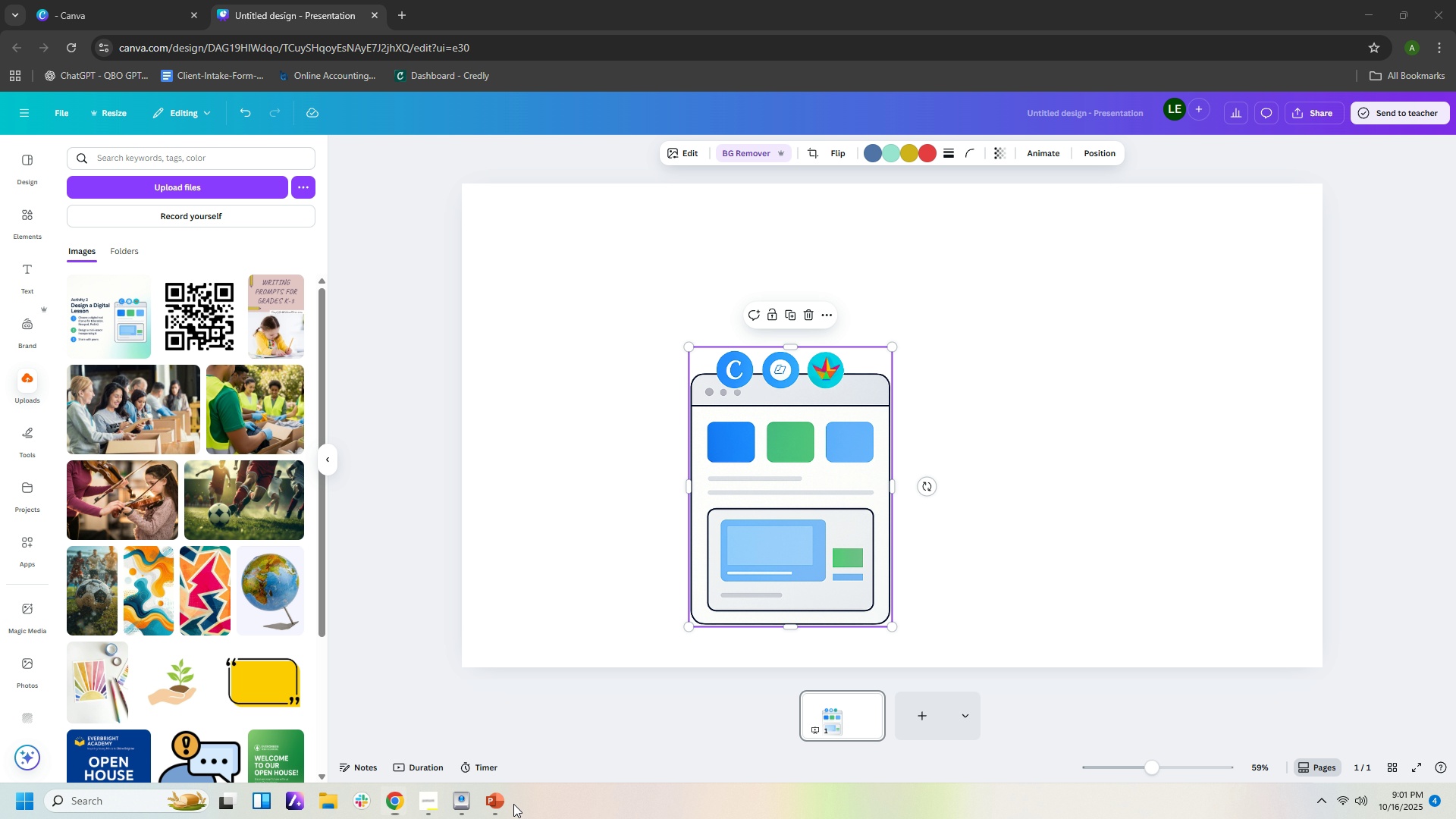 
double_click([507, 804])
 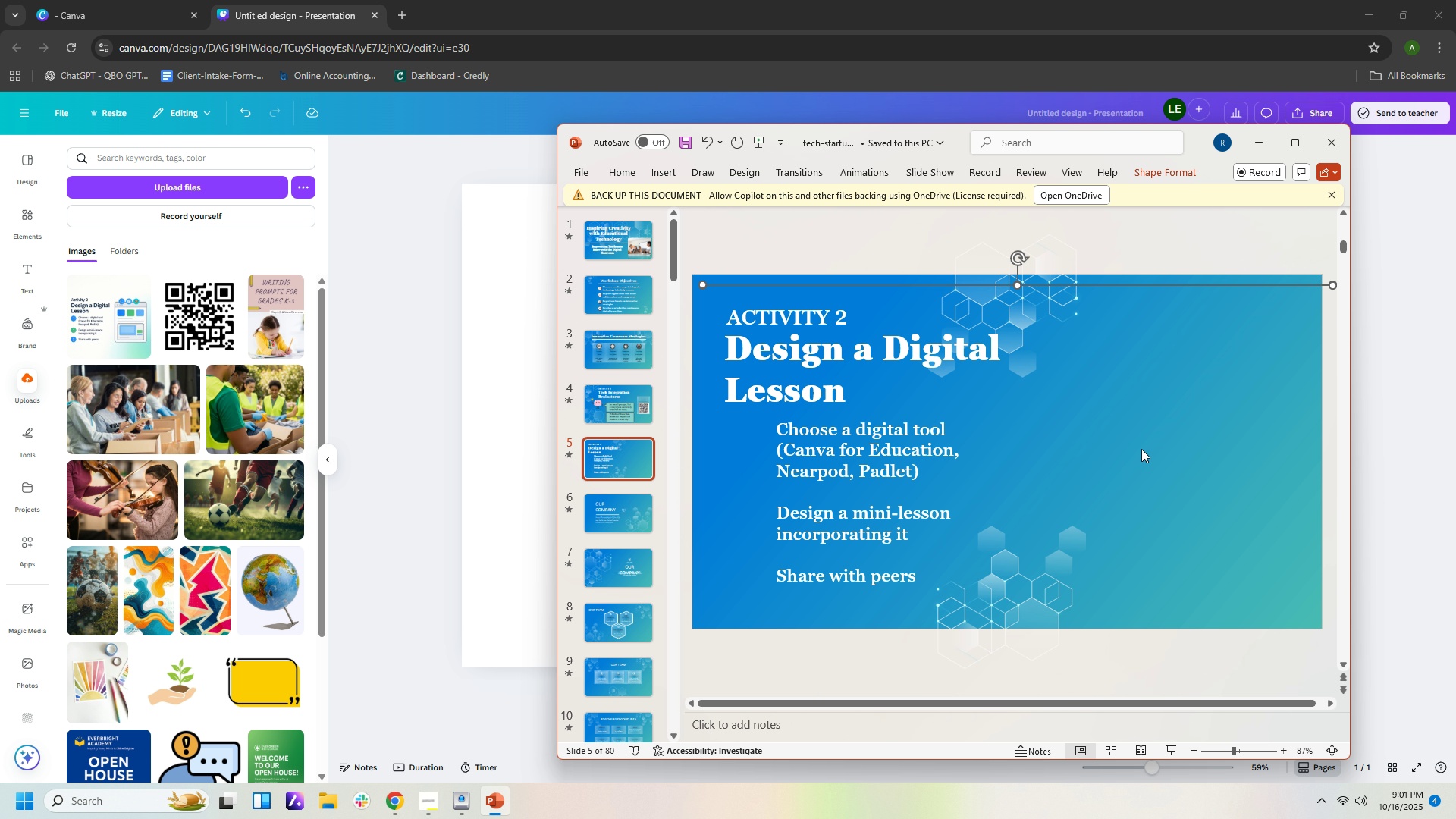 
right_click([1141, 449])
 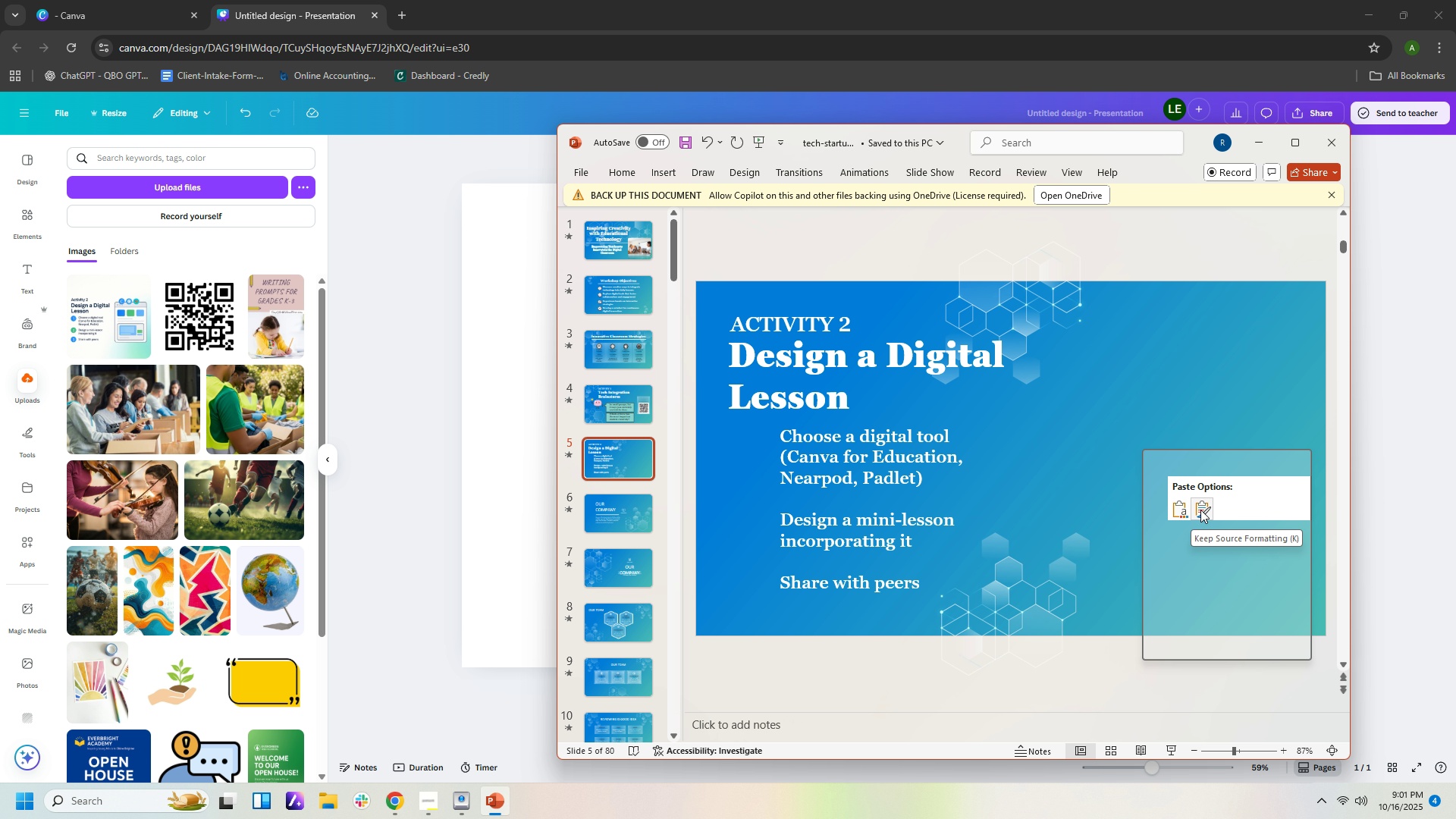 
left_click([1200, 510])
 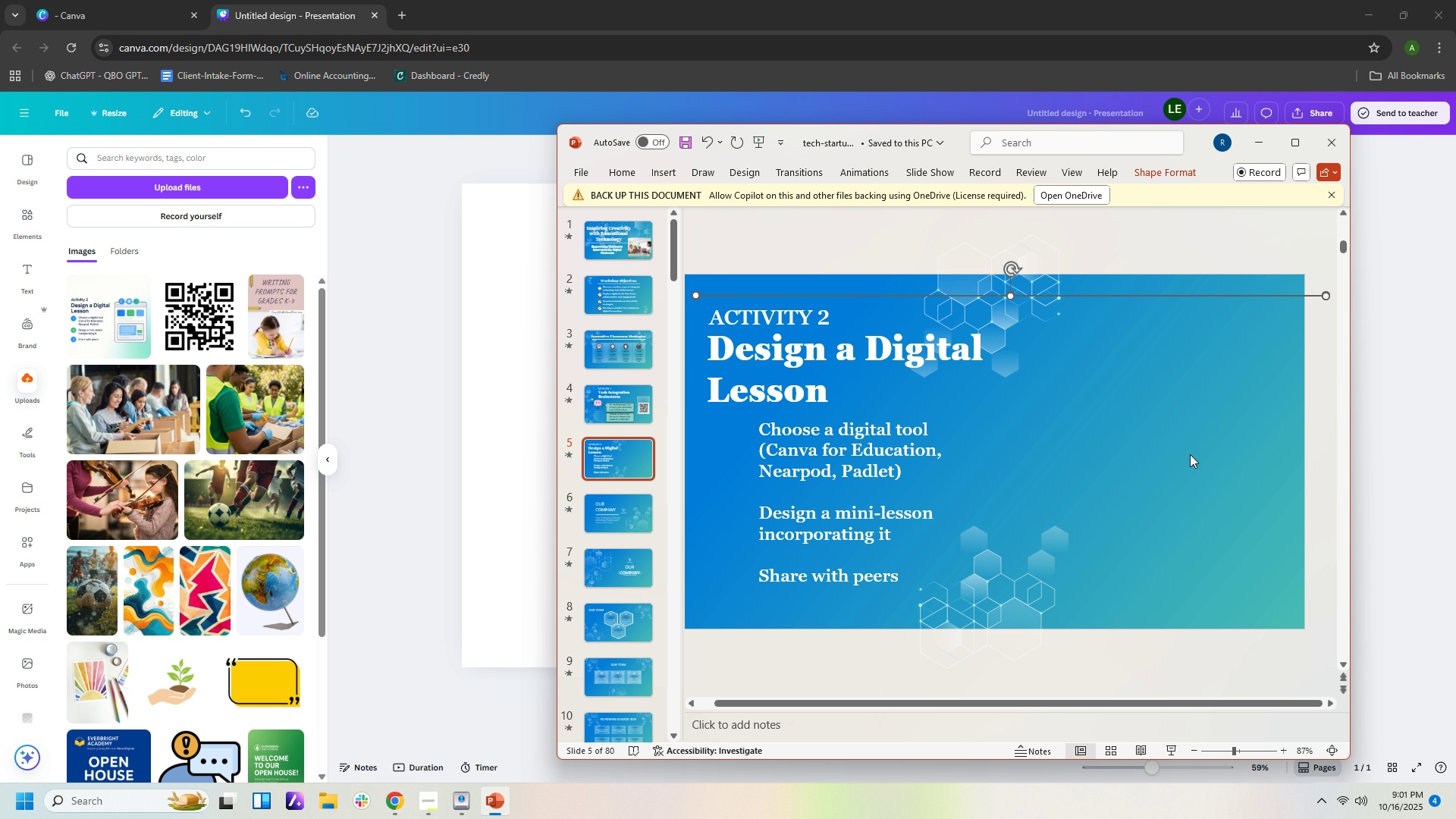 
left_click([1190, 454])
 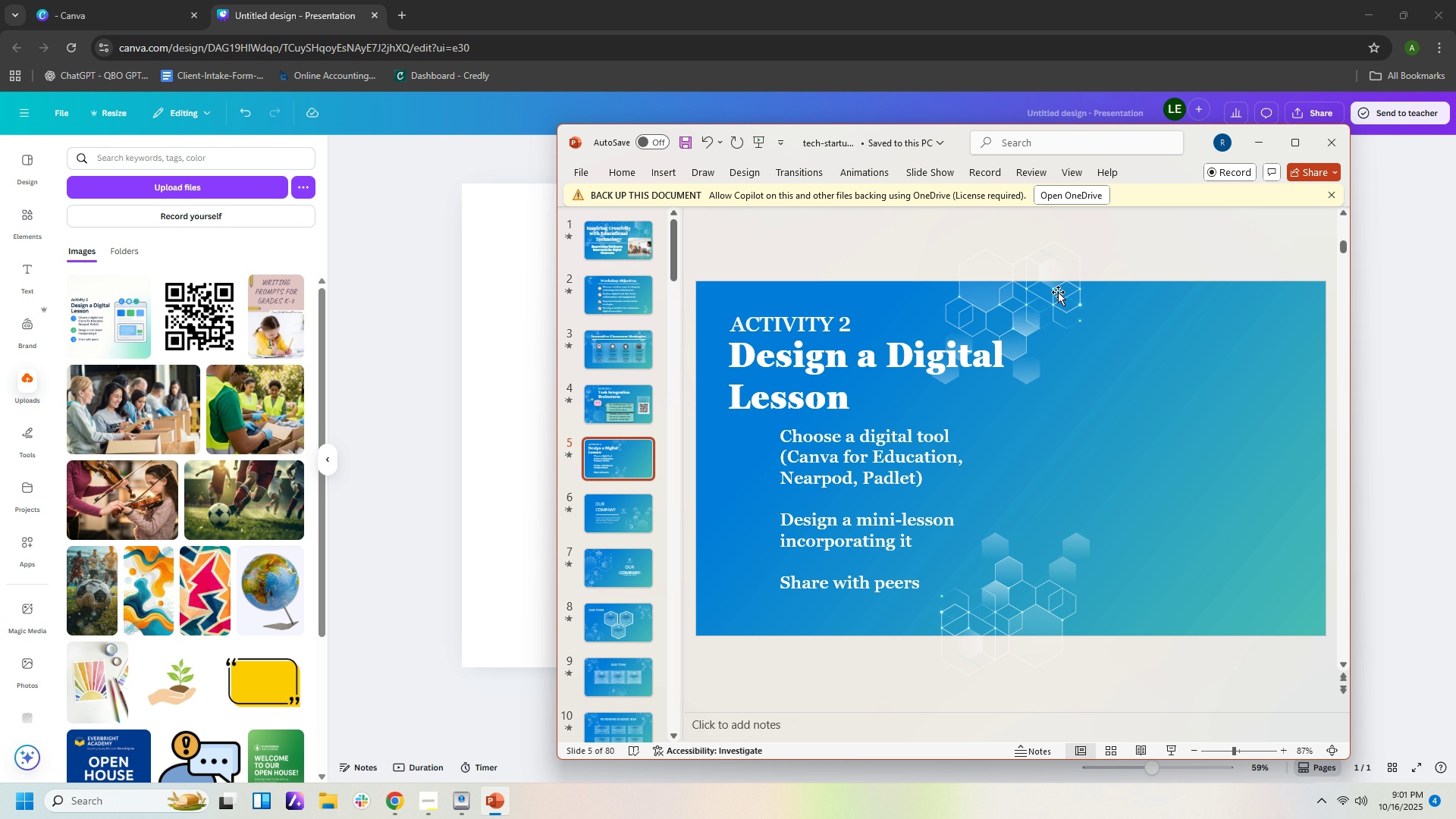 
double_click([1058, 292])
 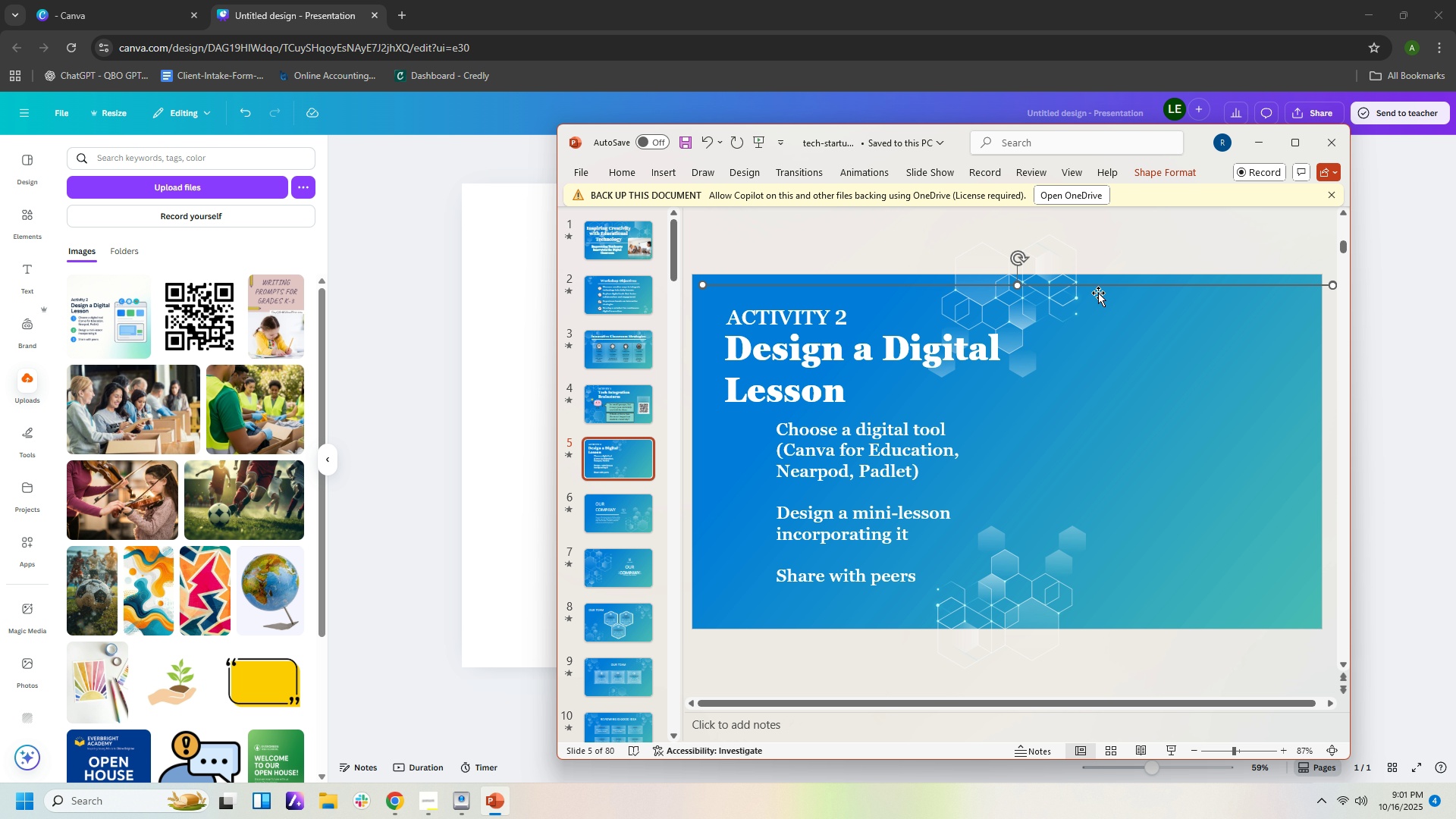 
left_click_drag(start_coordinate=[1098, 286], to_coordinate=[1094, 324])
 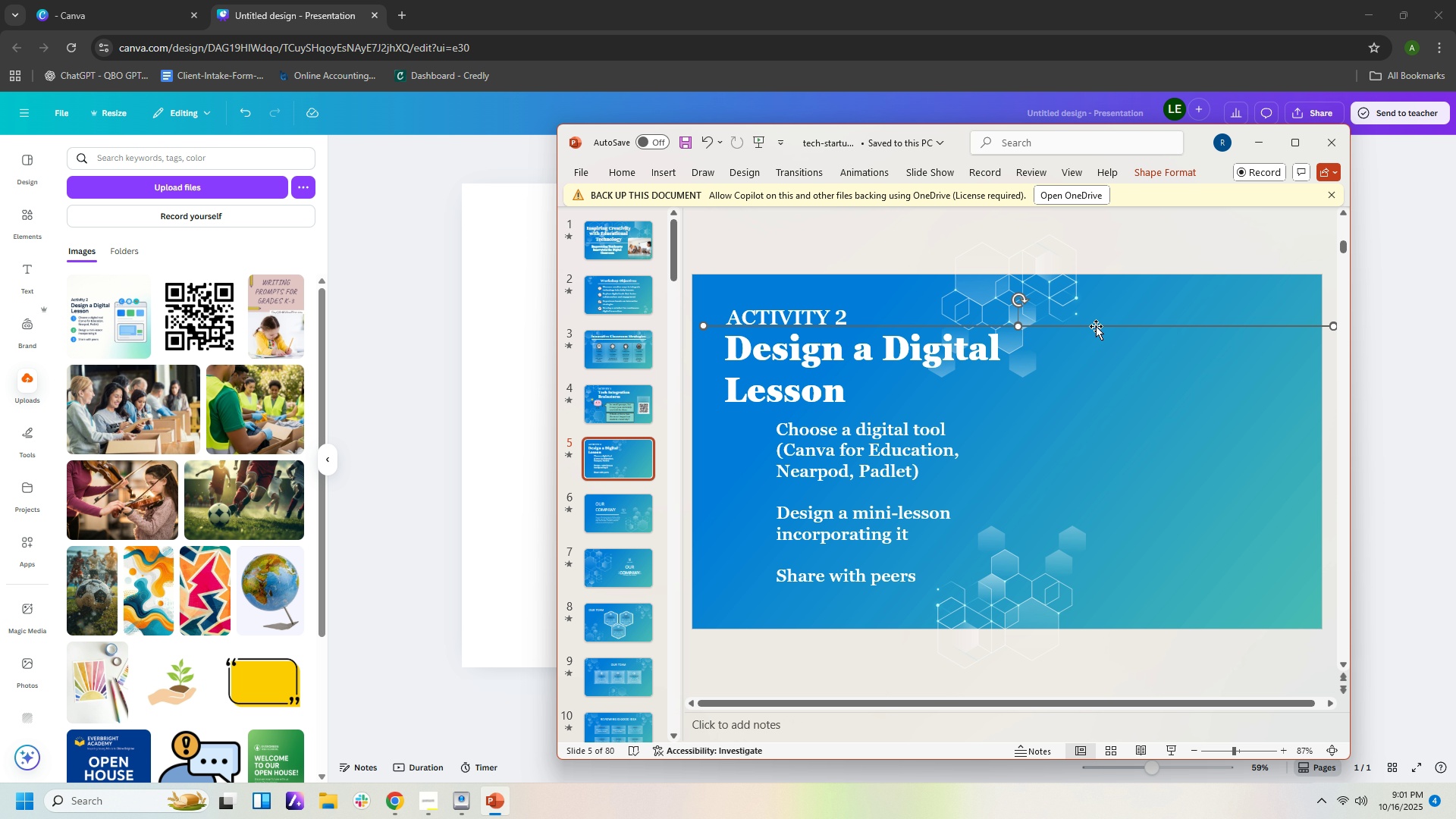 
key(Delete)
 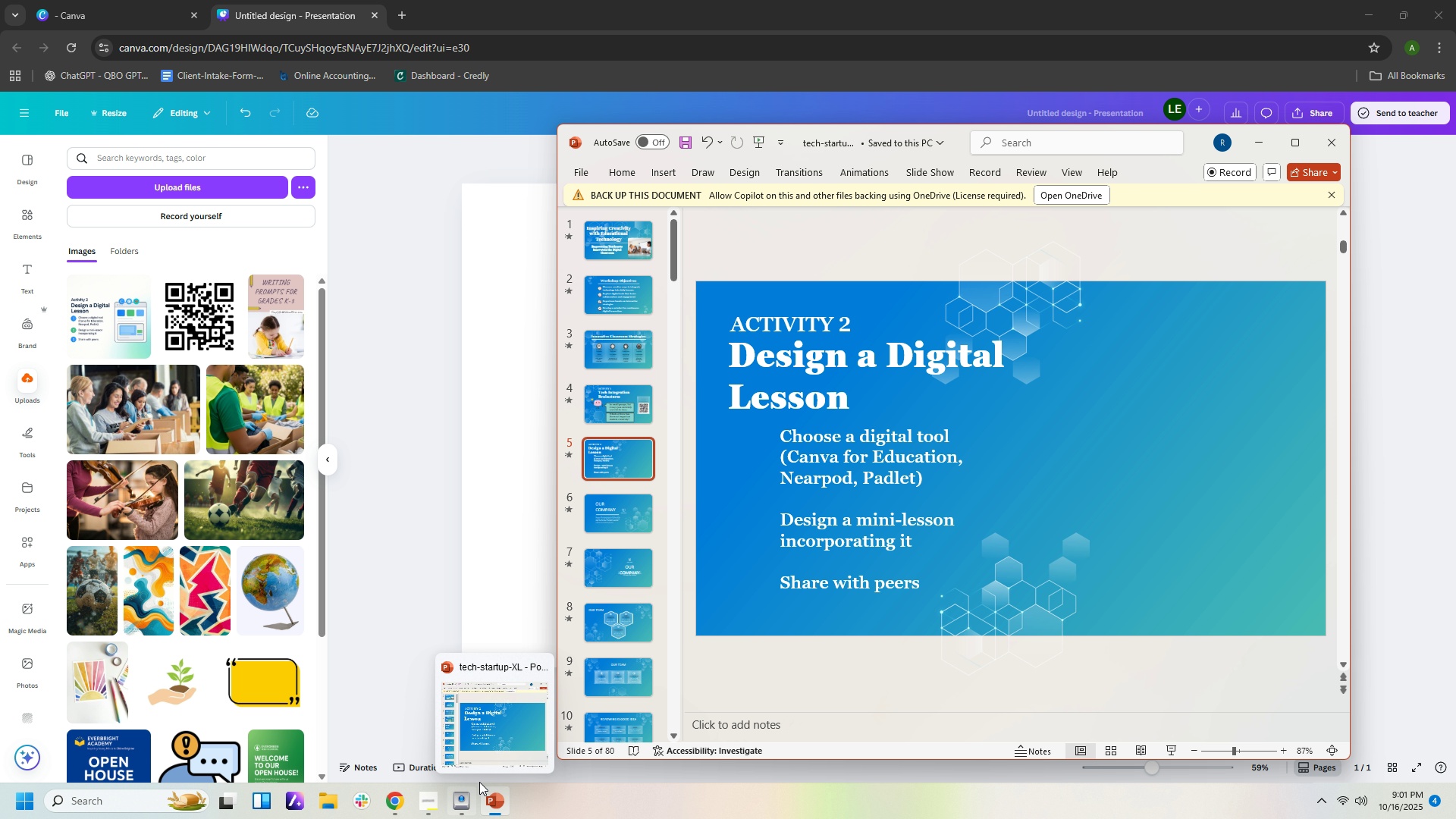 
left_click([532, 557])
 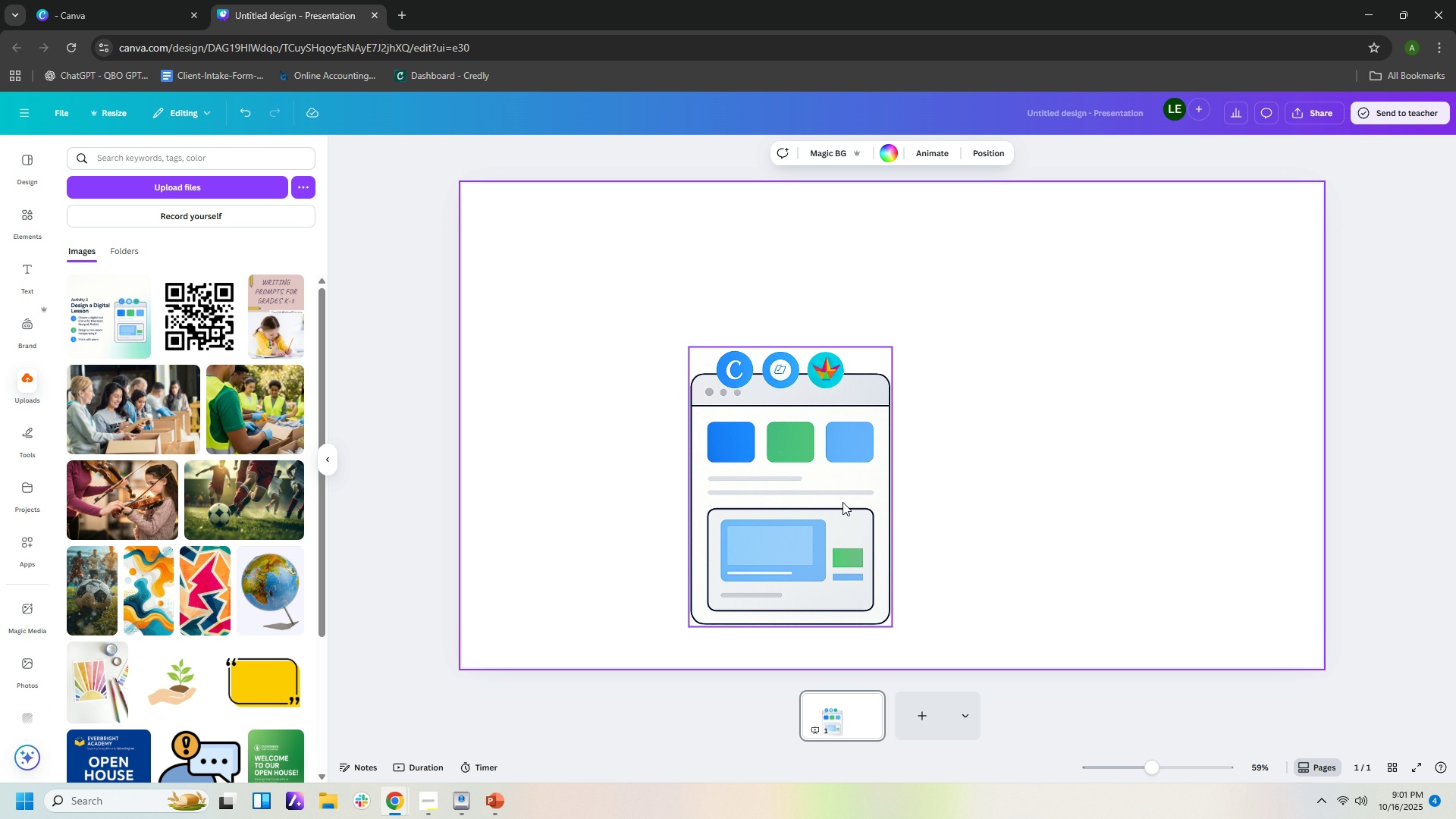 
right_click([843, 502])
 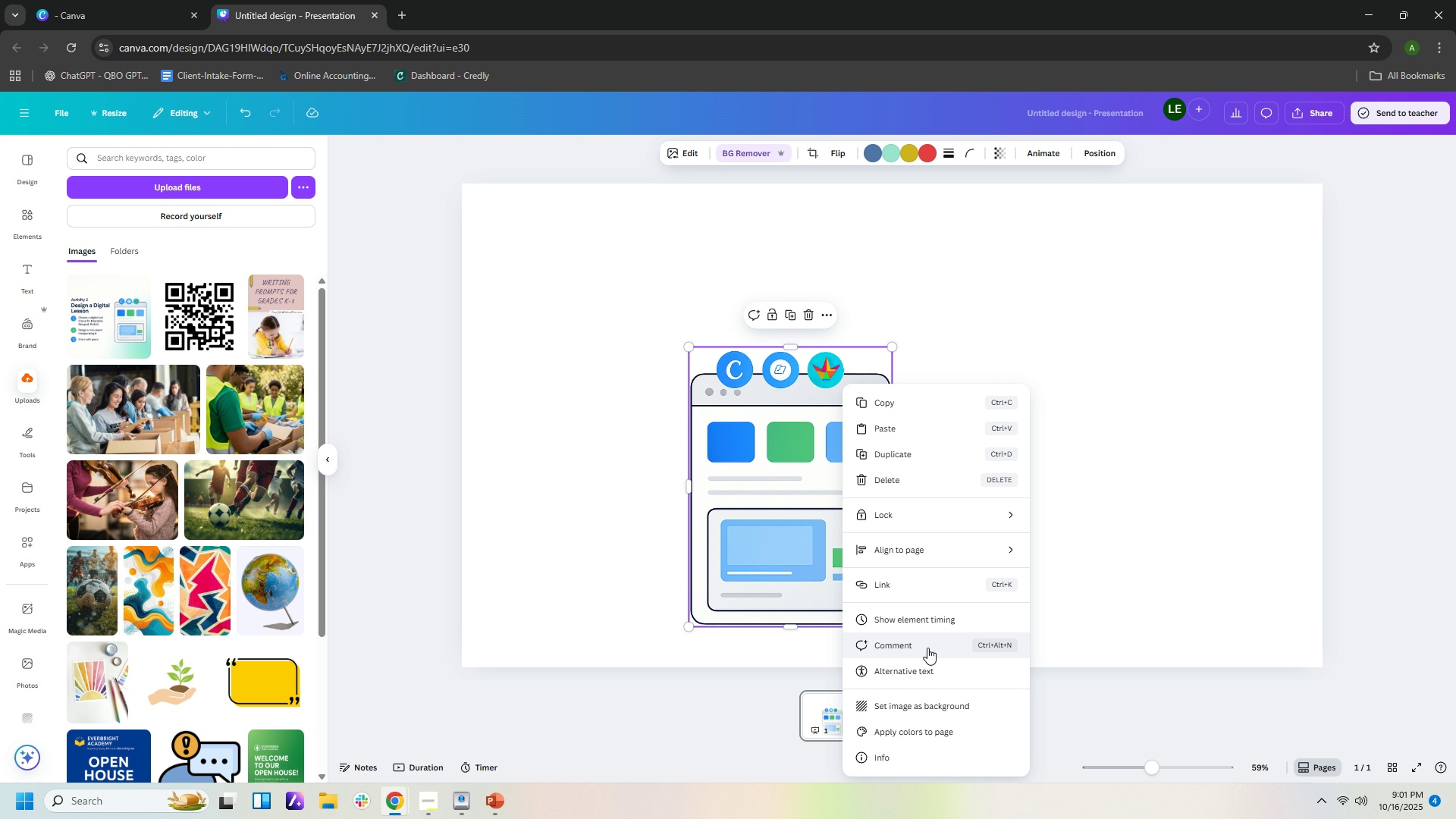 
wait(9.98)
 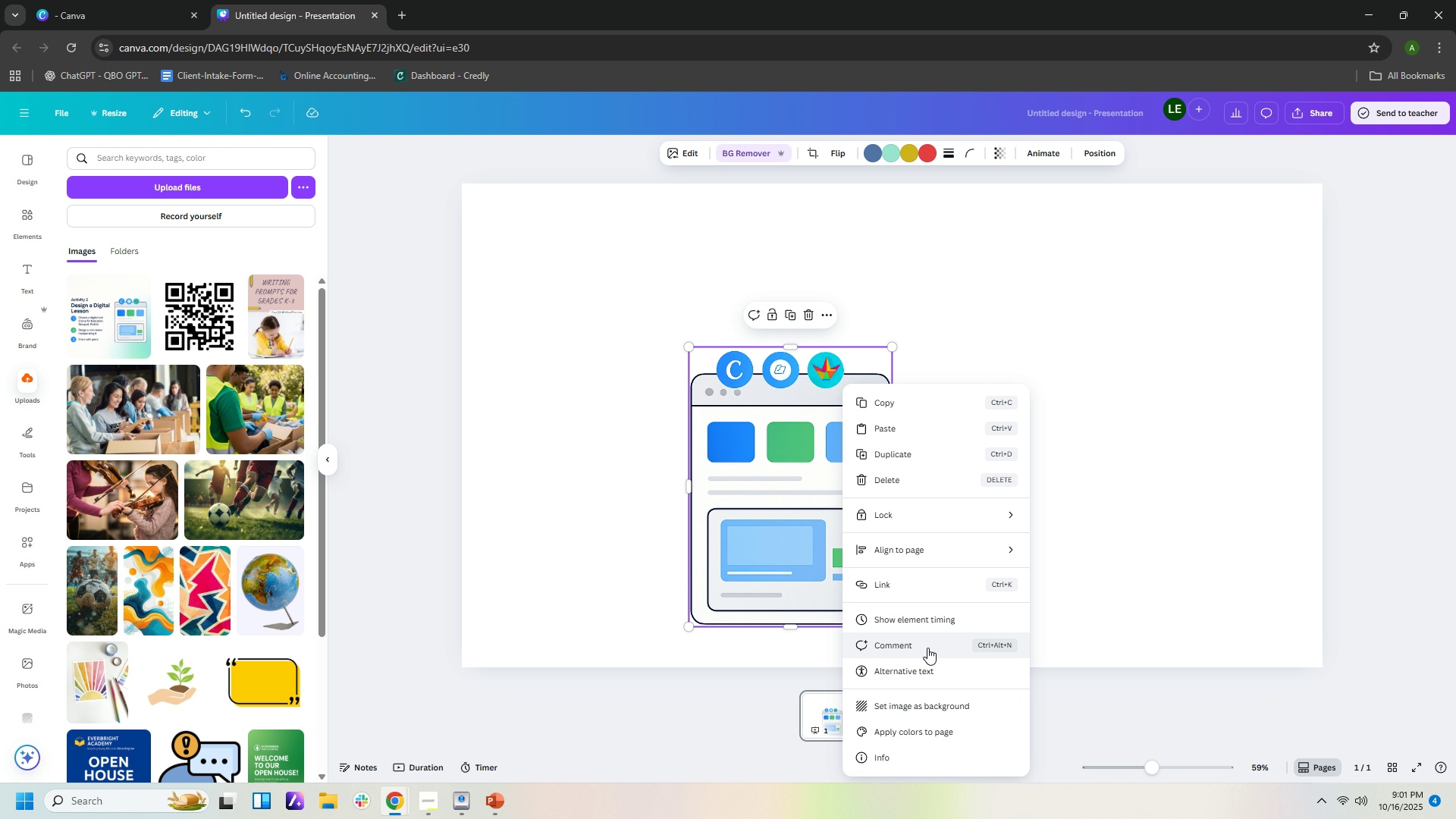 
mouse_move([930, 553])
 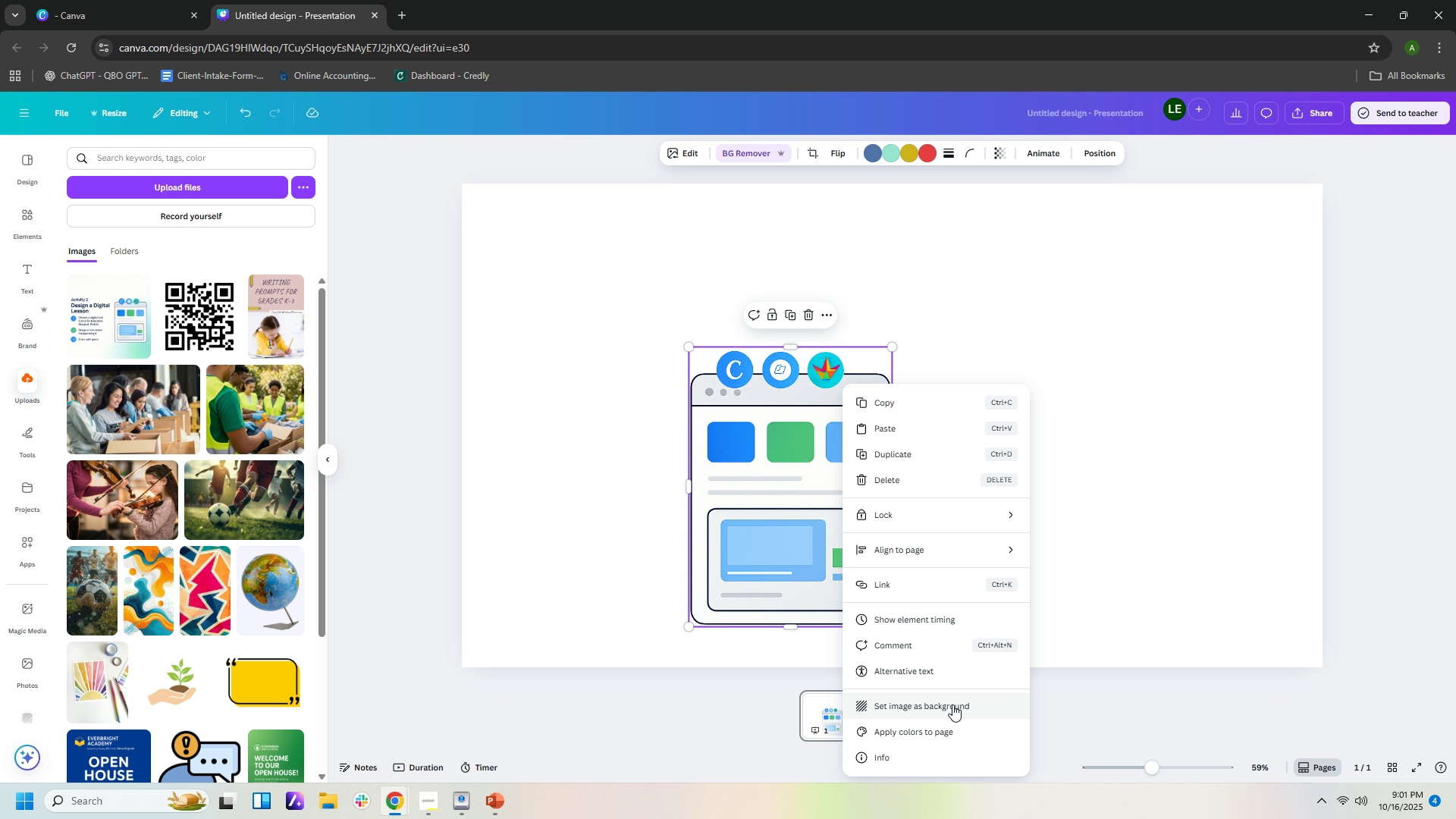 
left_click([1161, 569])
 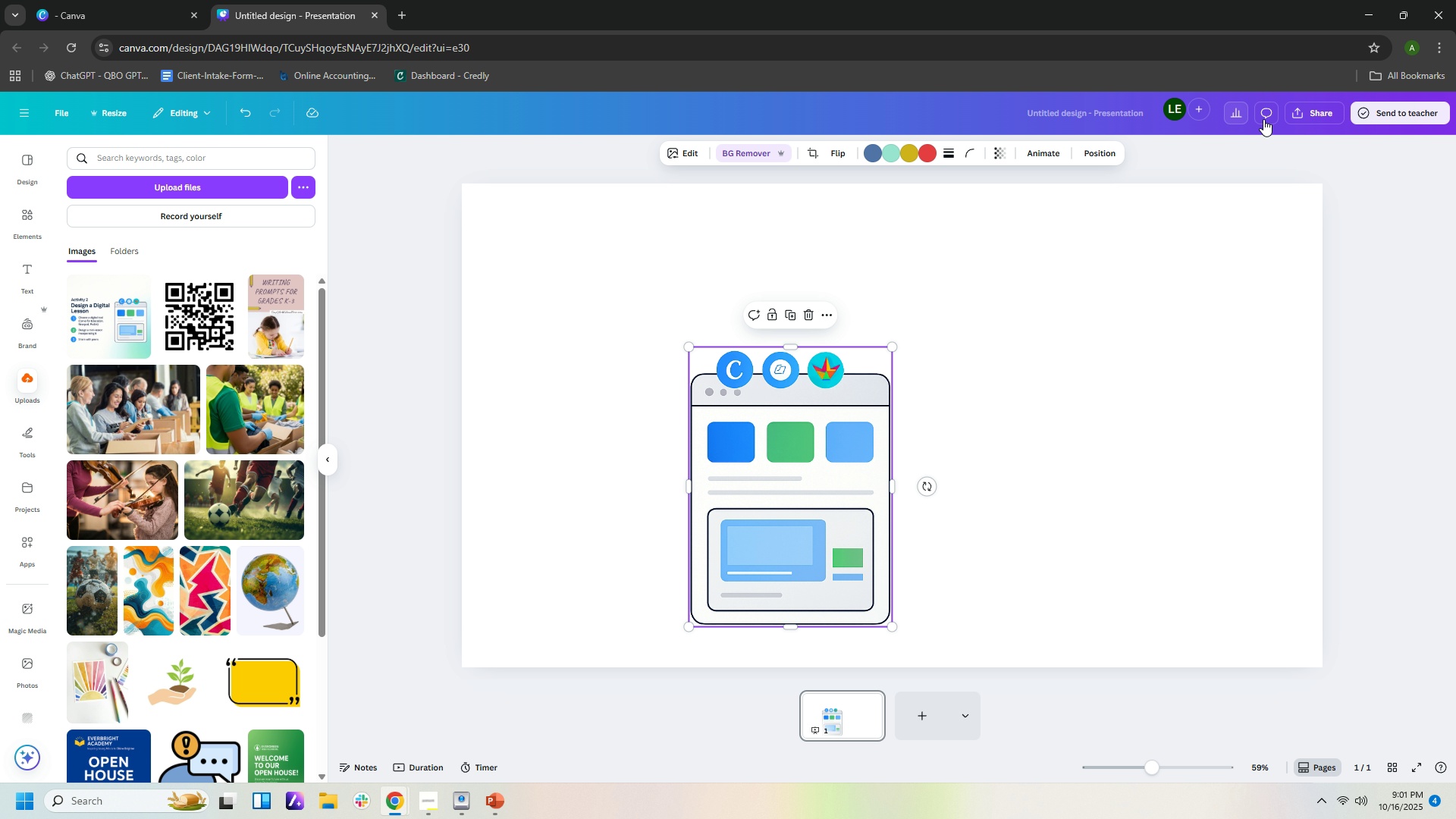 
left_click([1310, 117])
 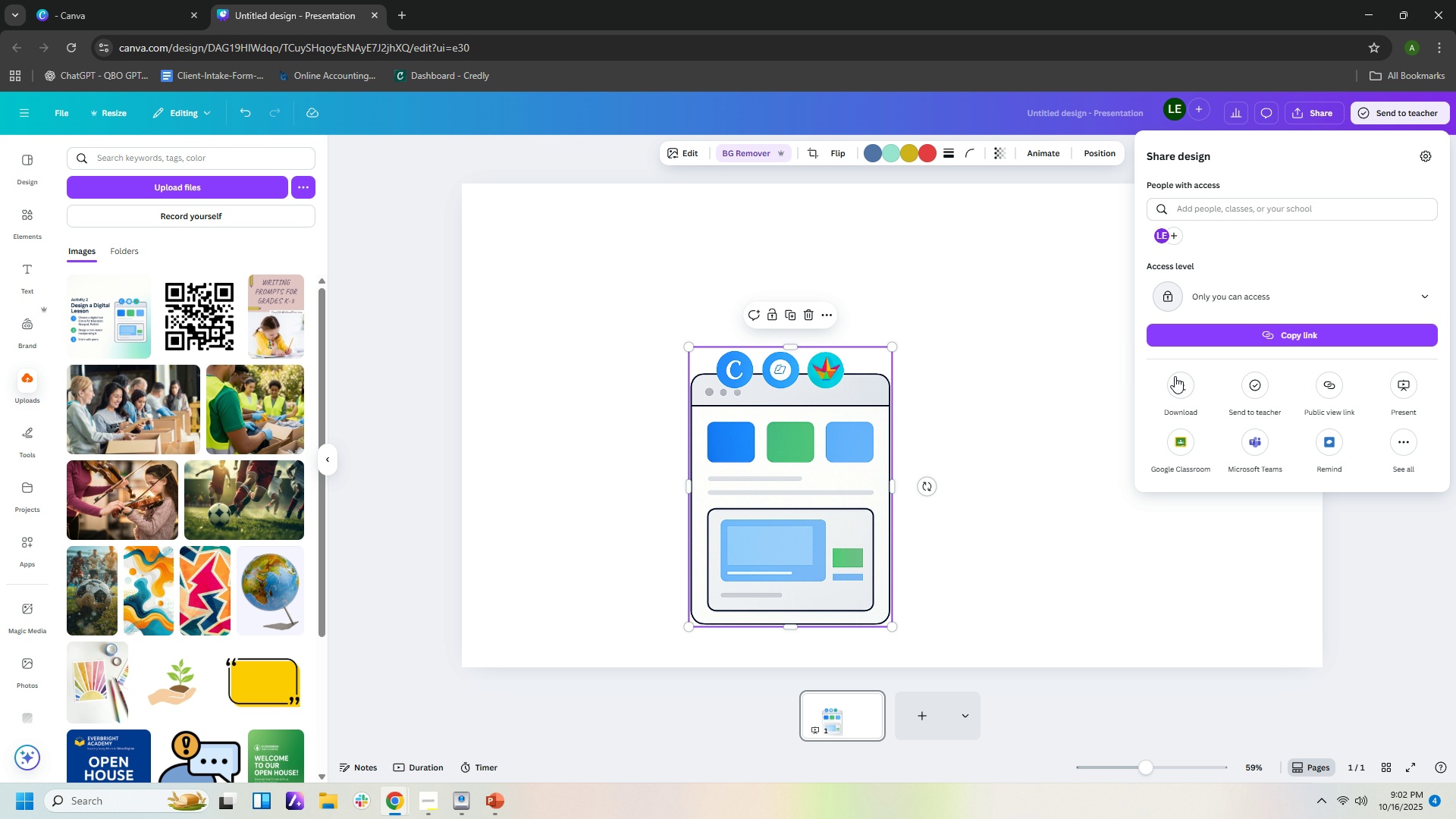 
left_click([1185, 384])
 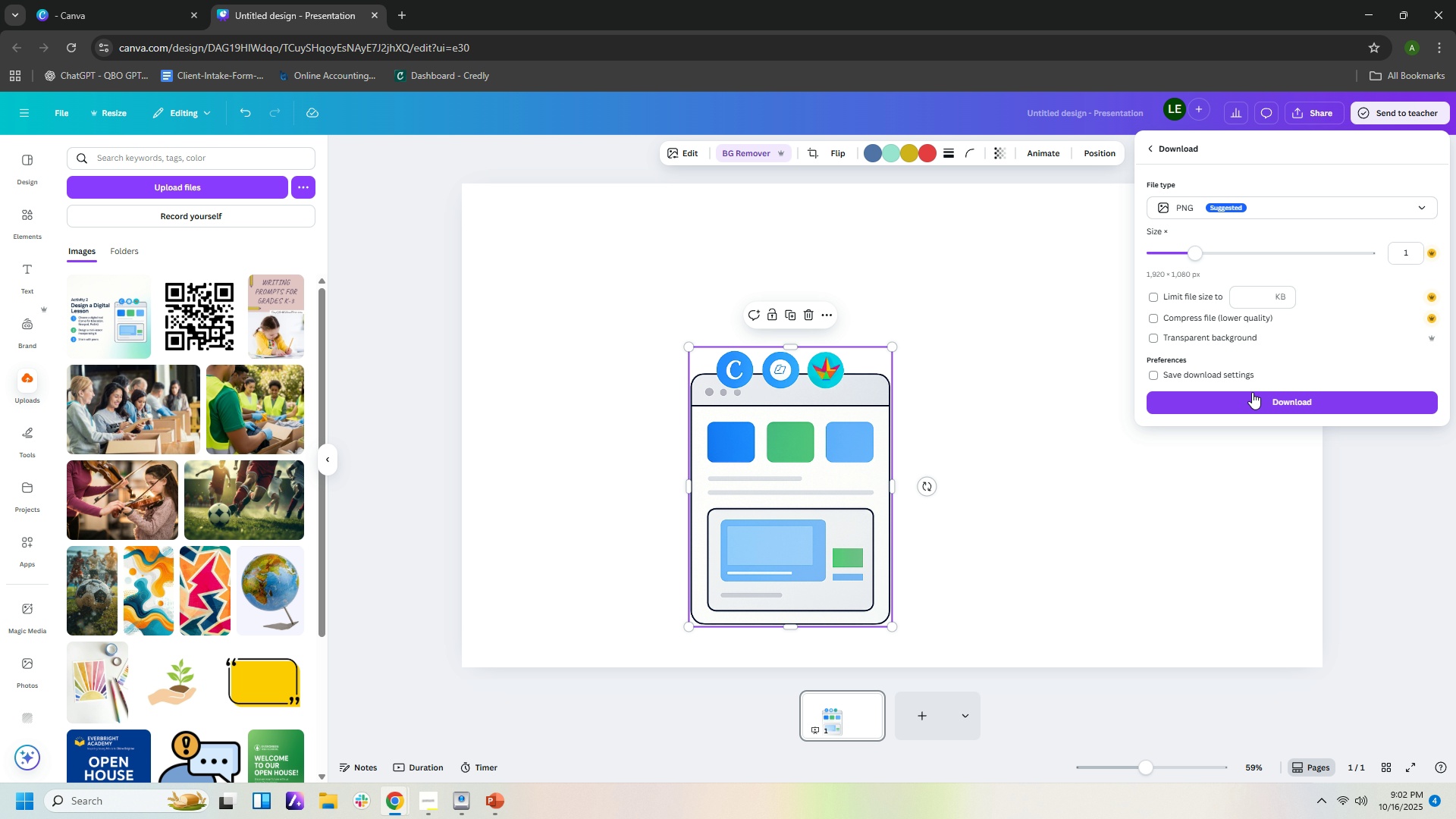 
left_click([1235, 334])
 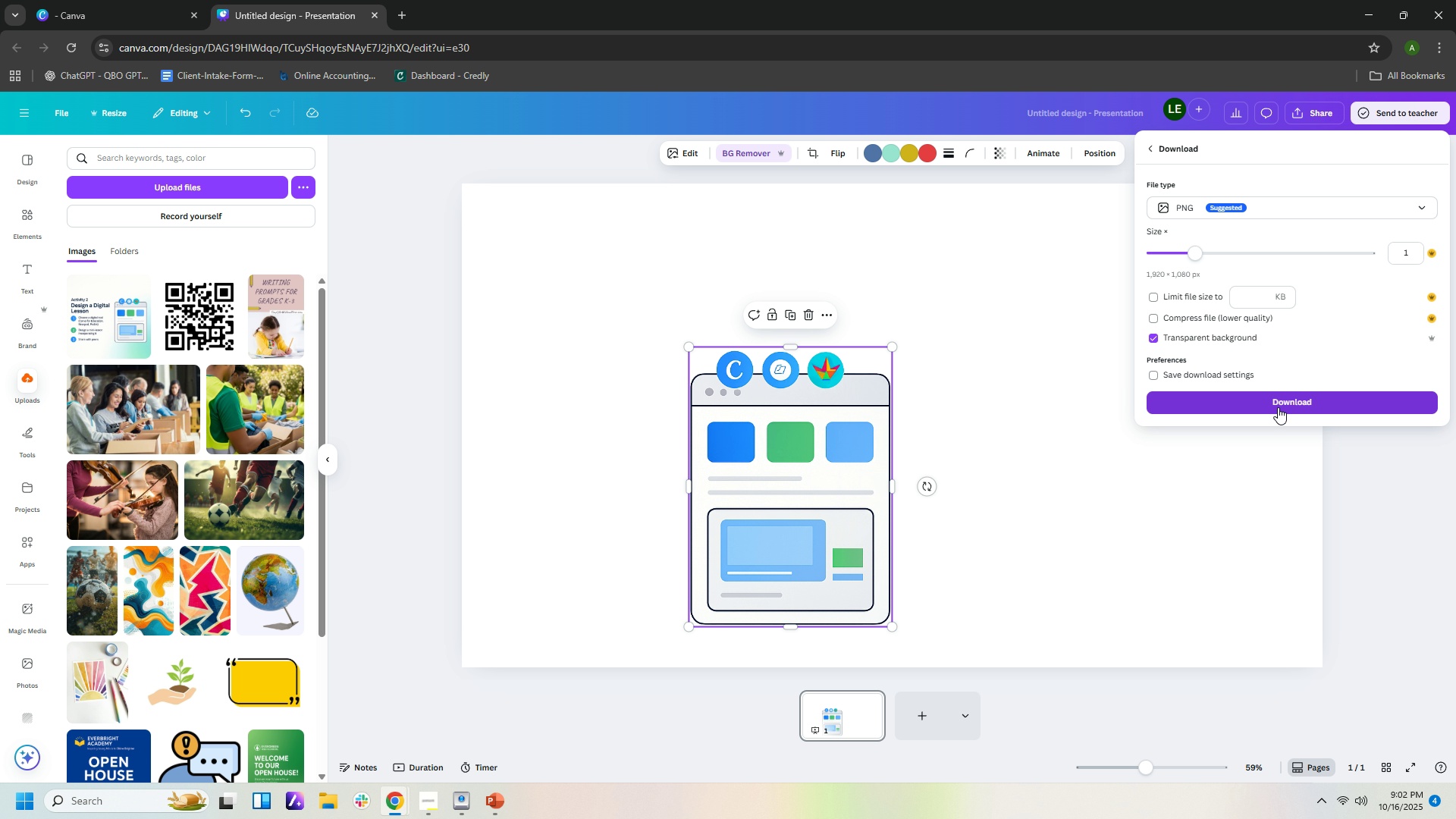 
left_click([1278, 407])
 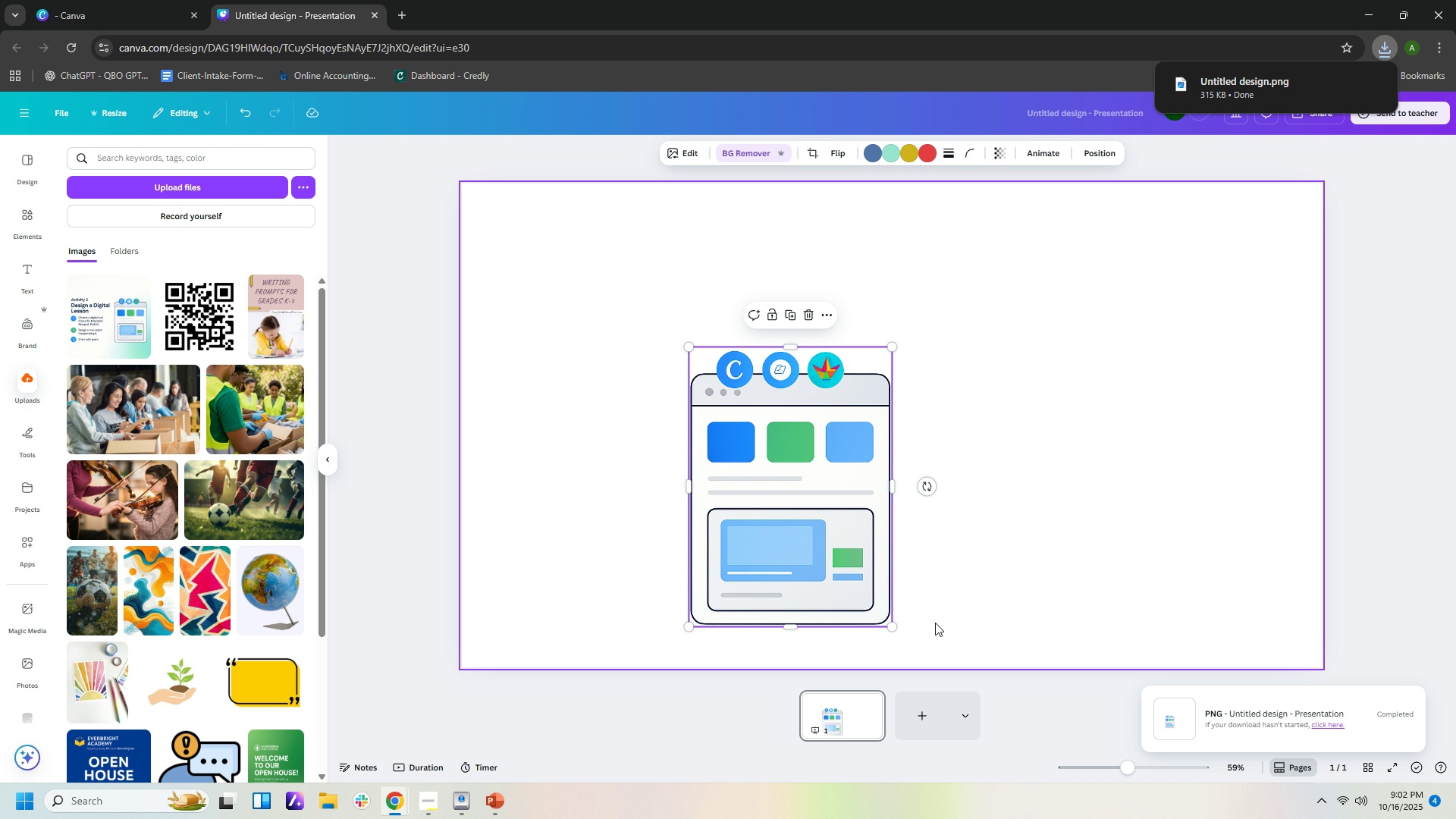 
wait(7.53)
 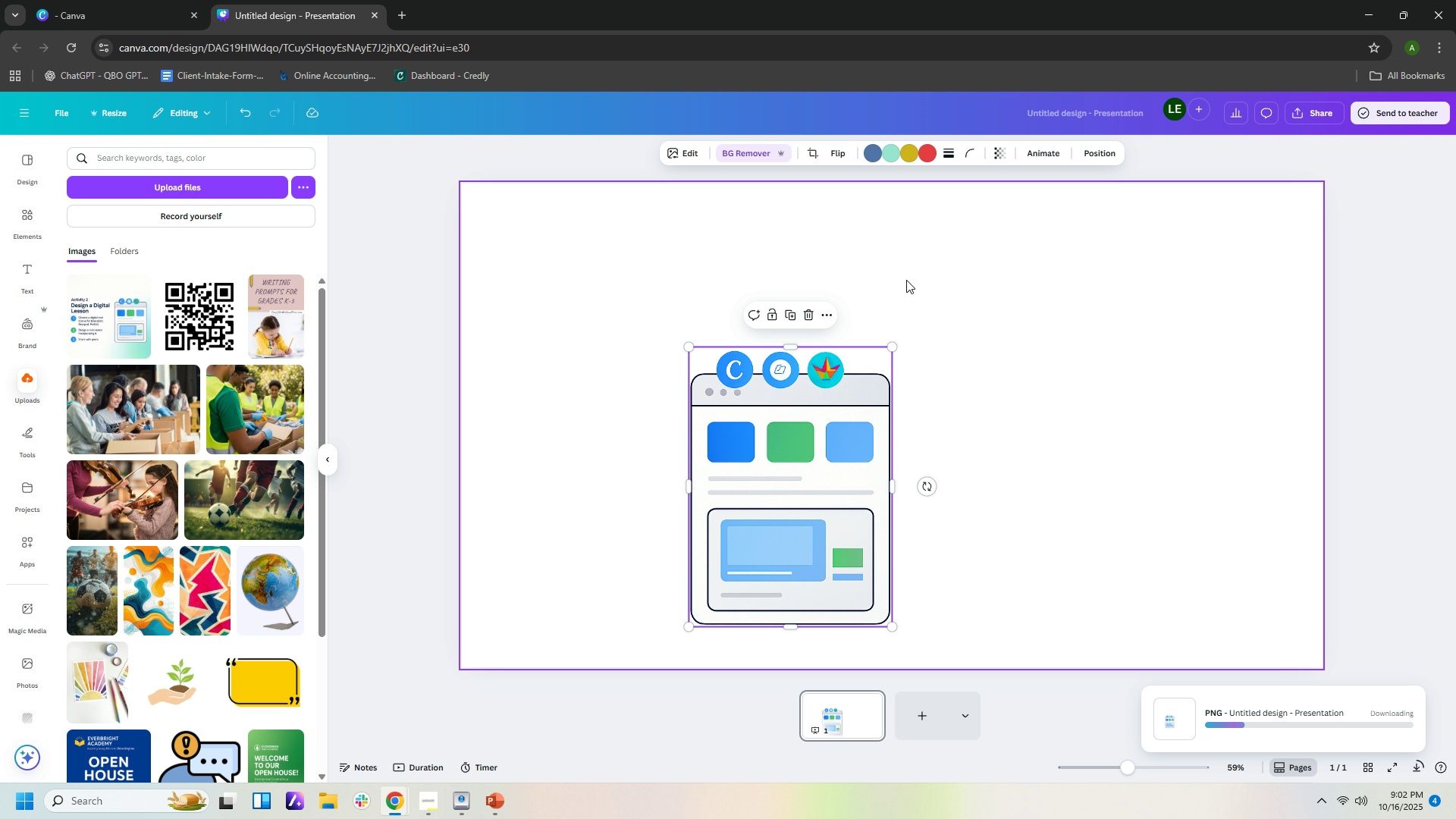 
left_click([510, 805])
 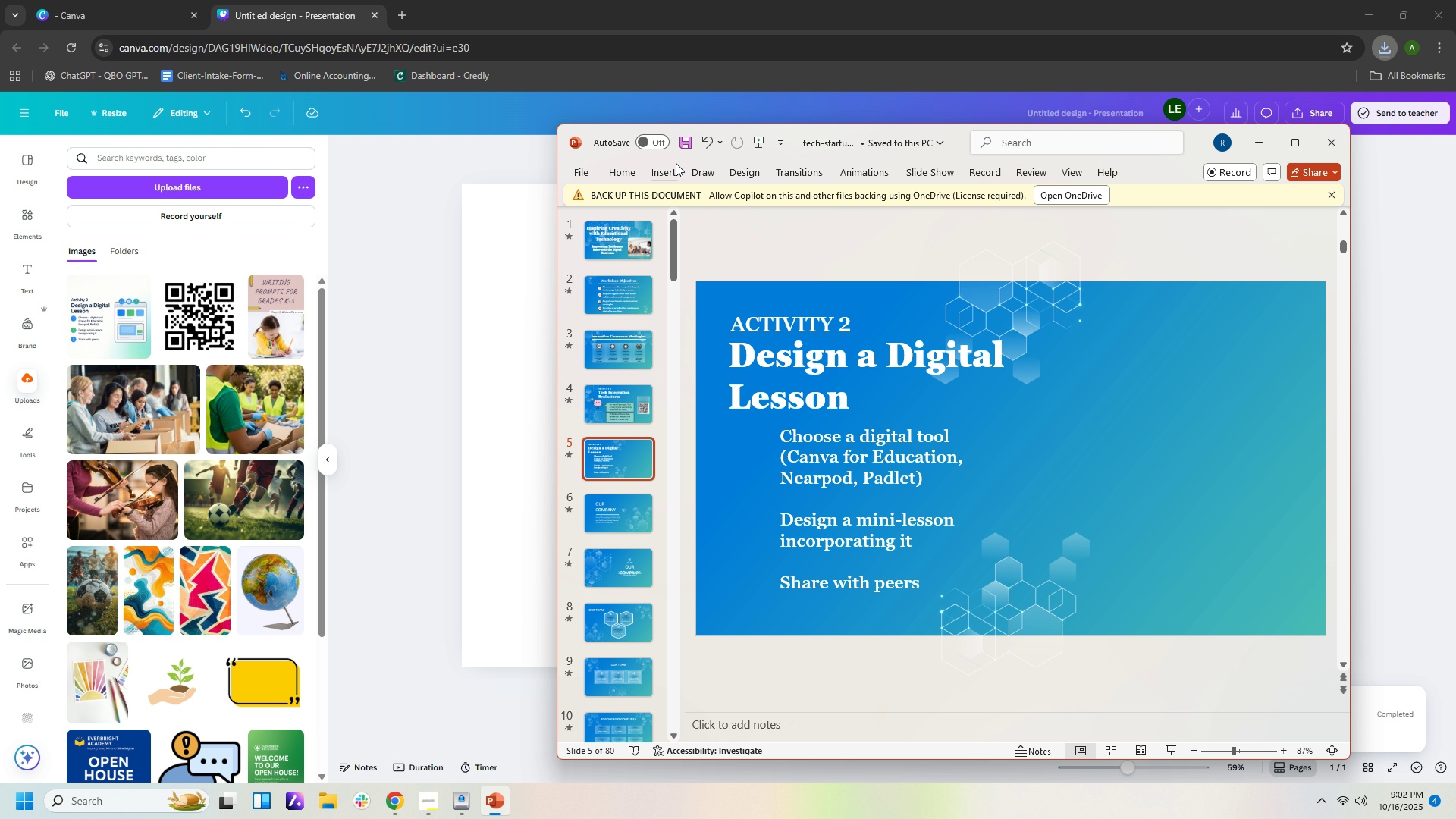 
left_click([669, 173])
 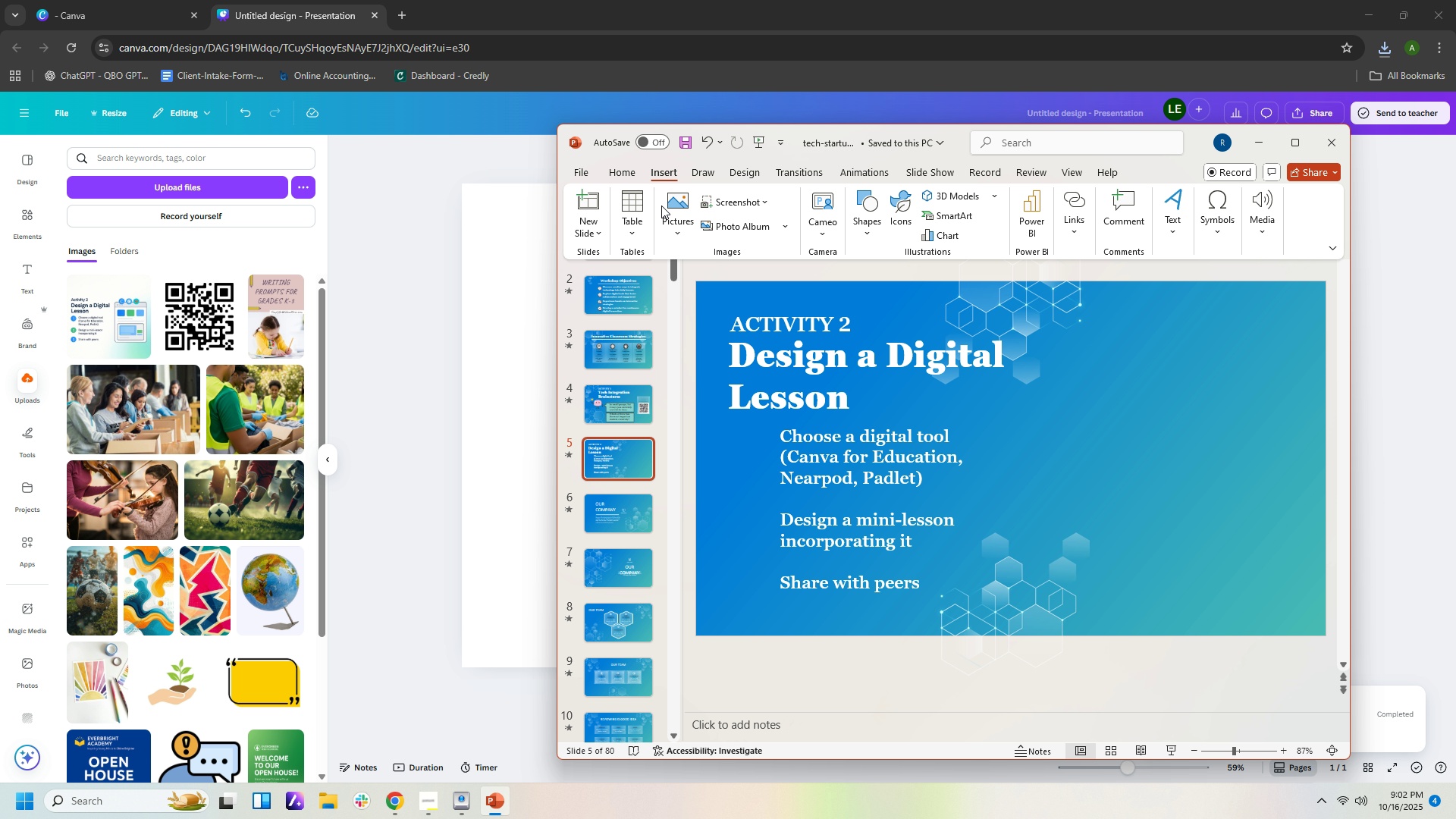 
left_click([682, 211])
 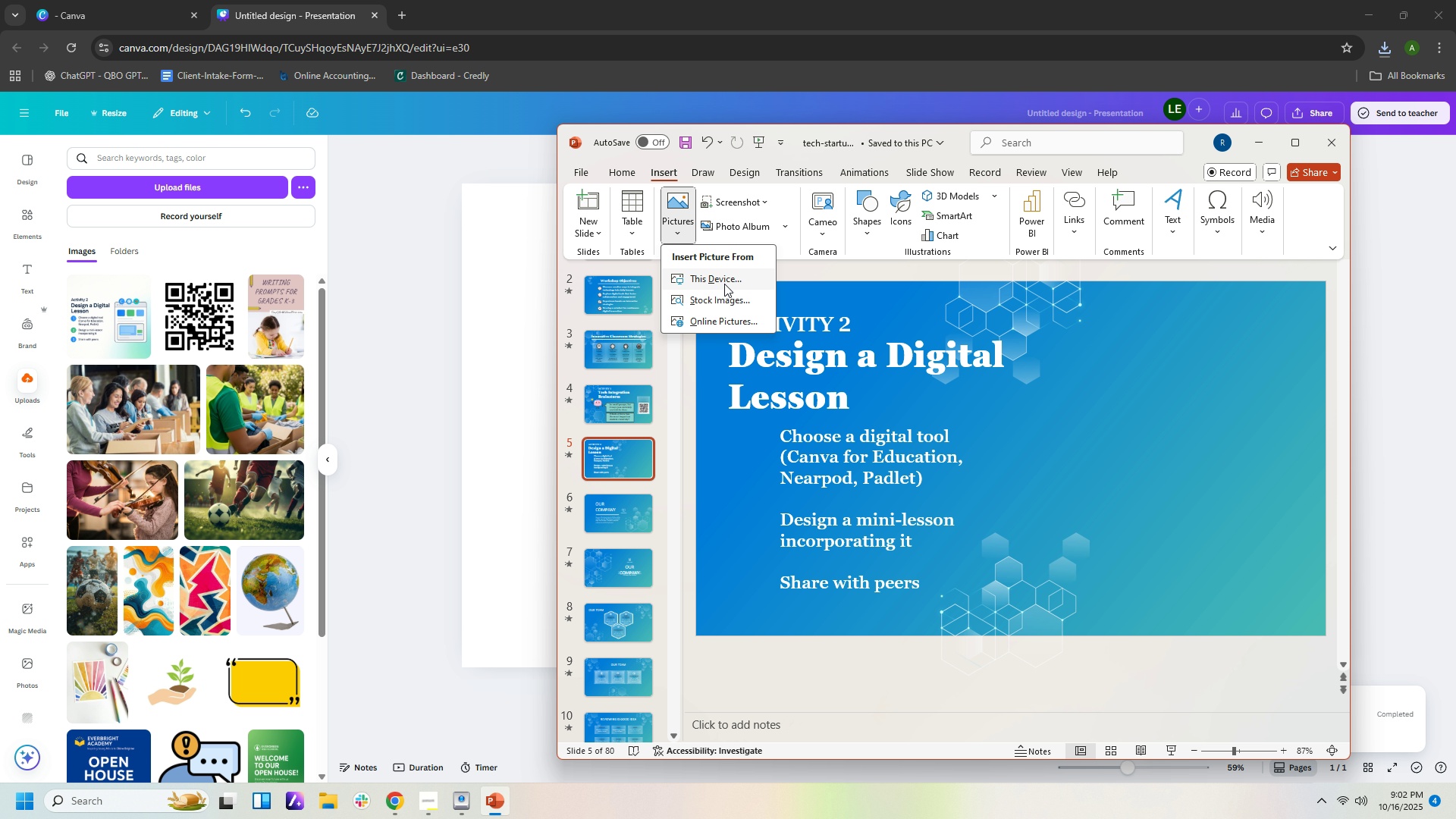 
left_click([724, 284])
 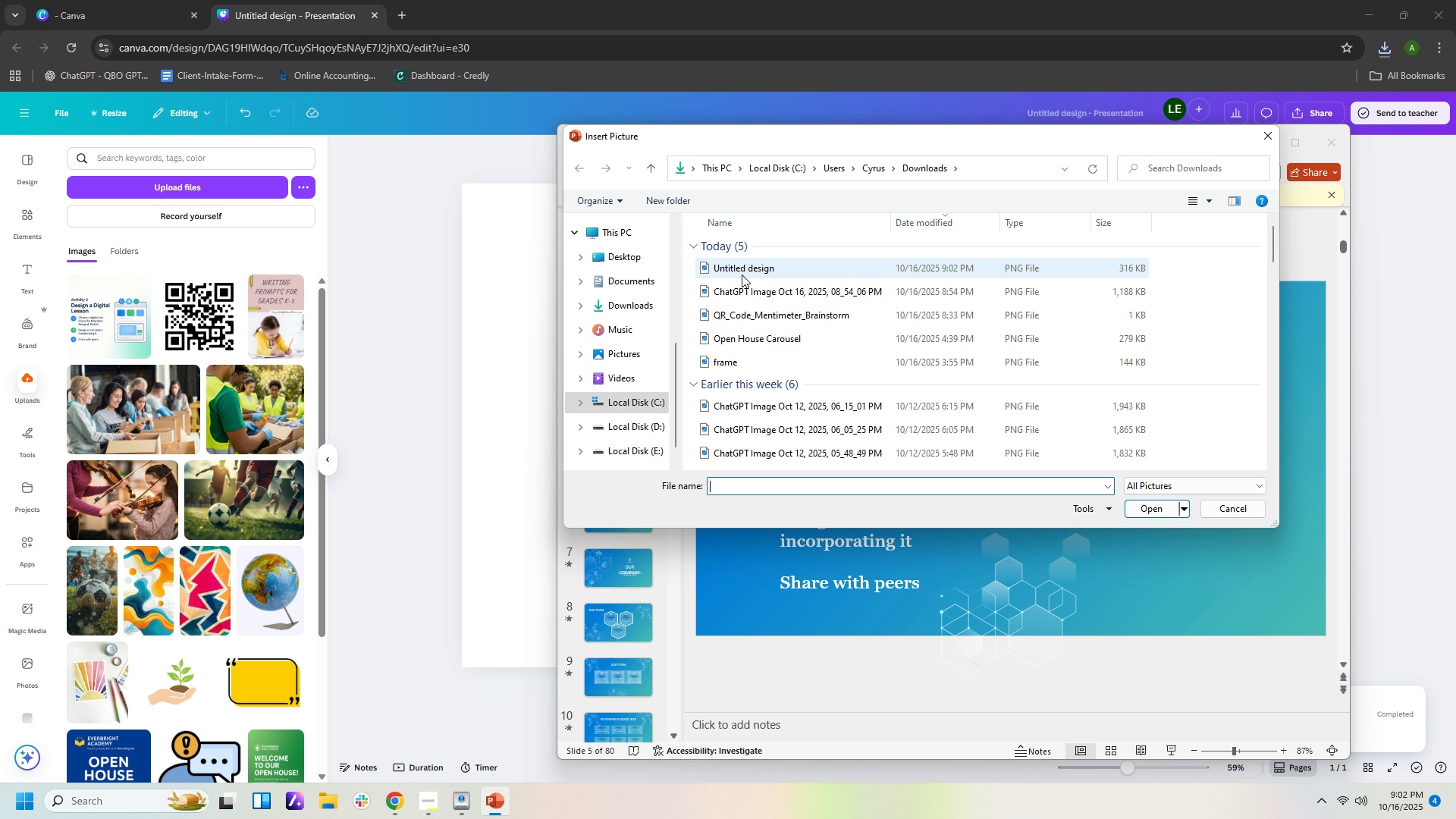 
double_click([742, 272])
 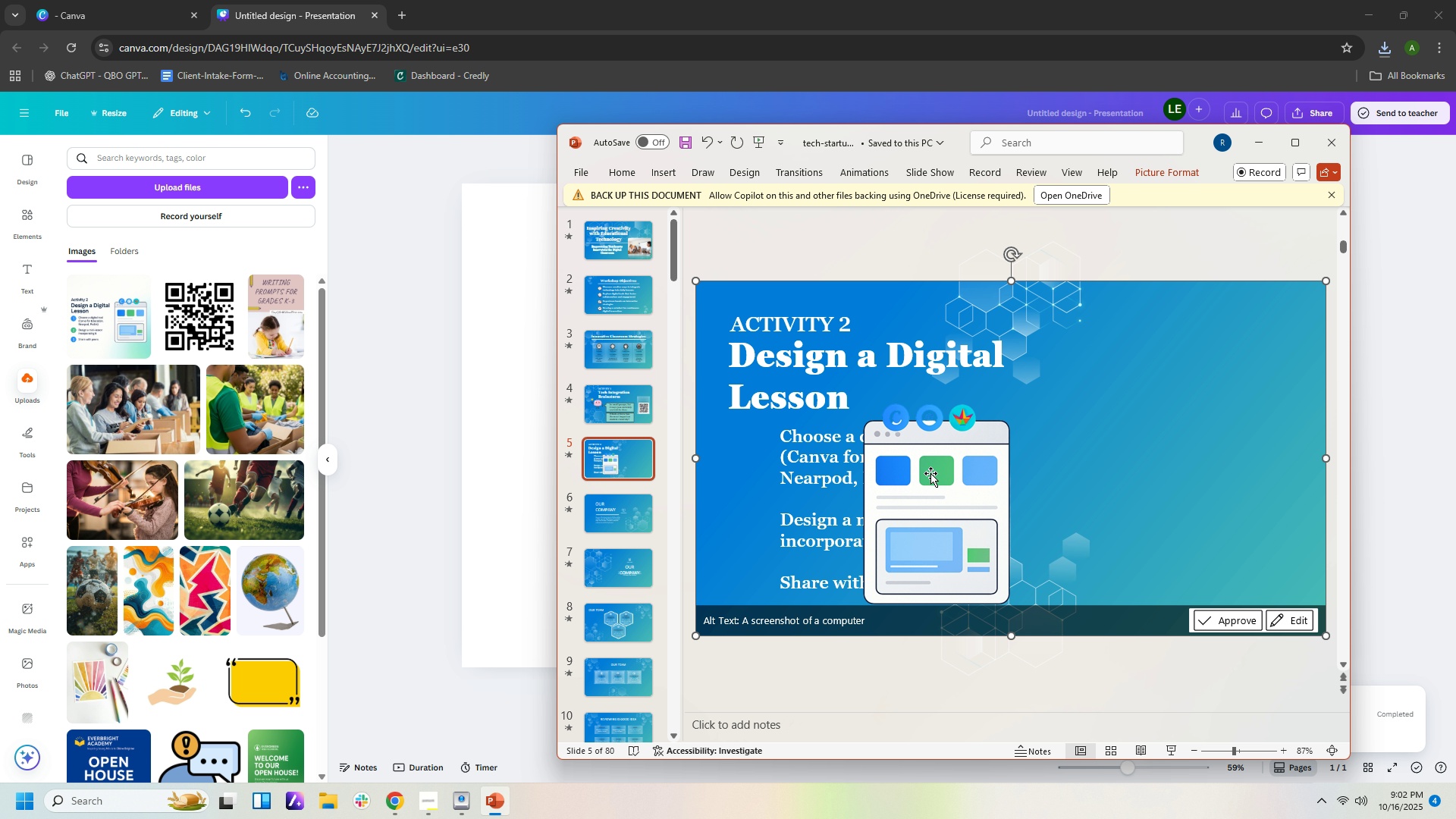 
left_click_drag(start_coordinate=[930, 473], to_coordinate=[1213, 442])
 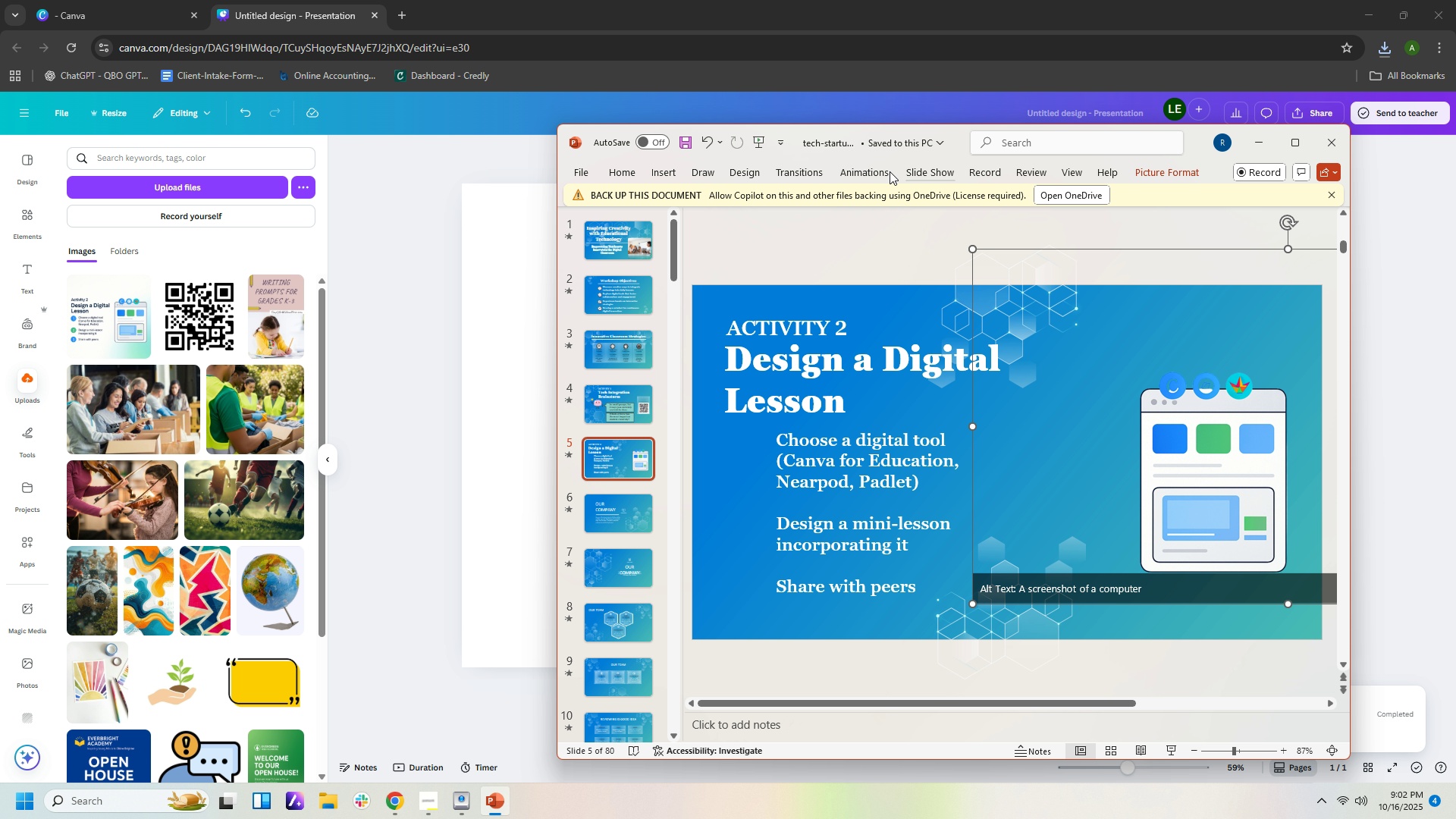 
wait(5.26)
 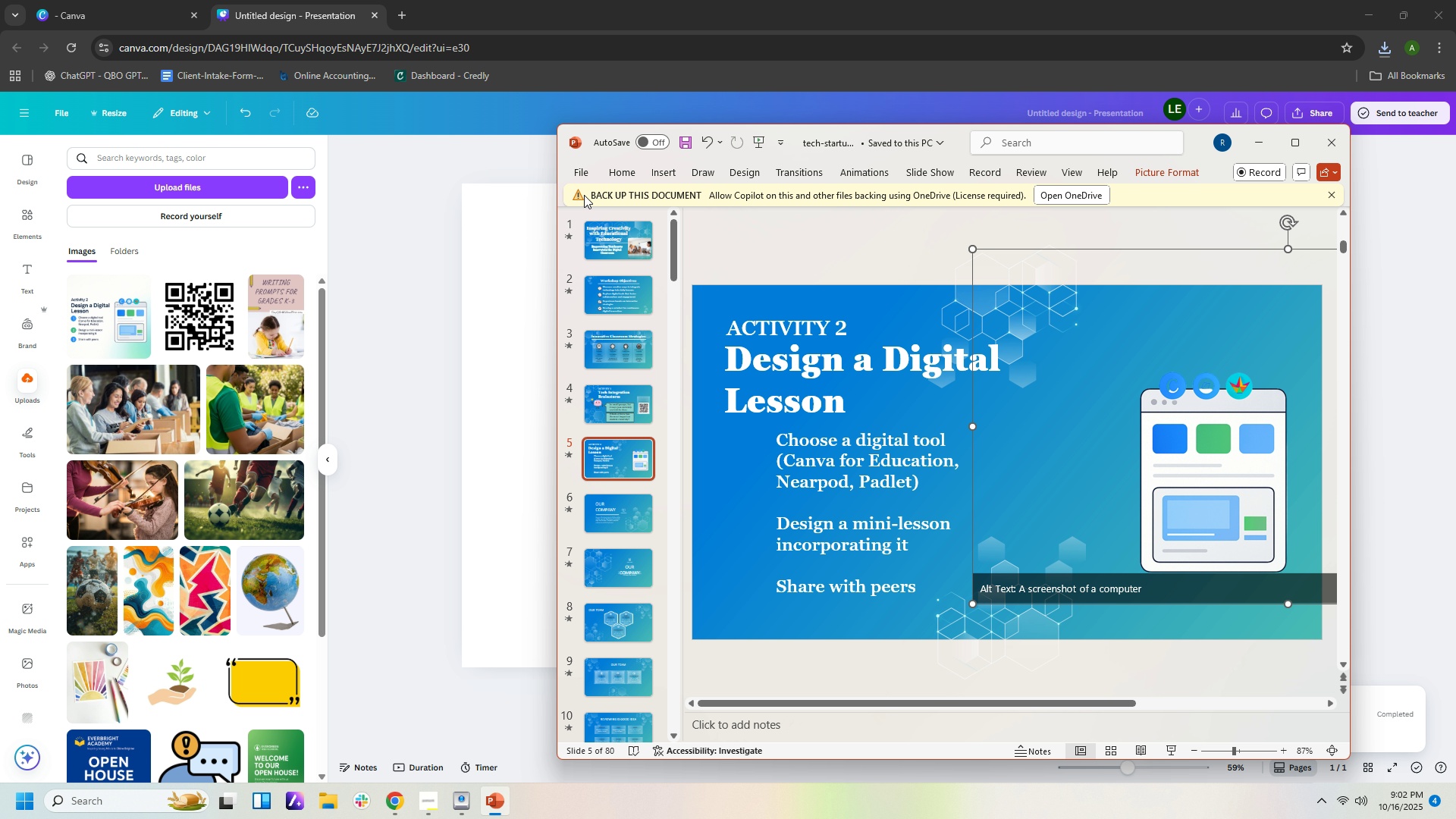 
left_click([674, 176])
 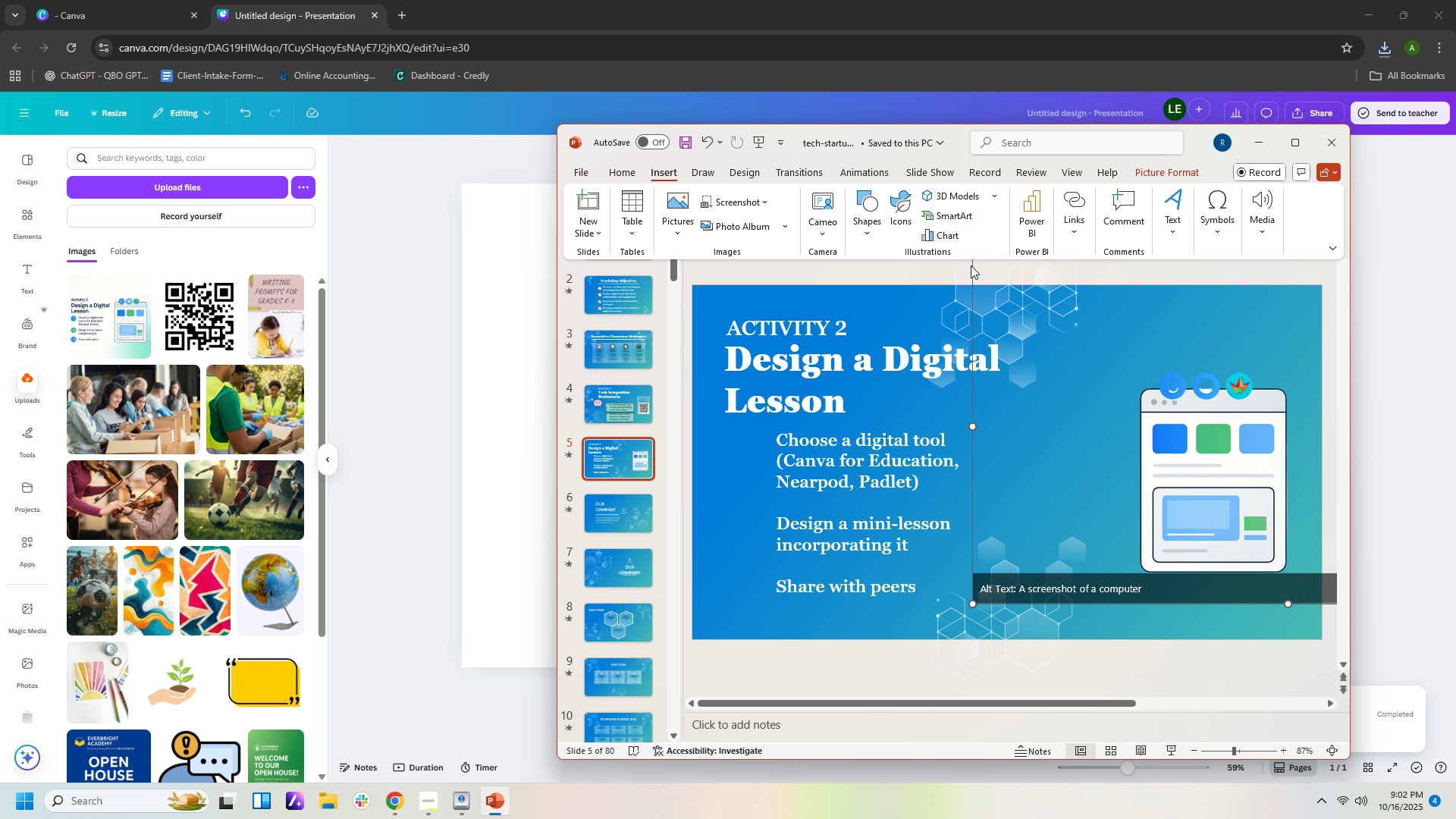 
left_click([863, 209])
 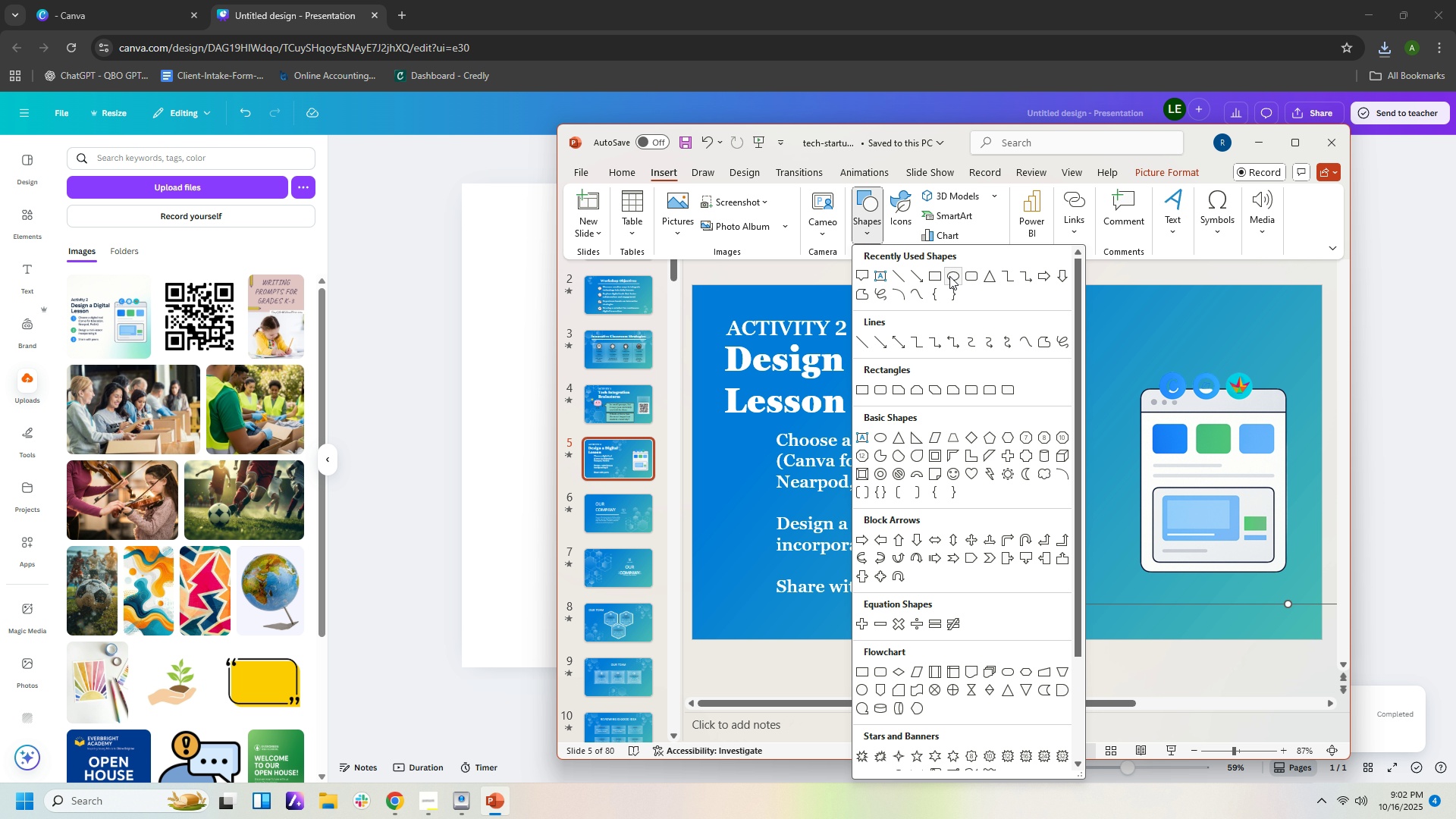 
left_click([949, 276])
 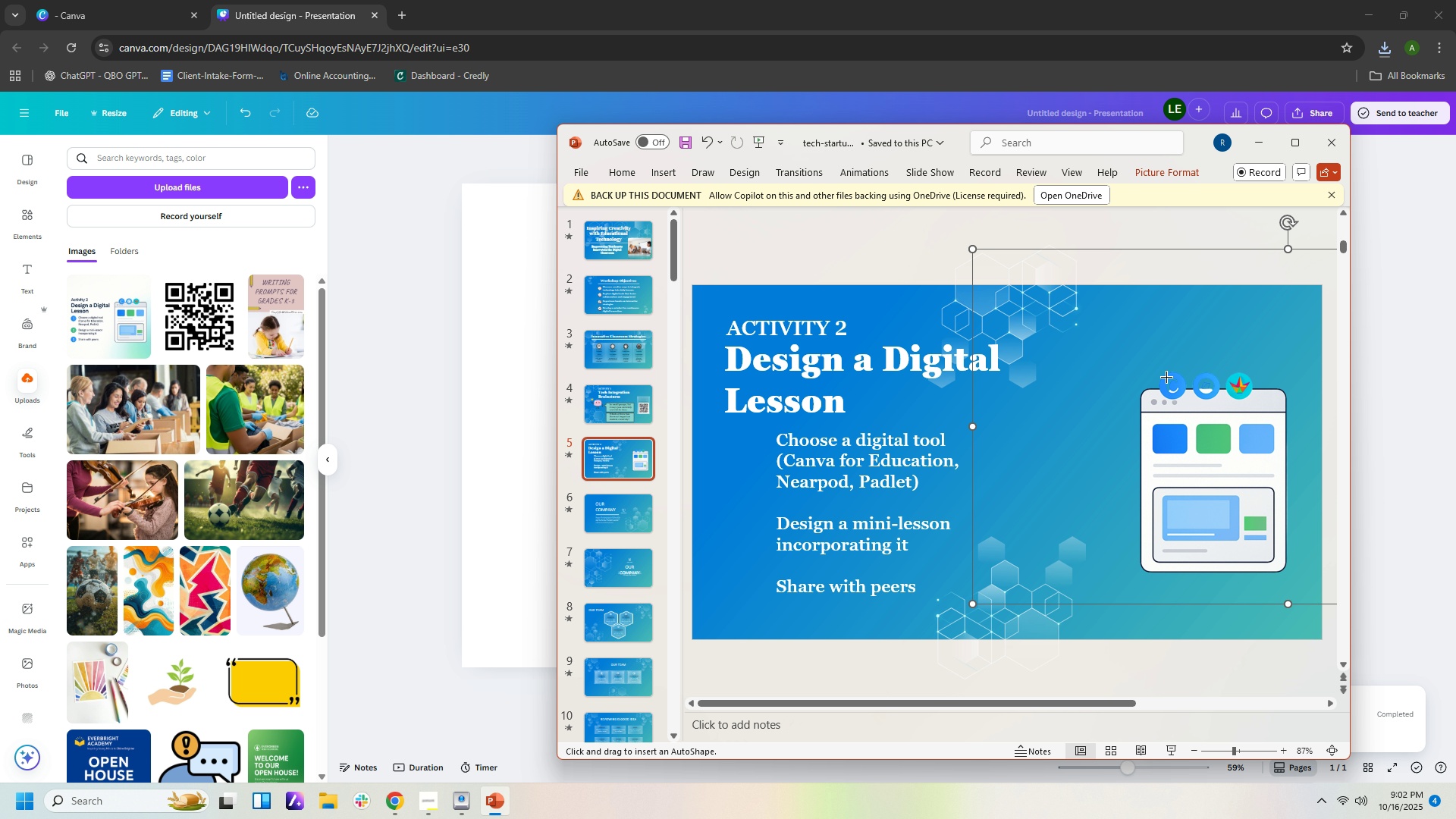 
left_click_drag(start_coordinate=[1166, 377], to_coordinate=[1185, 399])
 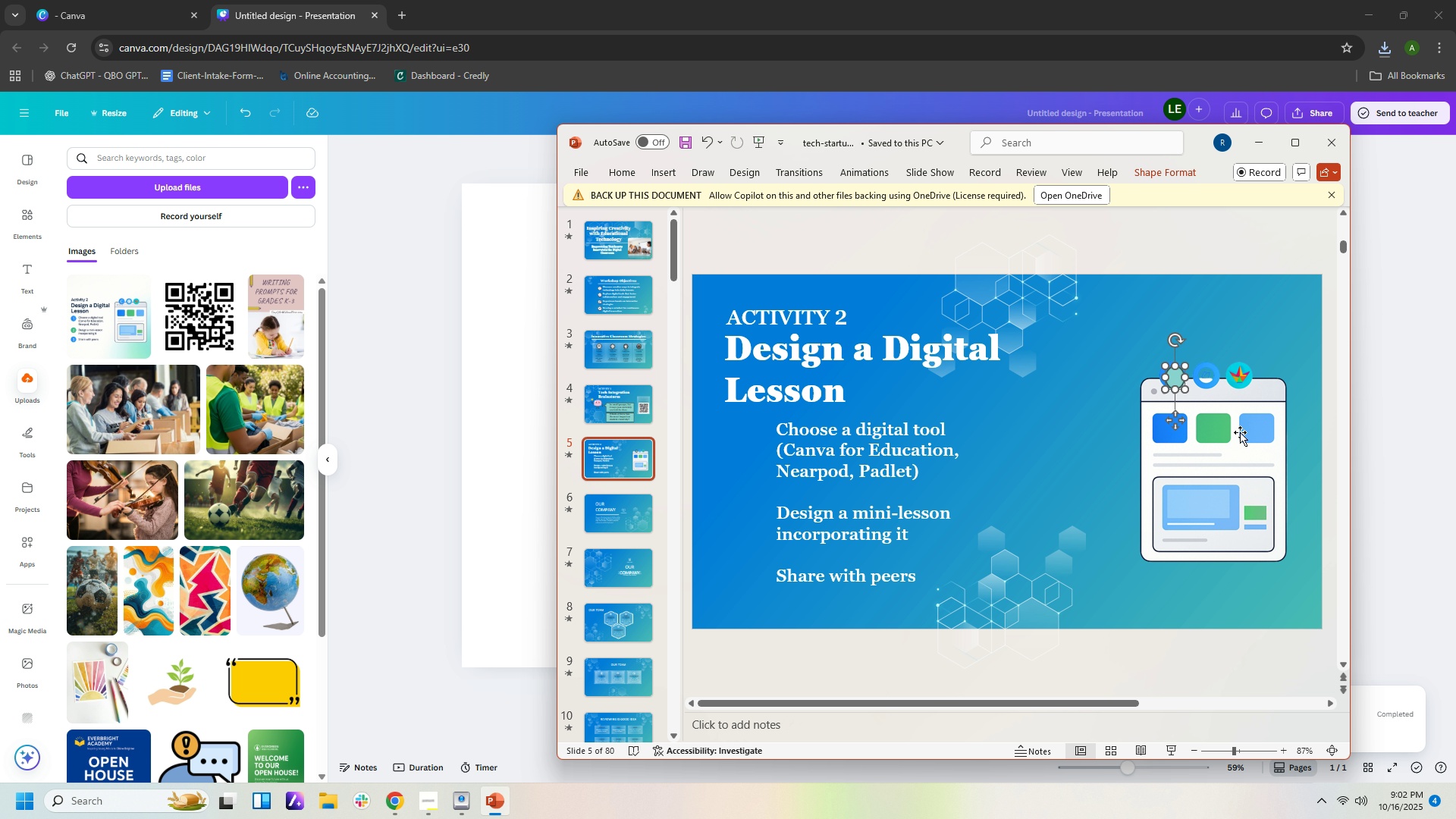 
hold_key(key=ControlLeft, duration=0.86)
scroll: coordinate [1250, 427], scroll_direction: up, amount: 5.0
 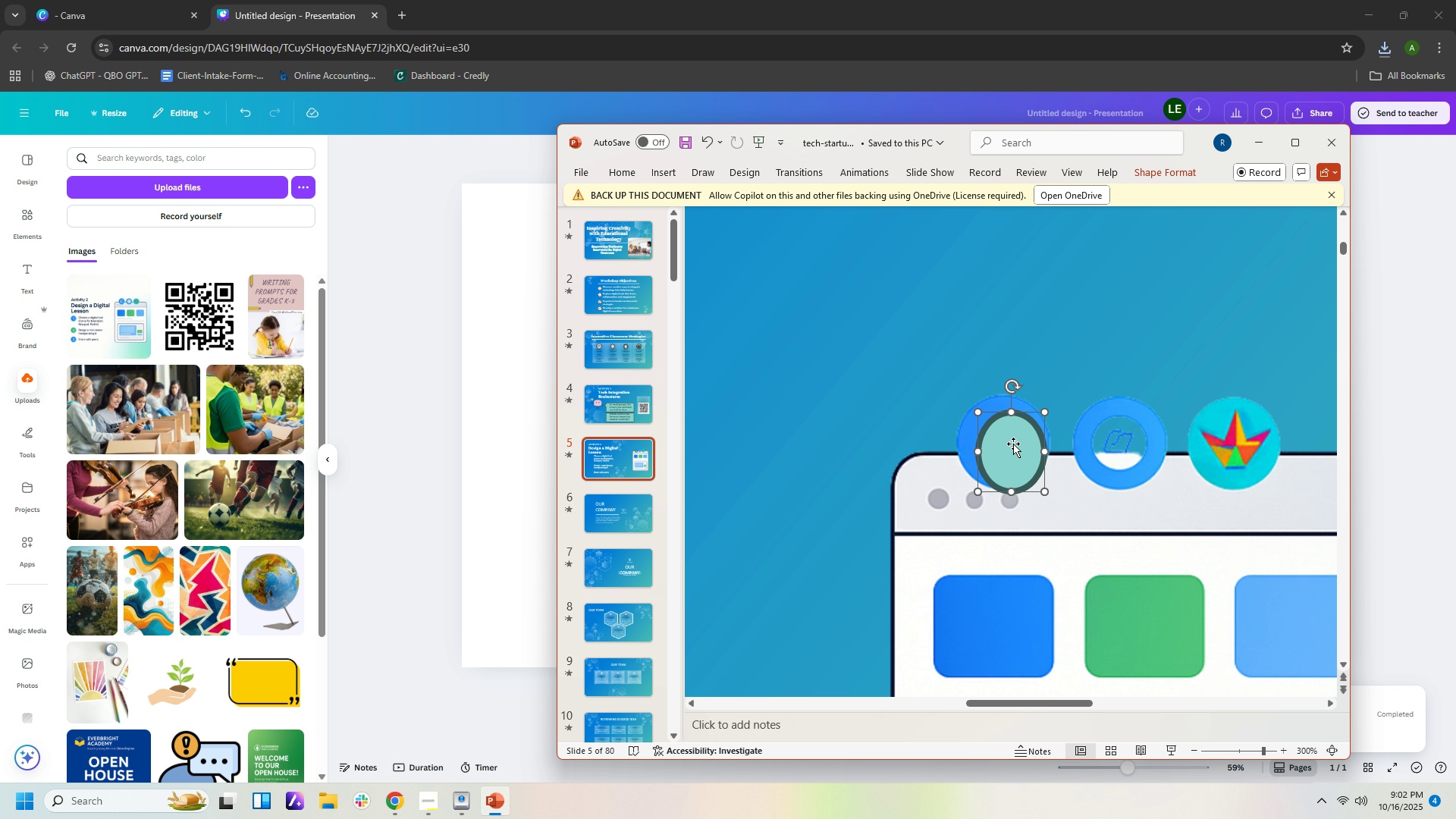 
left_click_drag(start_coordinate=[1011, 445], to_coordinate=[1003, 435])
 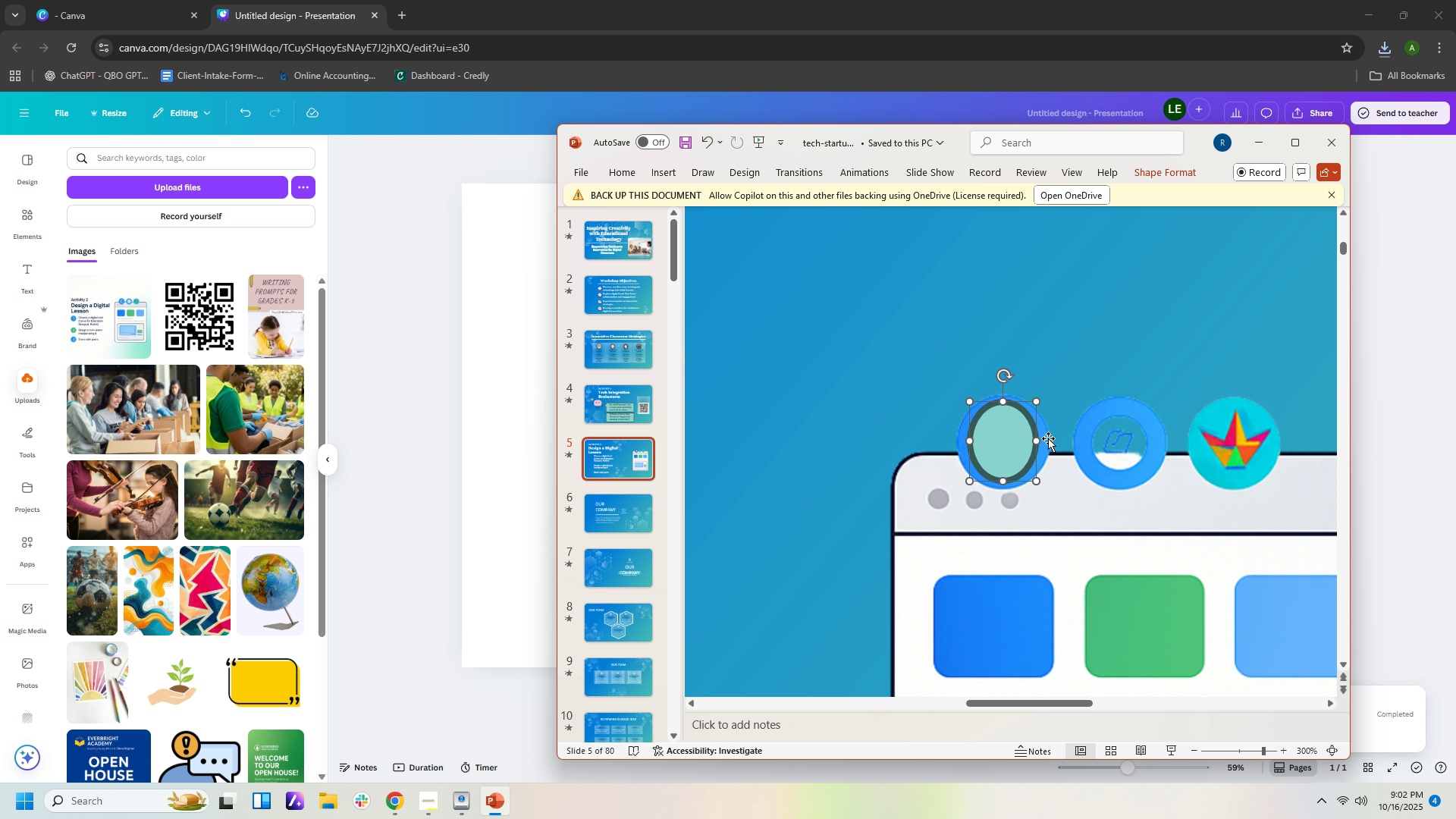 
left_click_drag(start_coordinate=[1035, 441], to_coordinate=[1043, 441])
 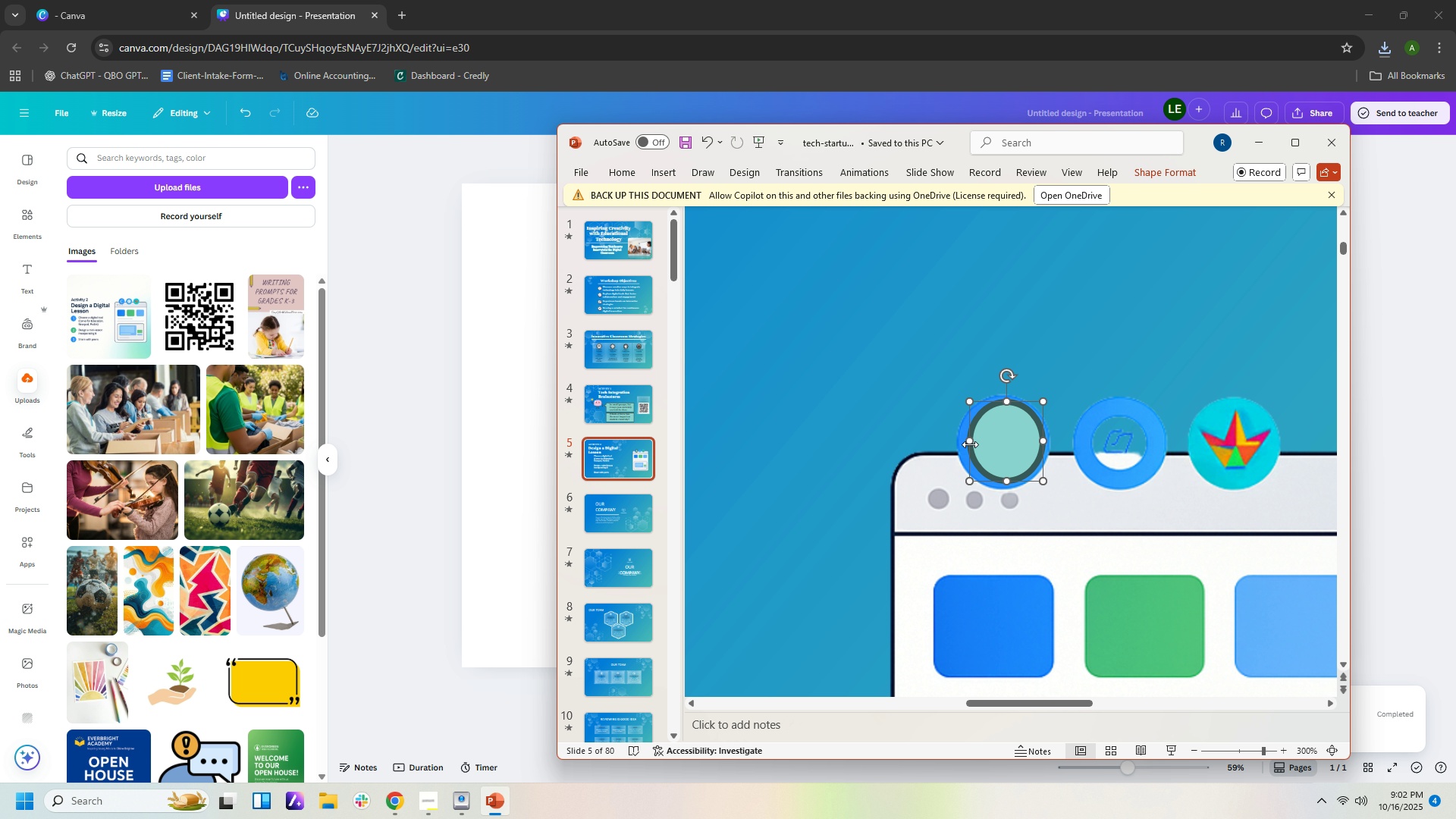 
left_click_drag(start_coordinate=[969, 444], to_coordinate=[962, 444])
 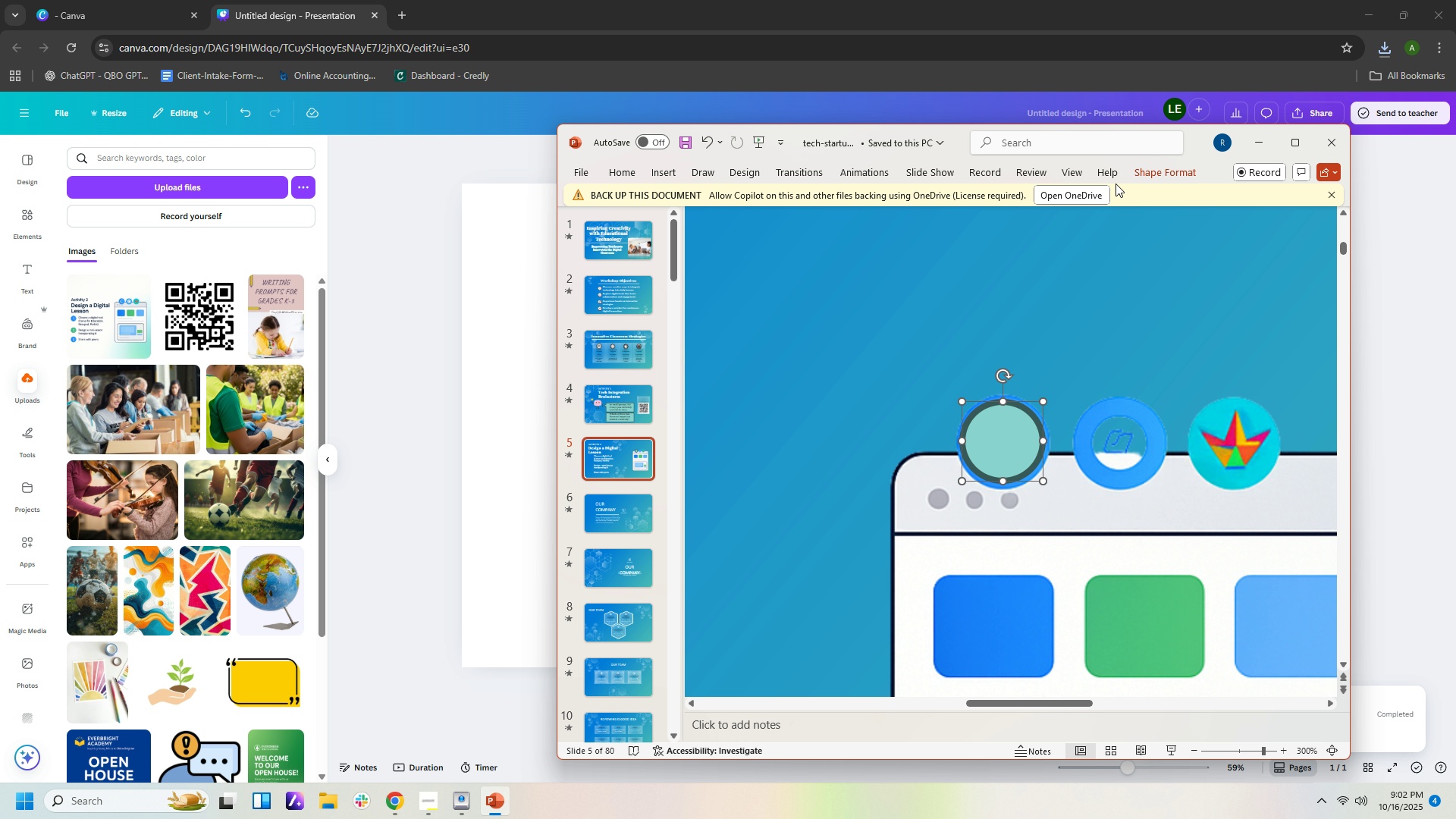 
left_click([1156, 177])
 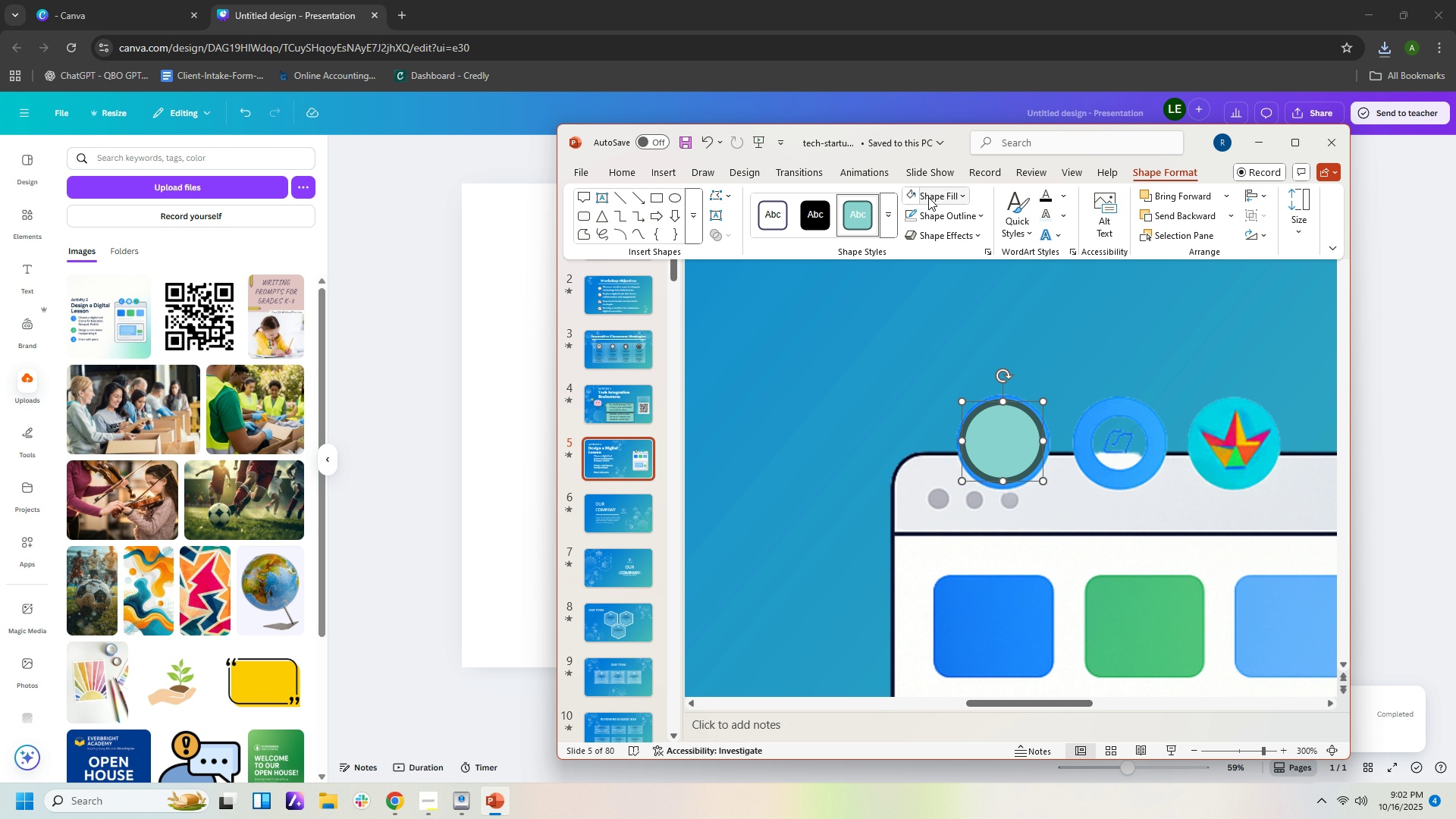 
left_click([913, 196])
 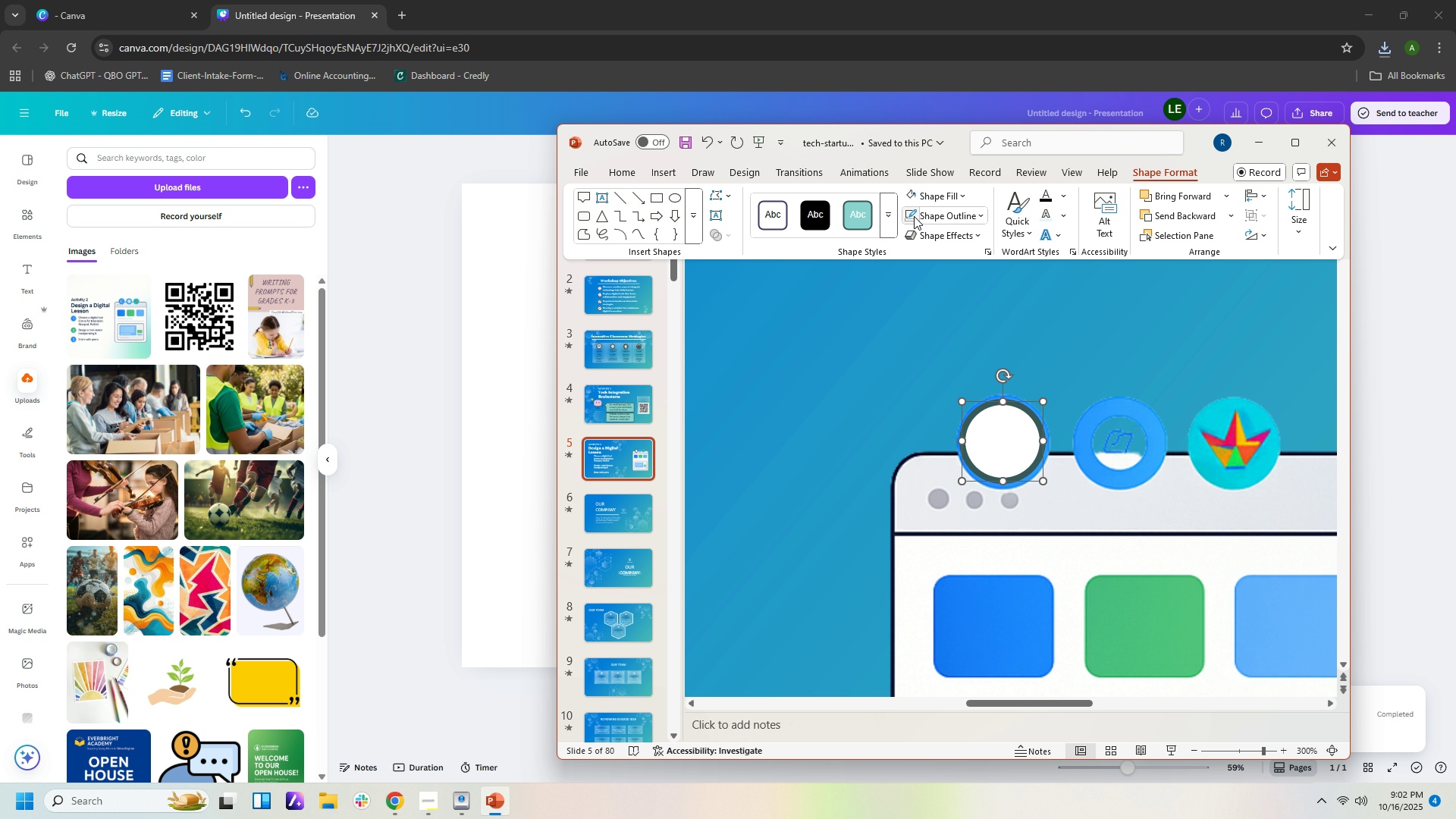 
left_click([914, 216])
 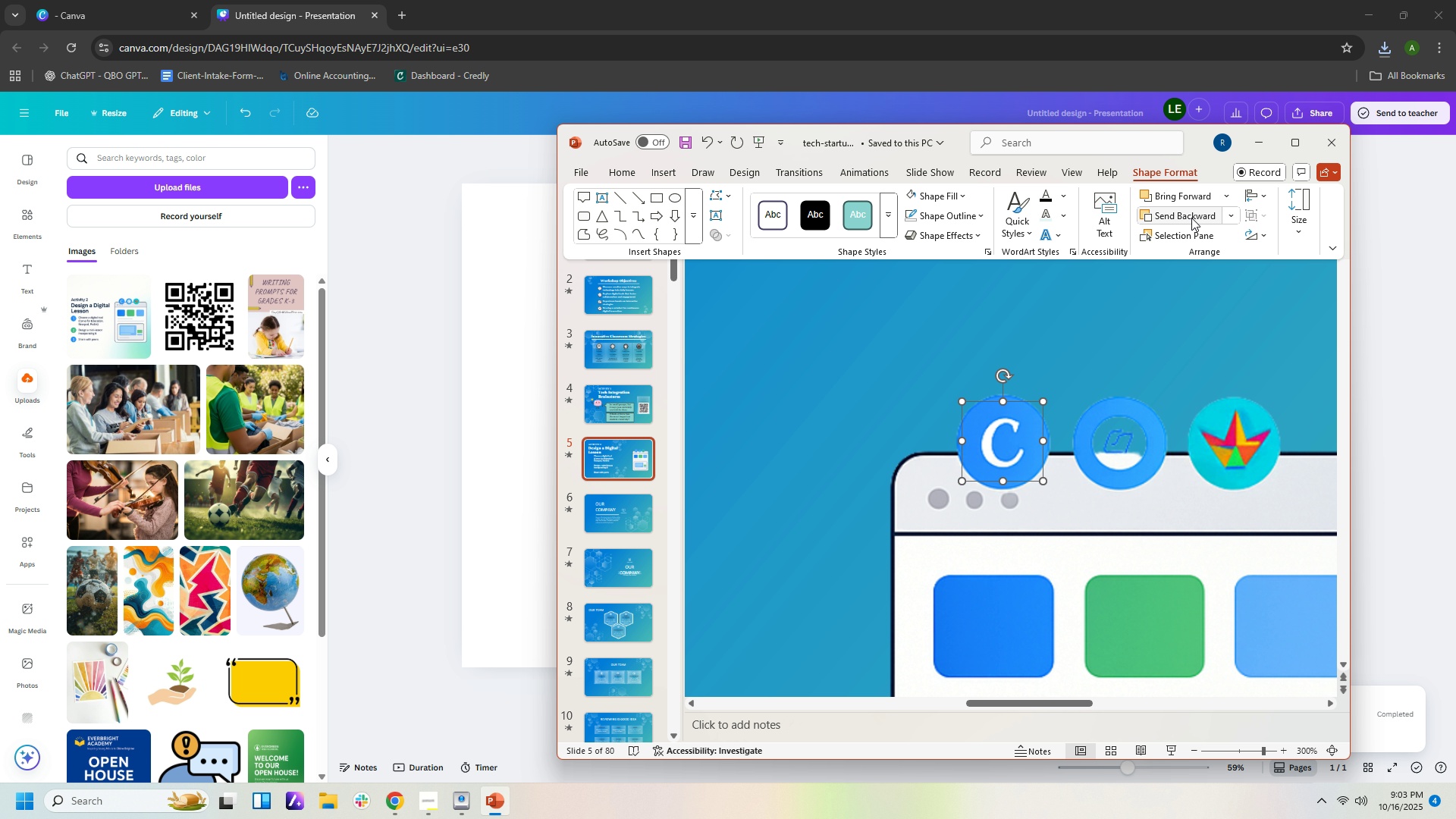 
key(Control+C)
 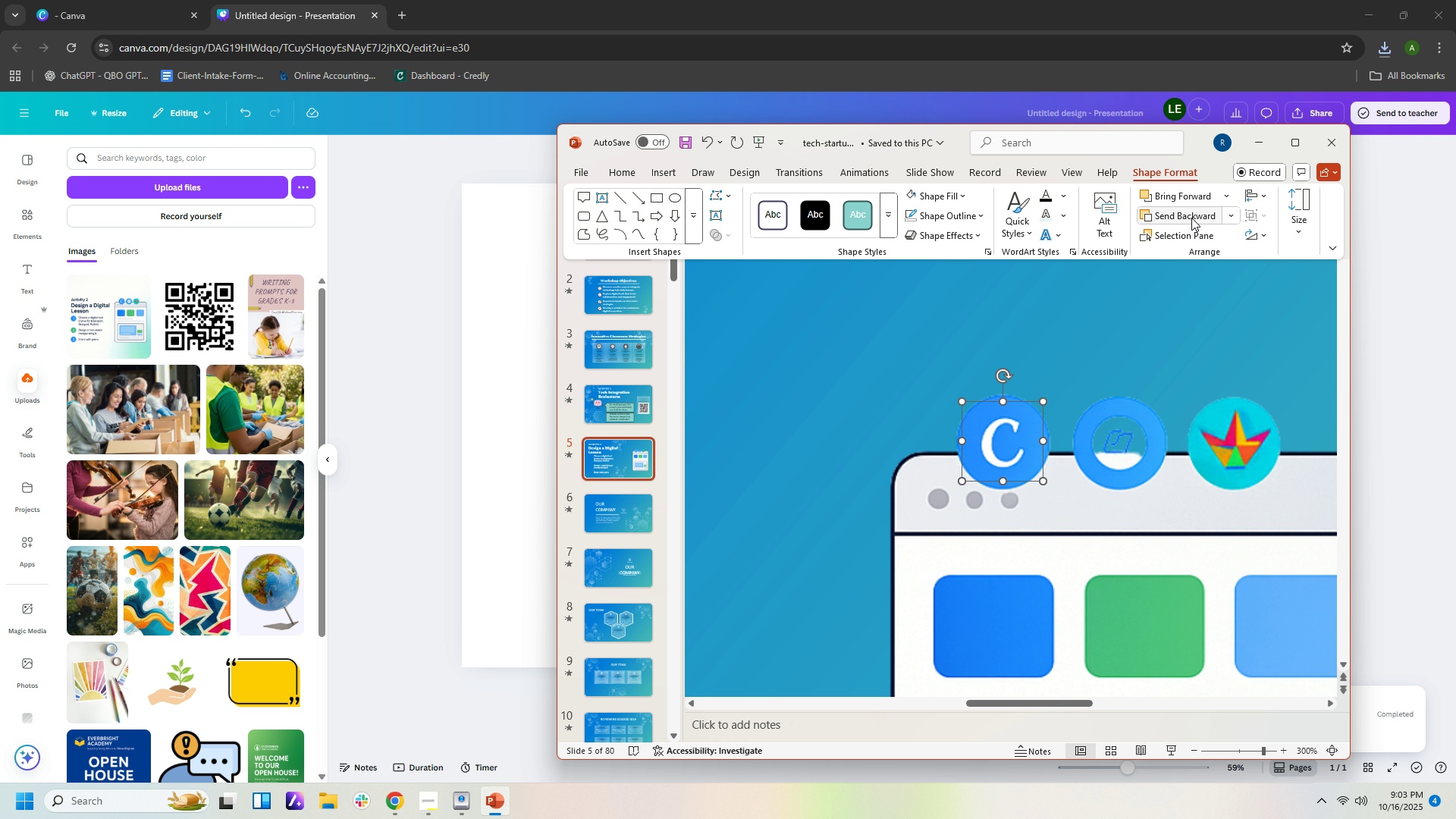 
key(Control+V)
 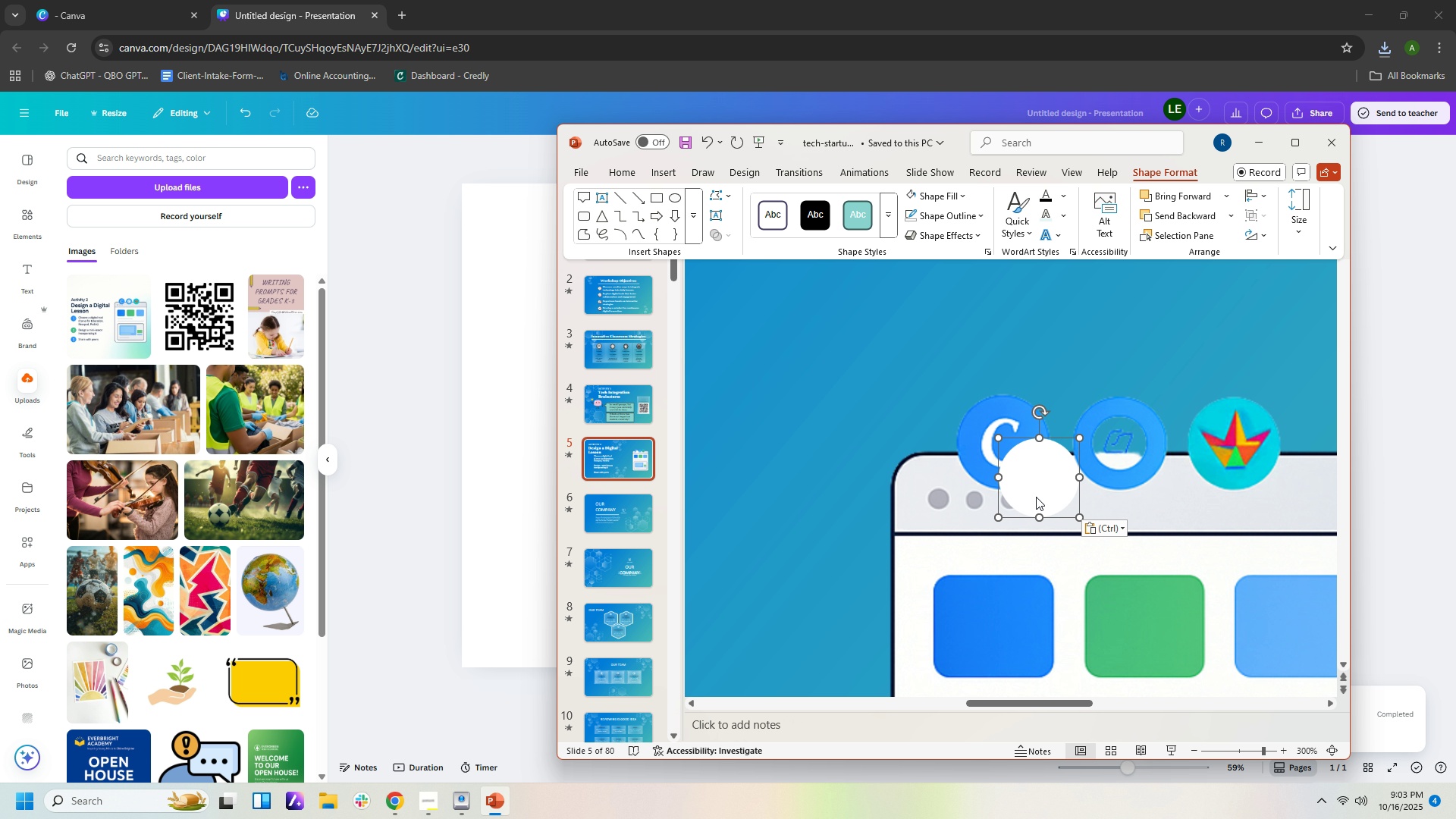 
left_click_drag(start_coordinate=[1040, 482], to_coordinate=[1104, 444])
 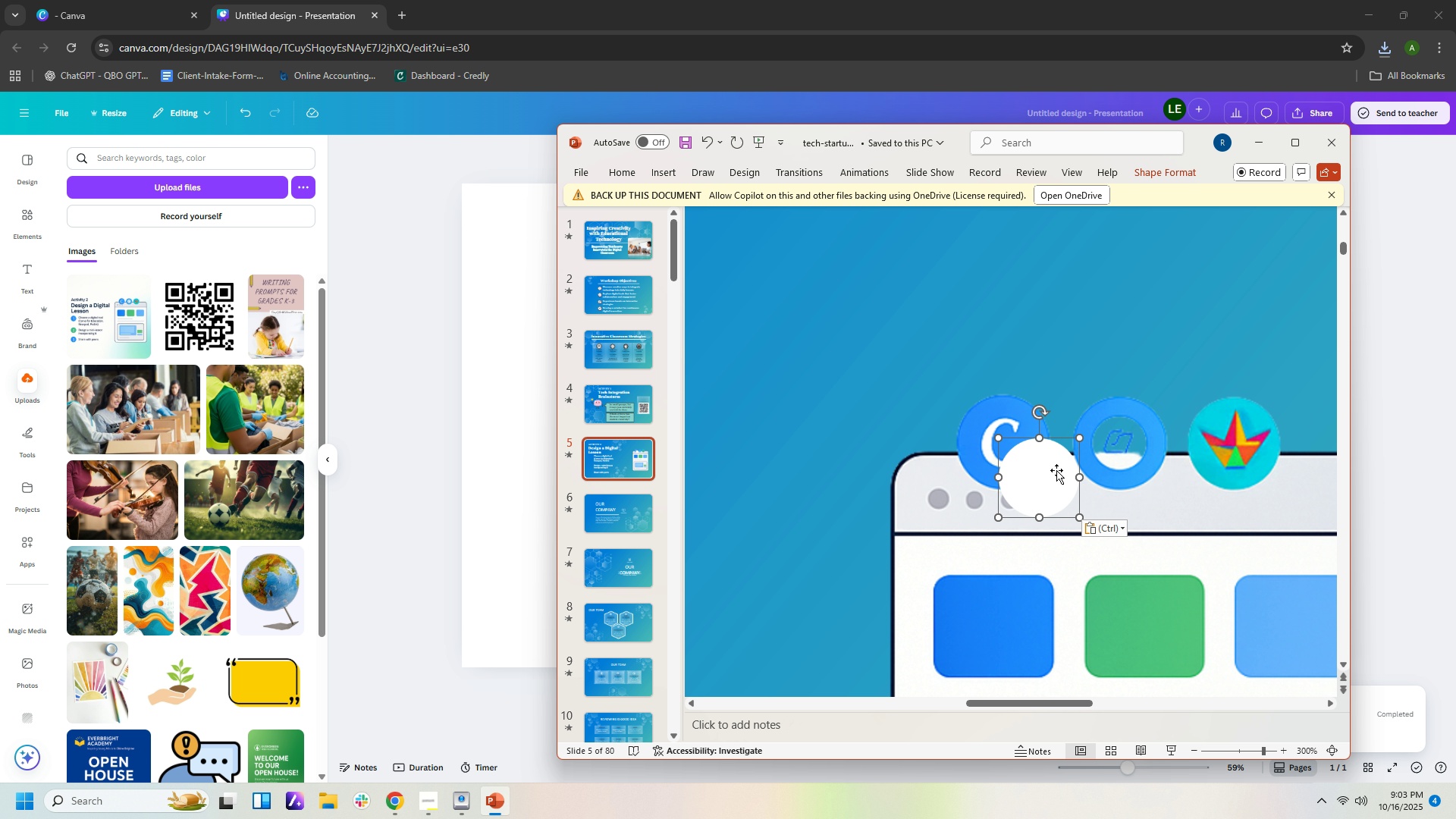 
left_click_drag(start_coordinate=[1056, 470], to_coordinate=[1138, 434])
 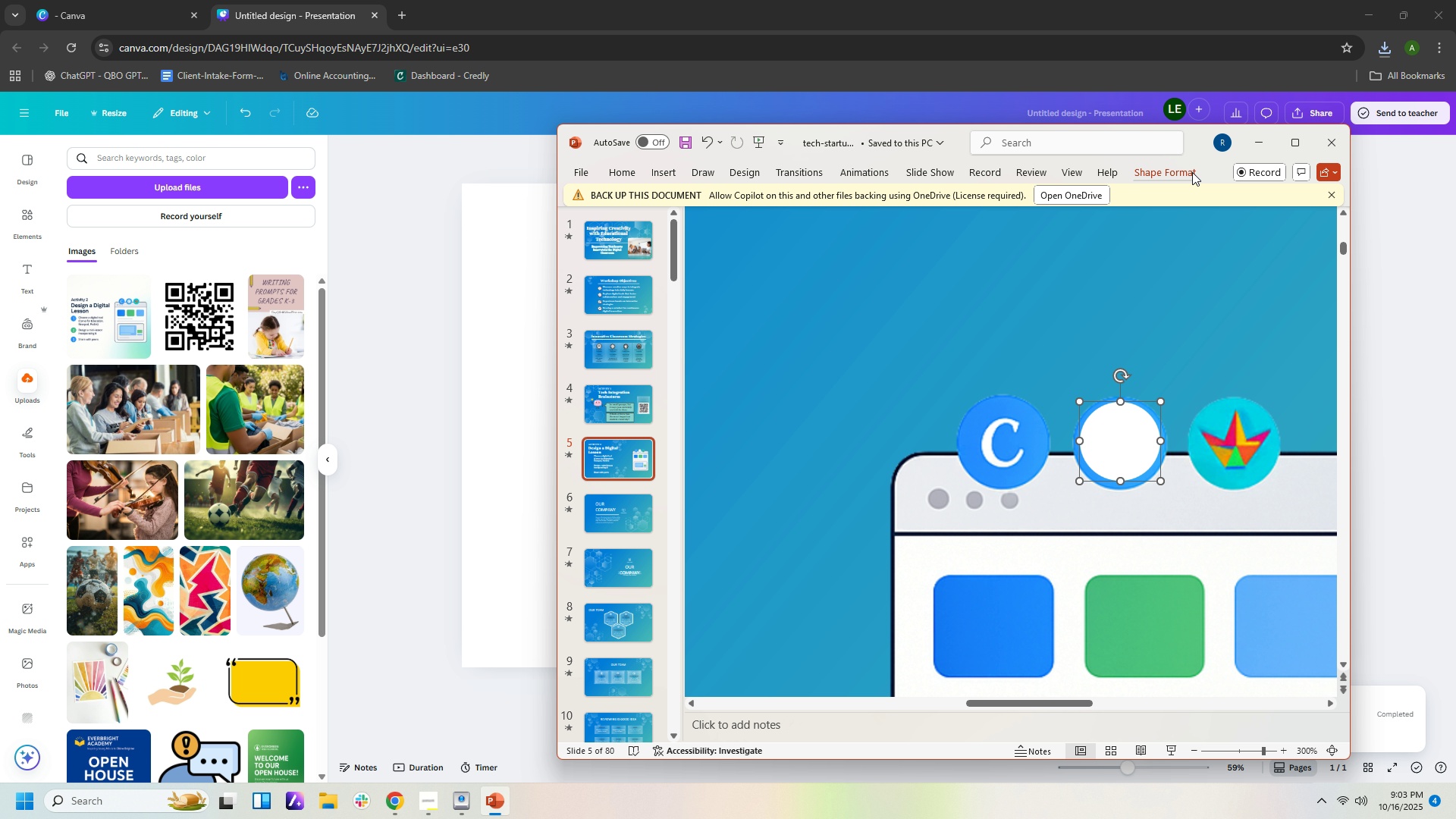 
left_click([1182, 171])
 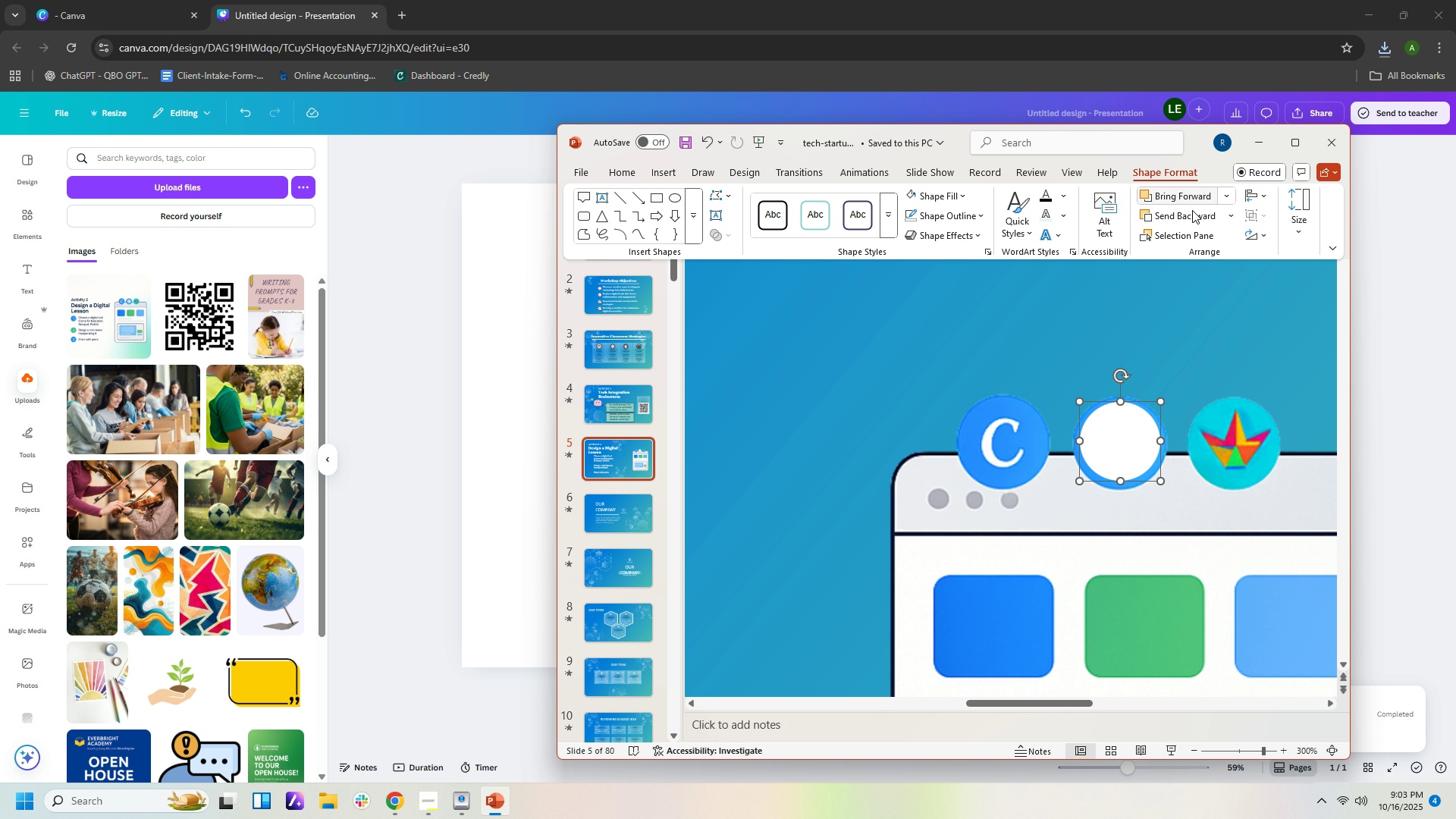 
left_click([1192, 215])
 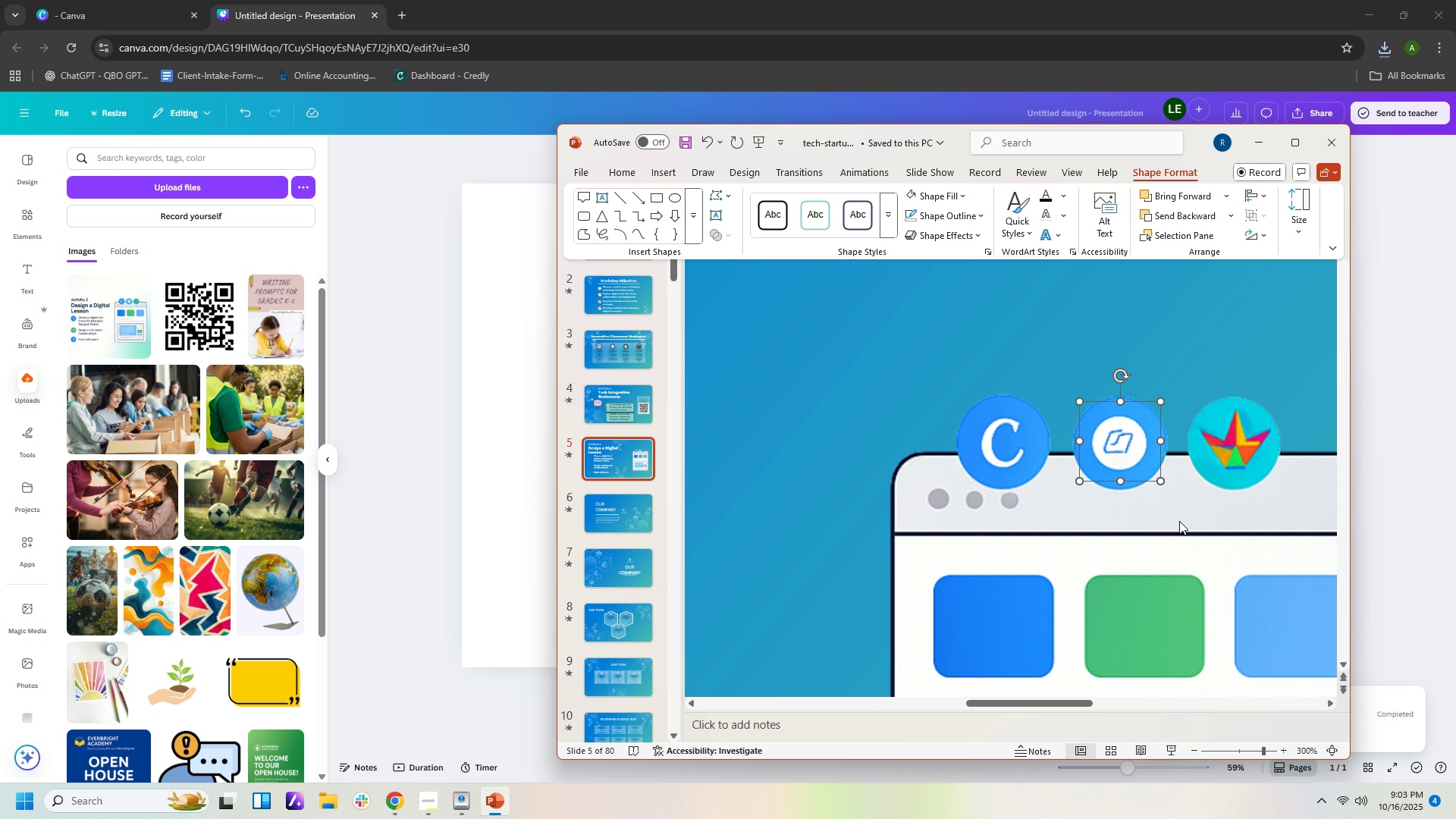 
key(Control+ControlLeft)
 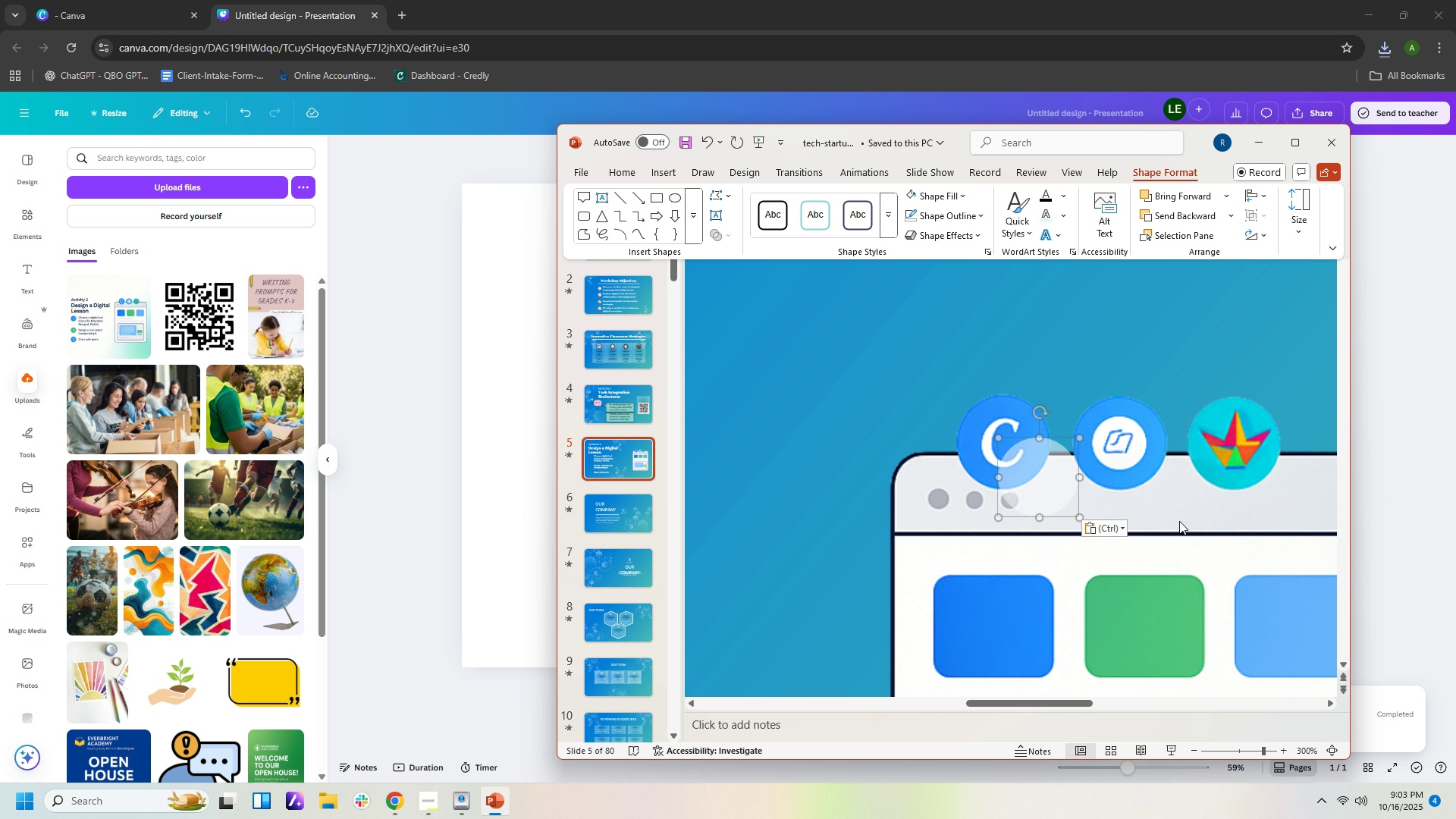 
key(Control+V)
 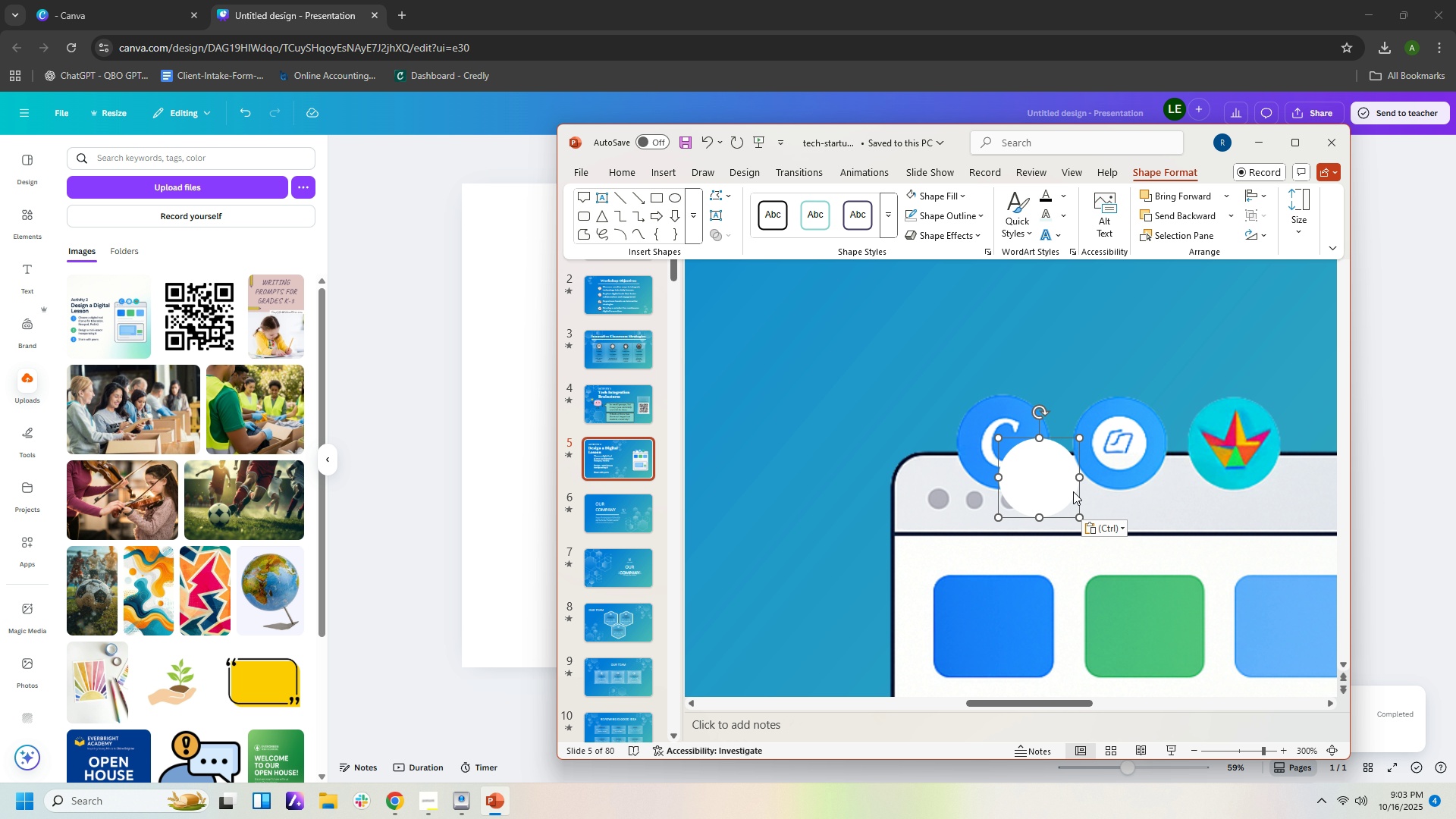 
left_click_drag(start_coordinate=[1060, 482], to_coordinate=[1263, 448])
 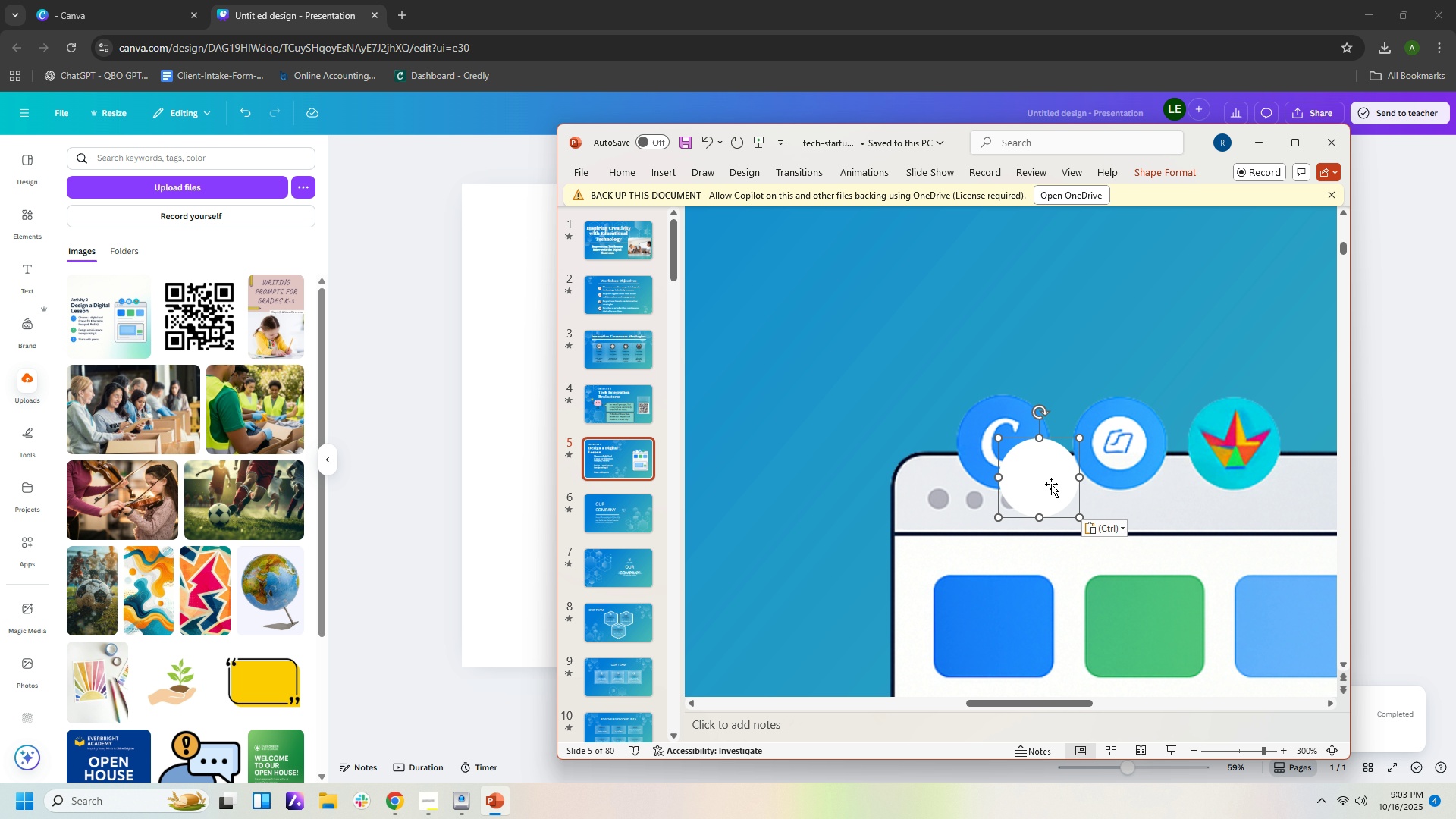 
left_click_drag(start_coordinate=[1051, 484], to_coordinate=[1244, 449])
 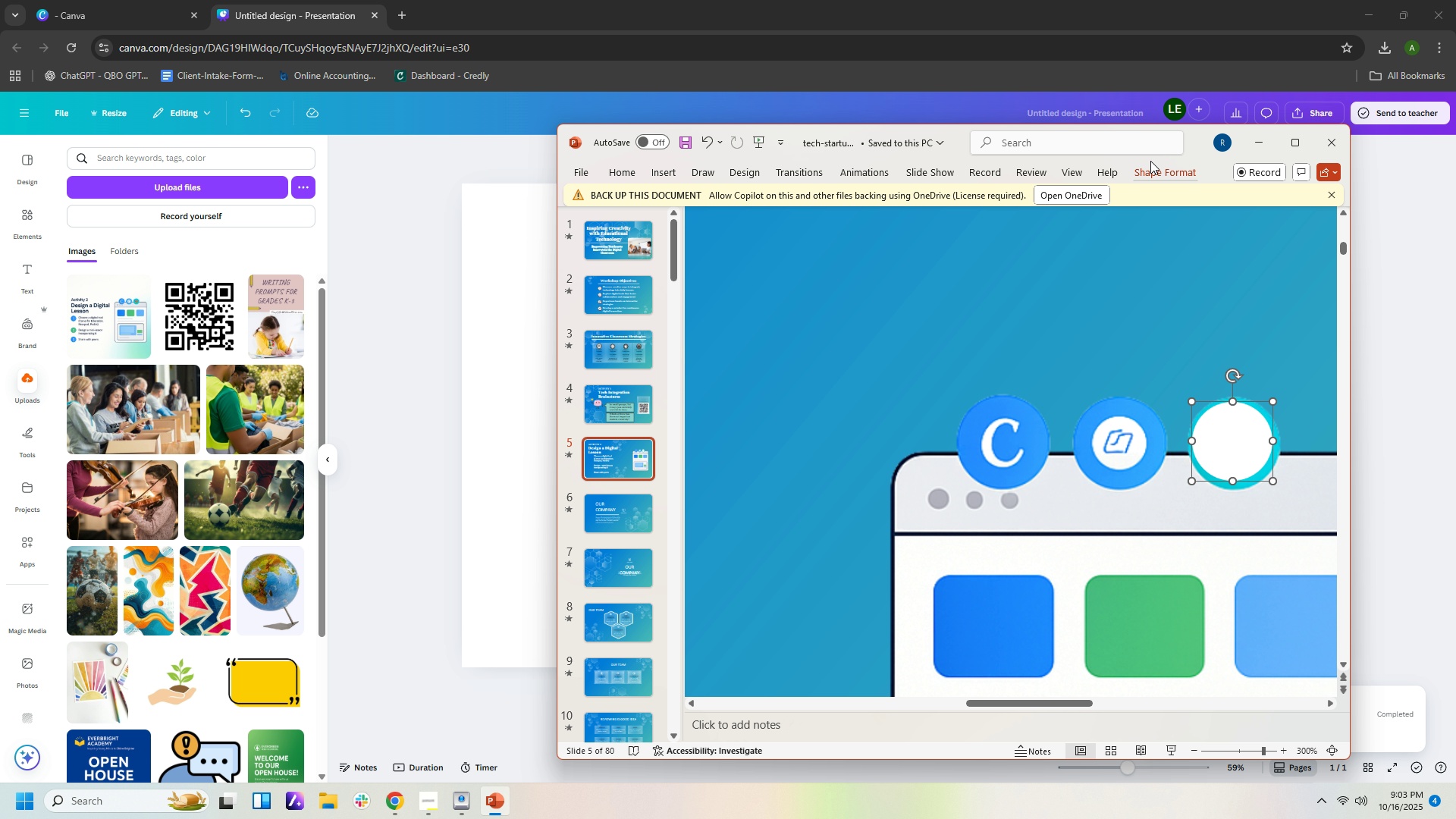 
left_click([1153, 165])
 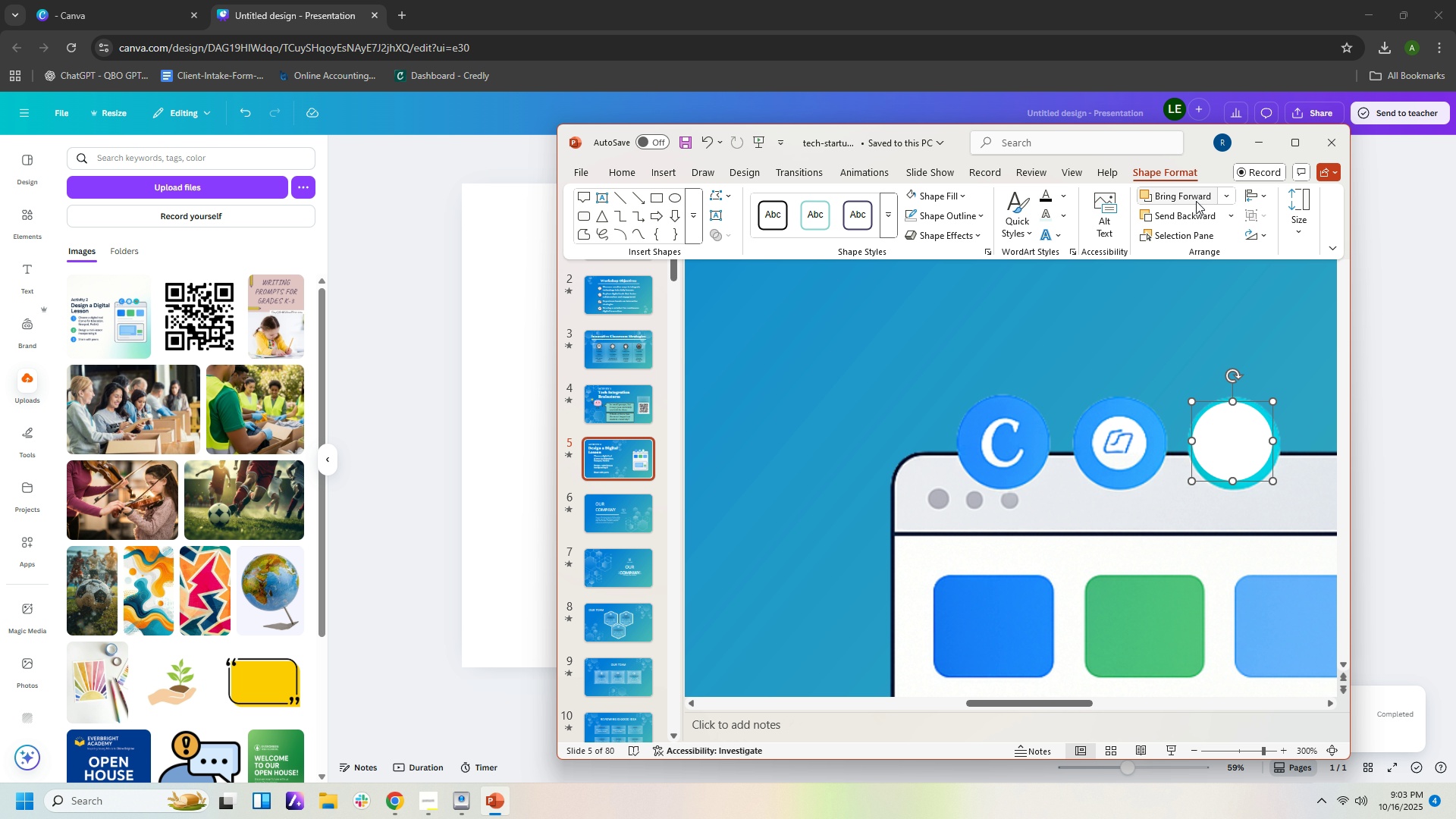 
left_click([1196, 213])
 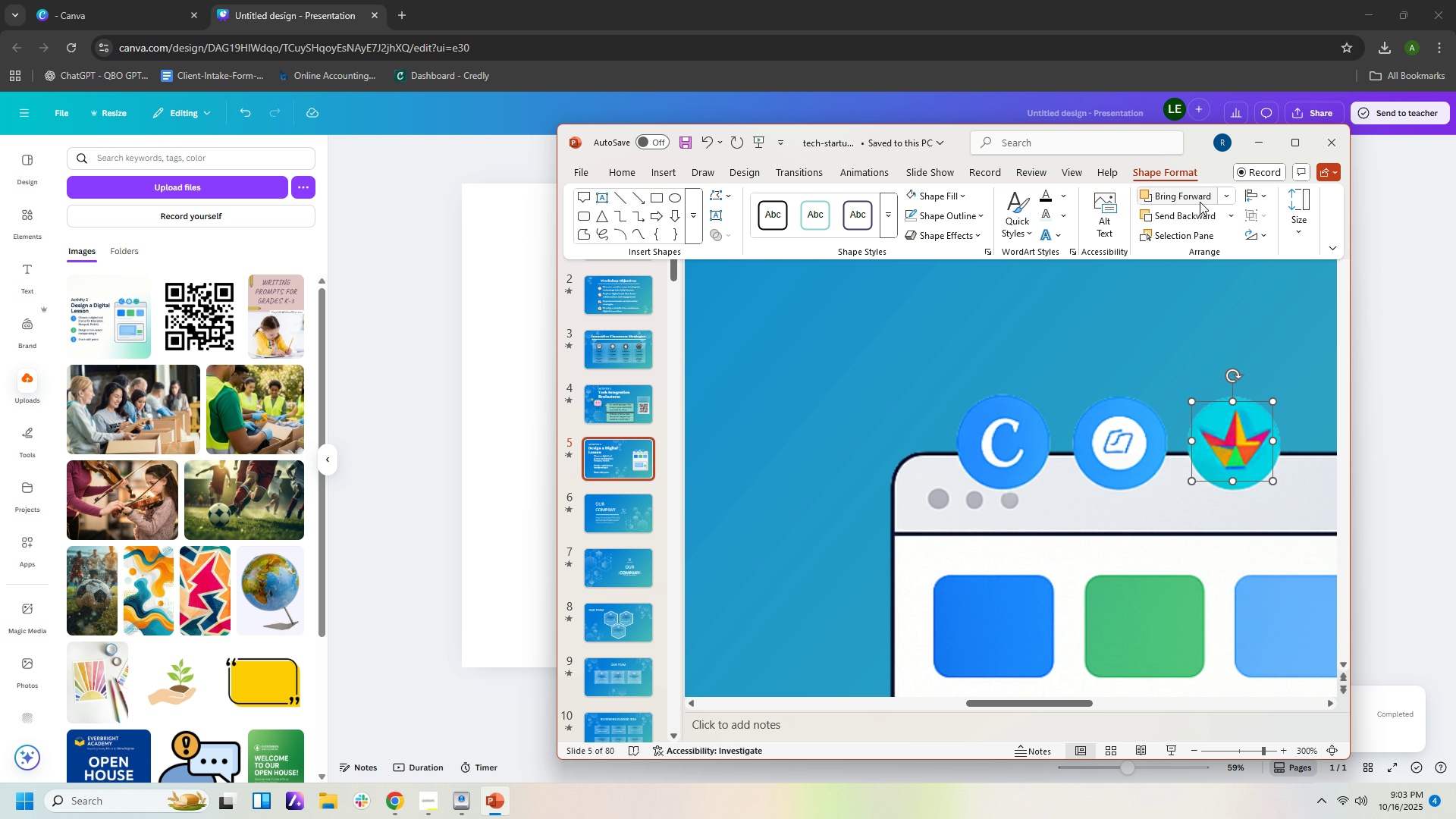 
key(Delete)
 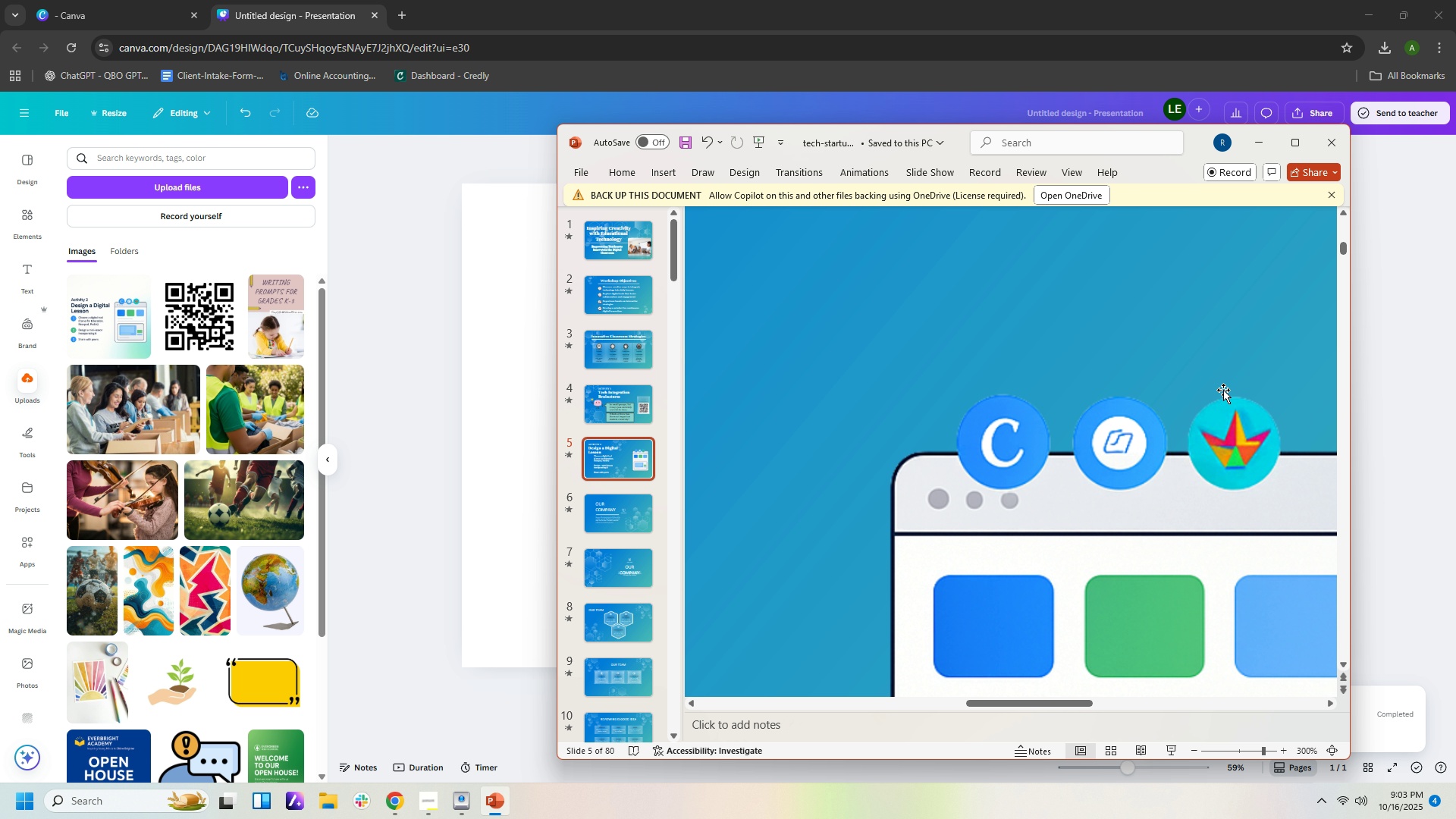 
hold_key(key=ControlLeft, duration=1.43)
scroll: coordinate [1225, 385], scroll_direction: down, amount: 3.0
 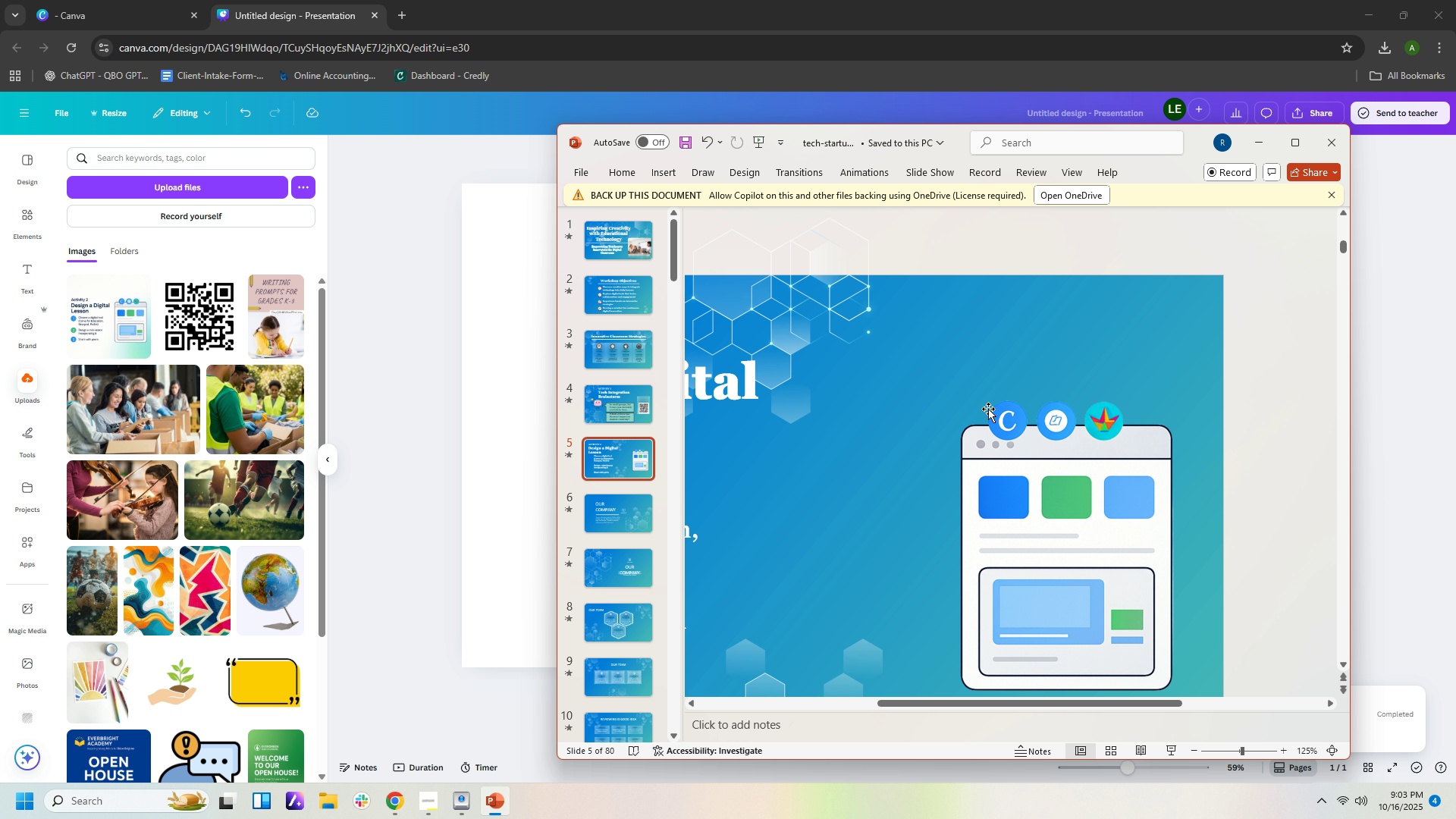 
left_click_drag(start_coordinate=[926, 388], to_coordinate=[1014, 463])
 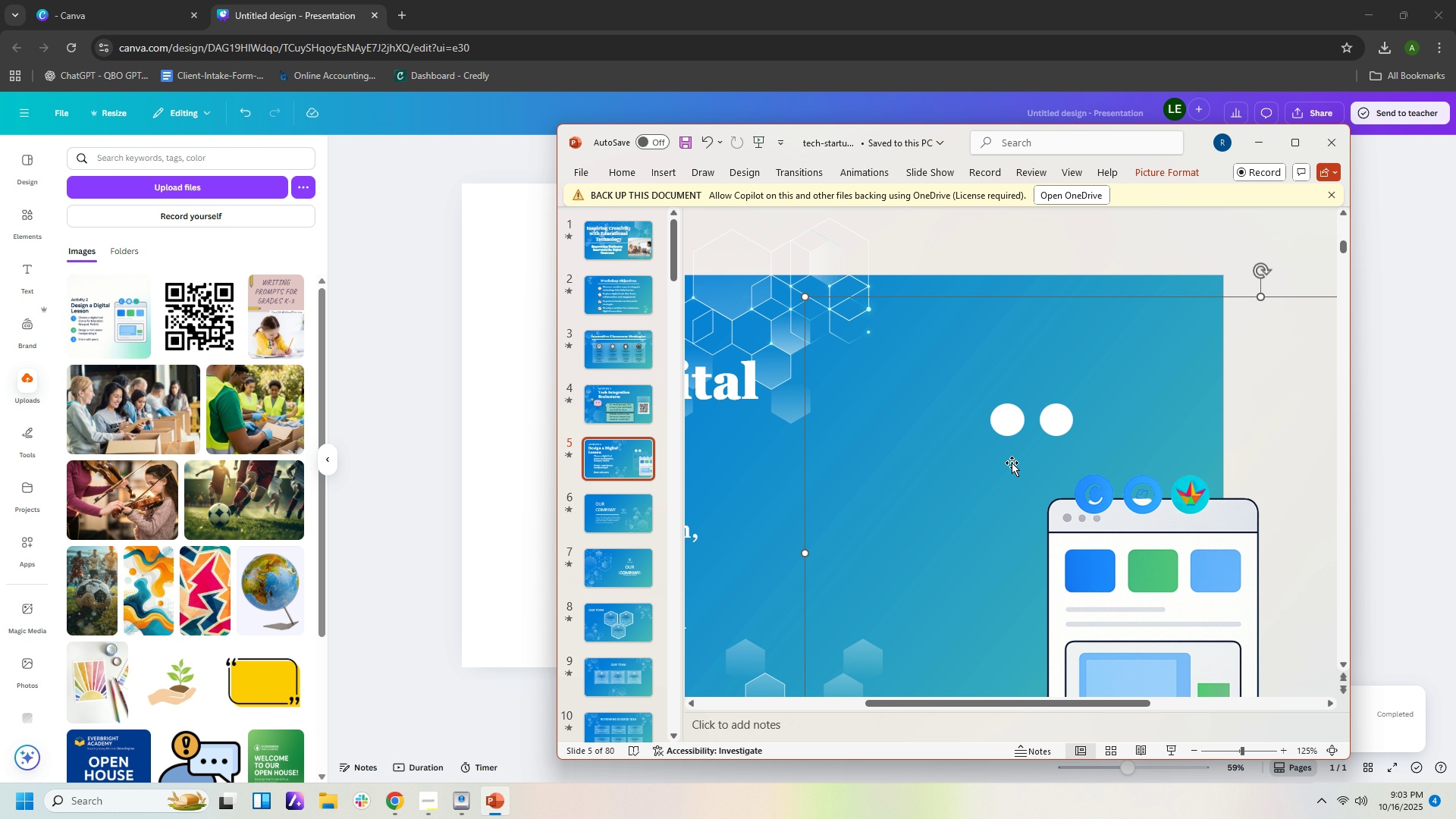 
key(Control+Z)
 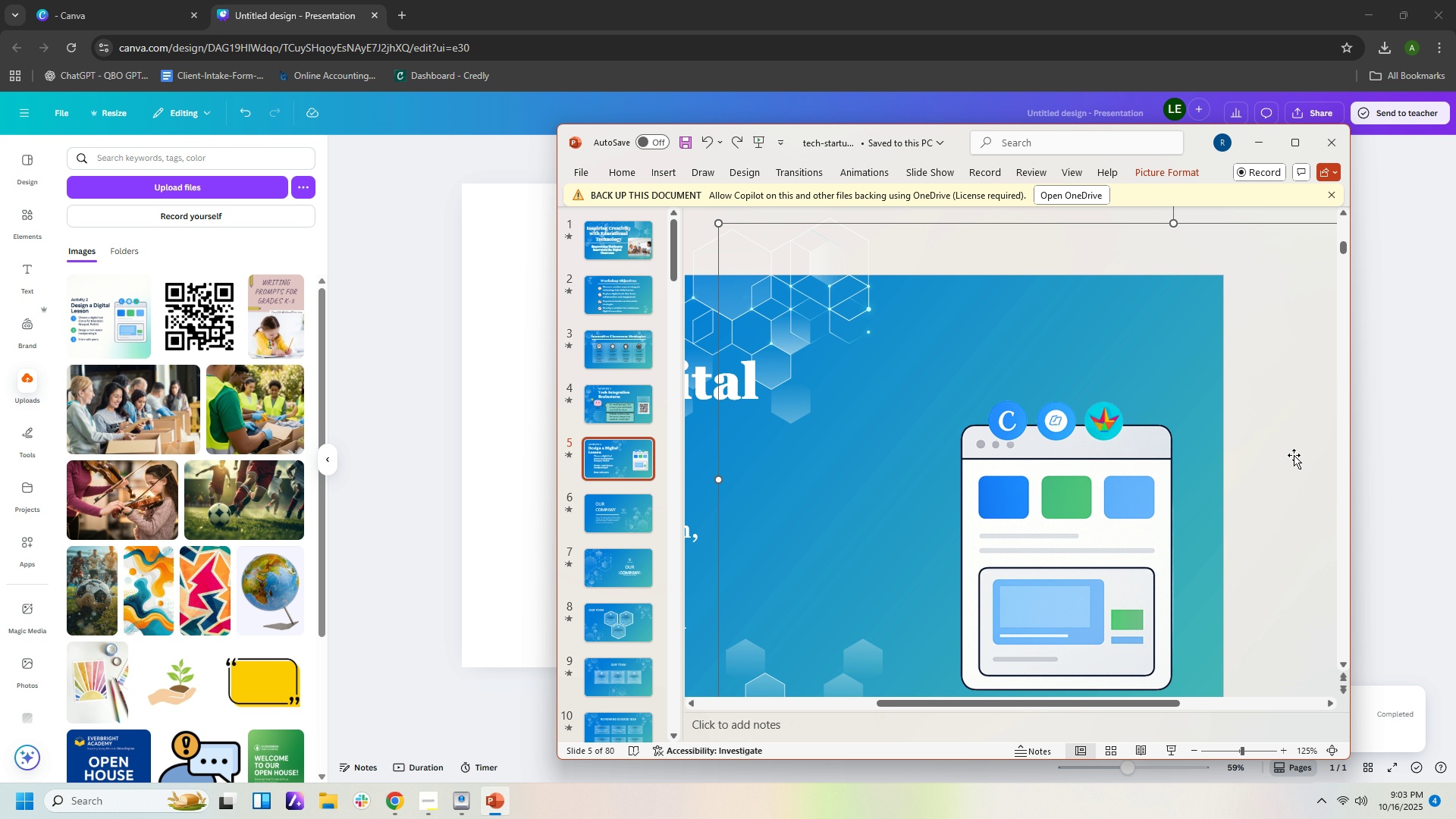 
left_click([1288, 431])
 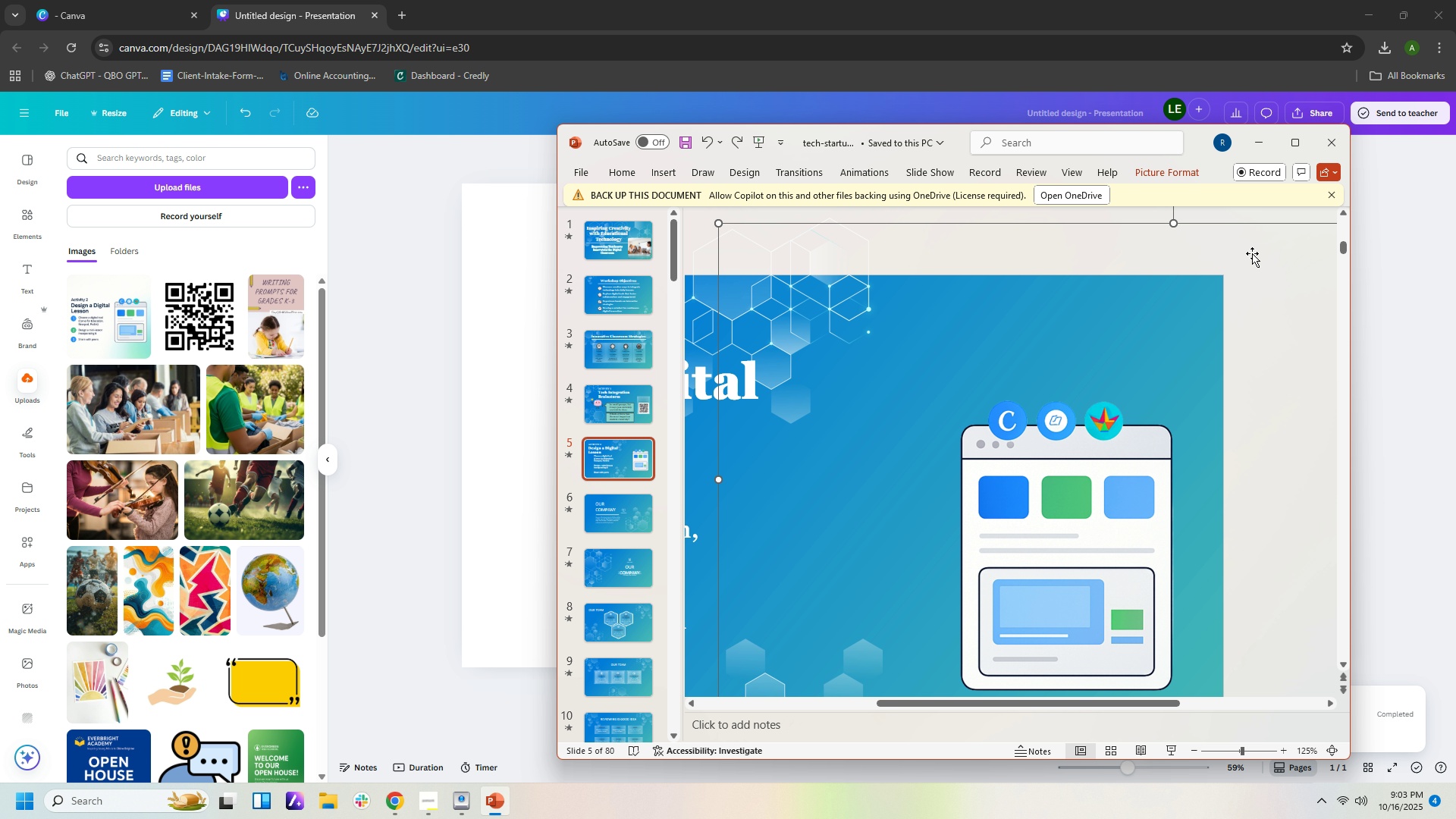 
left_click_drag(start_coordinate=[1252, 253], to_coordinate=[1253, 257])
 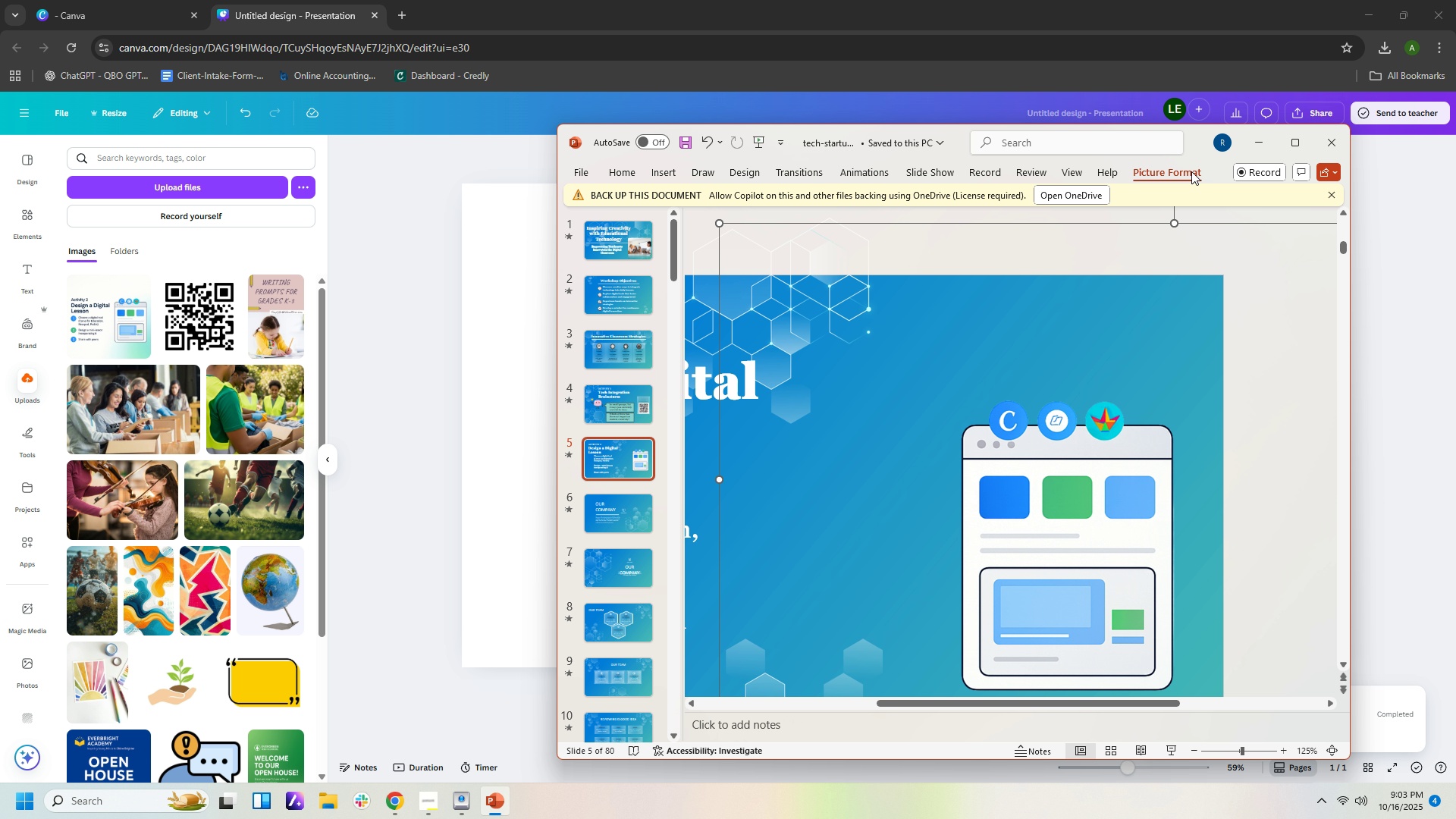 
left_click([1125, 200])
 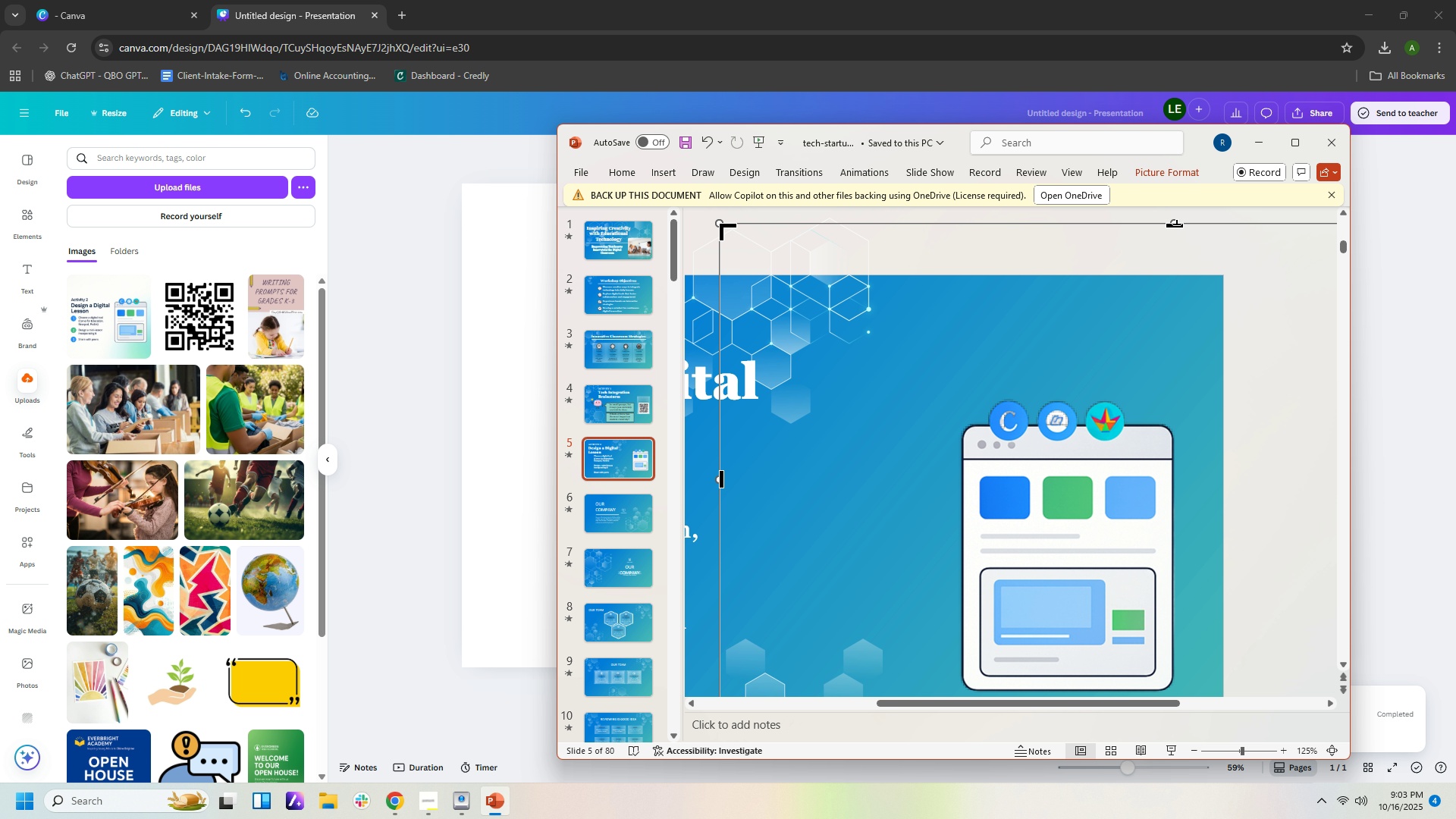 
left_click_drag(start_coordinate=[1177, 224], to_coordinate=[1189, 388])
 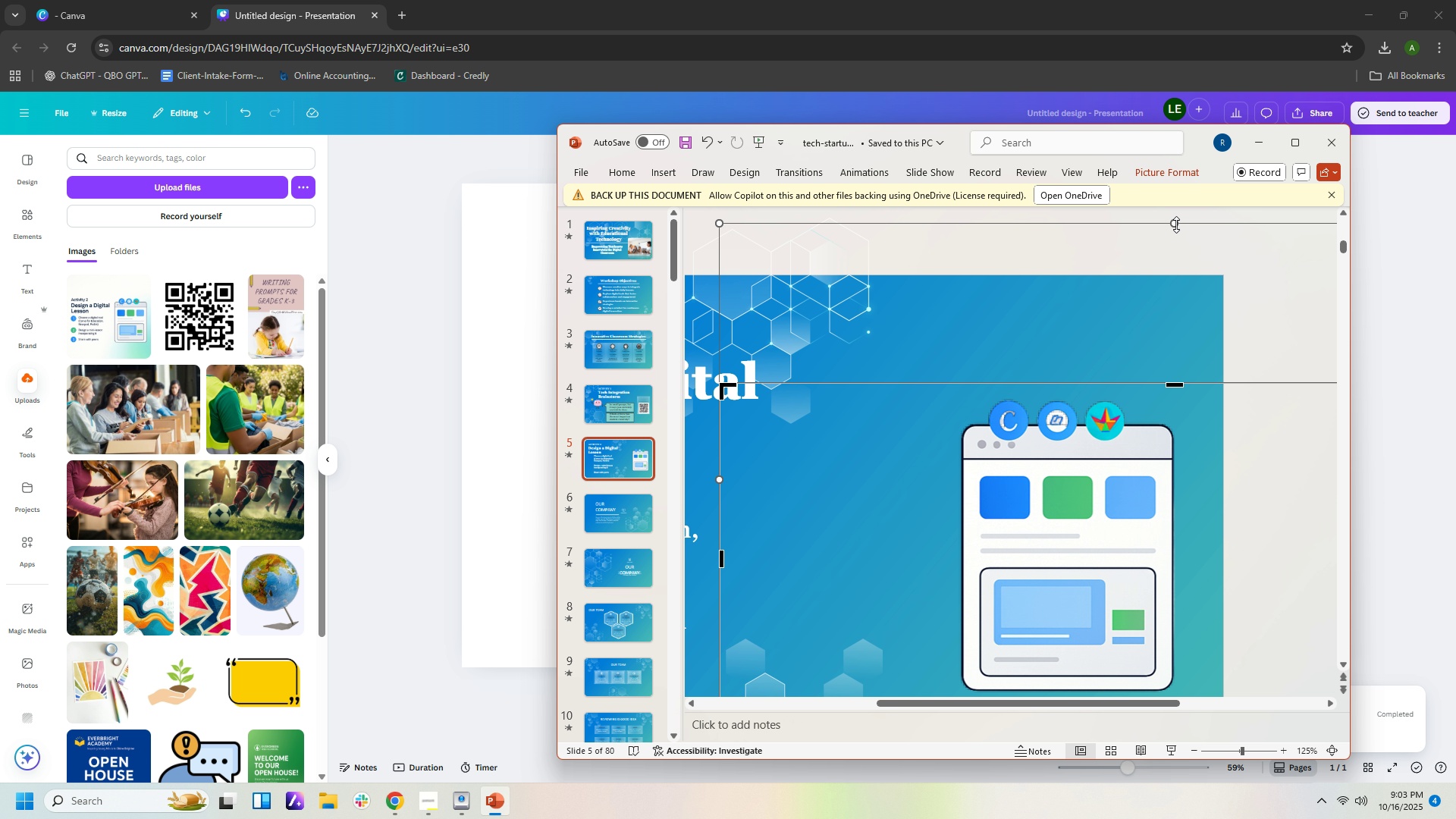 
left_click_drag(start_coordinate=[721, 560], to_coordinate=[942, 557])
 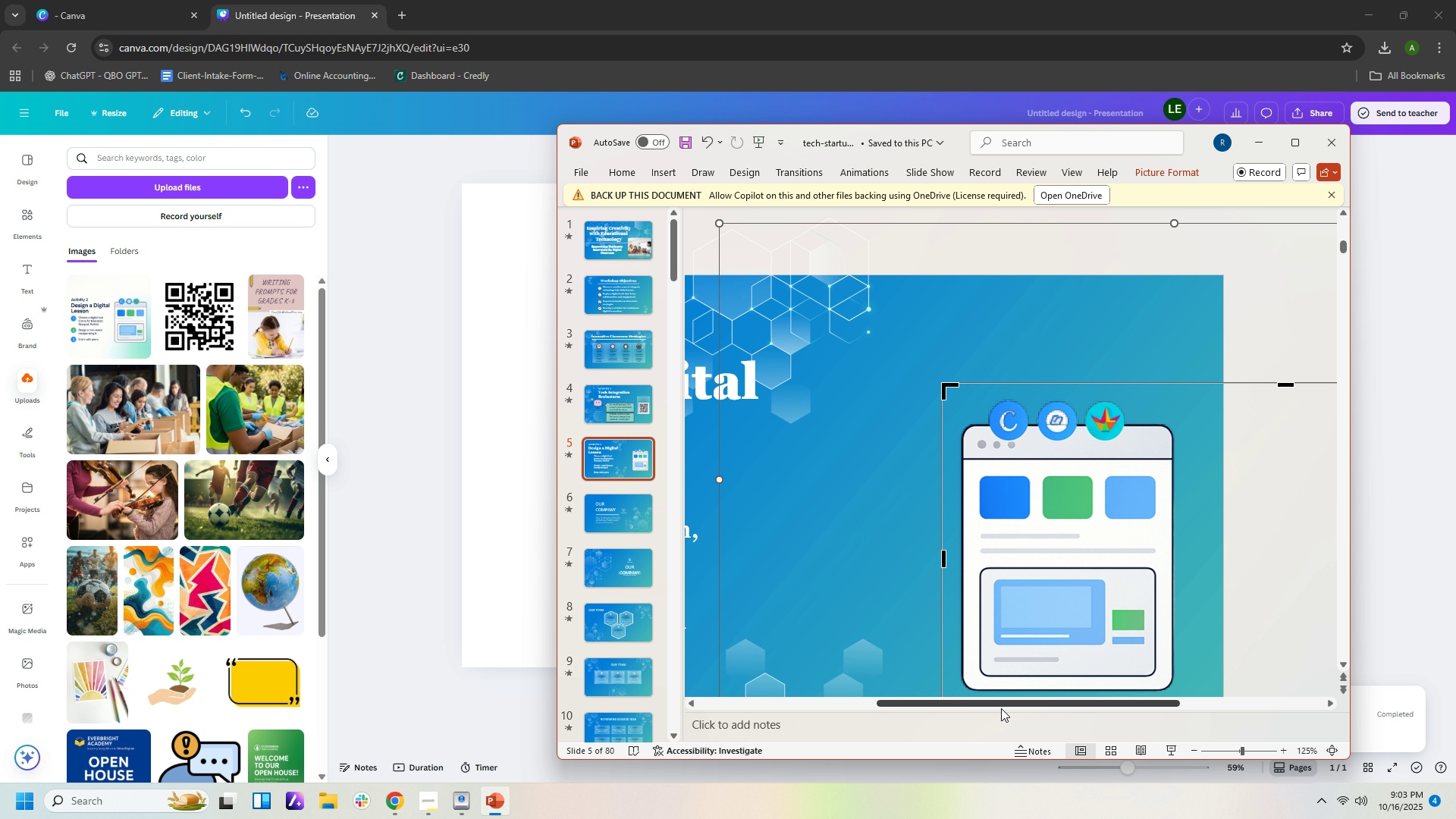 
left_click_drag(start_coordinate=[1004, 704], to_coordinate=[1178, 703])
 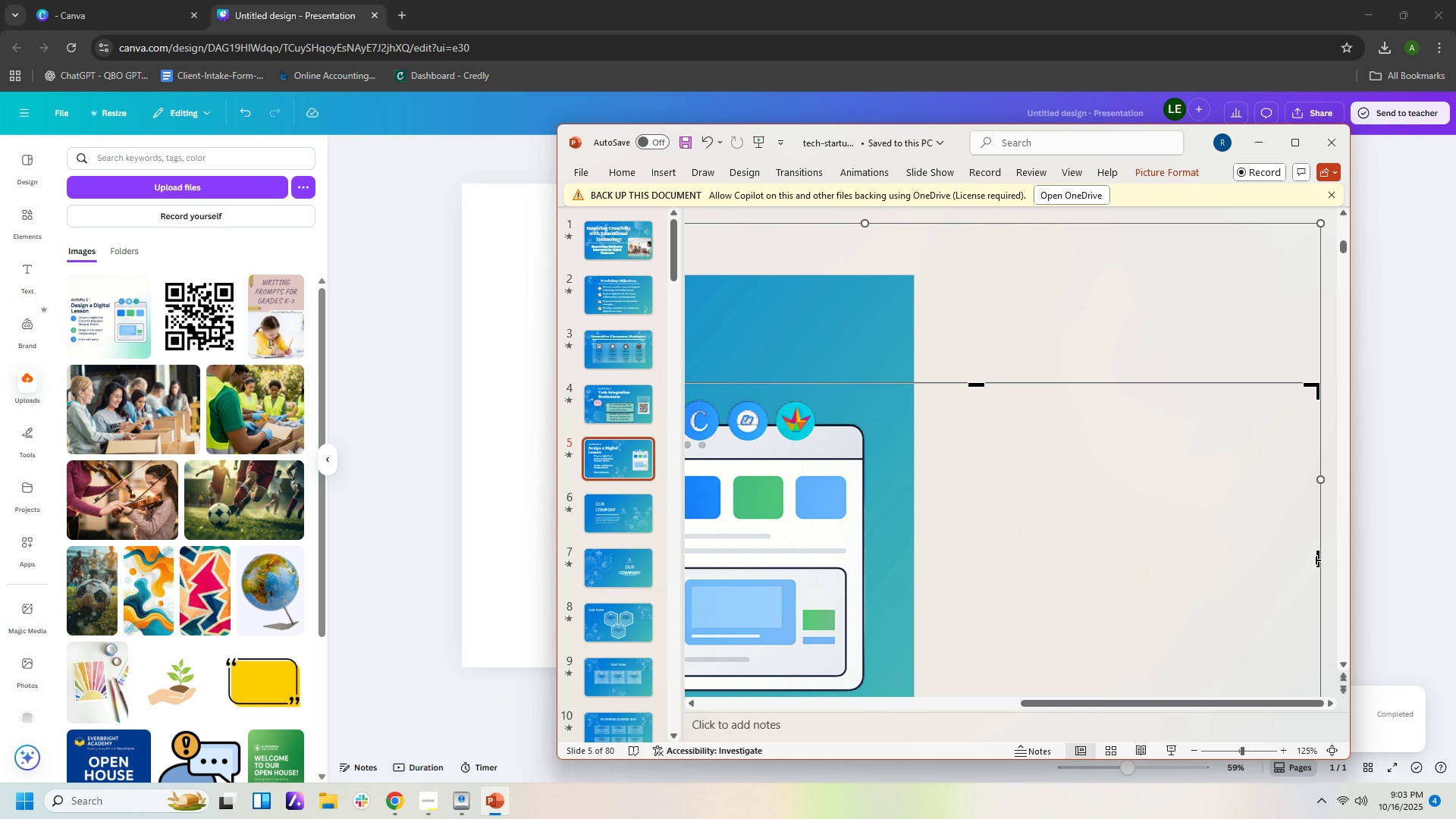 
left_click_drag(start_coordinate=[1316, 560], to_coordinate=[882, 556])
 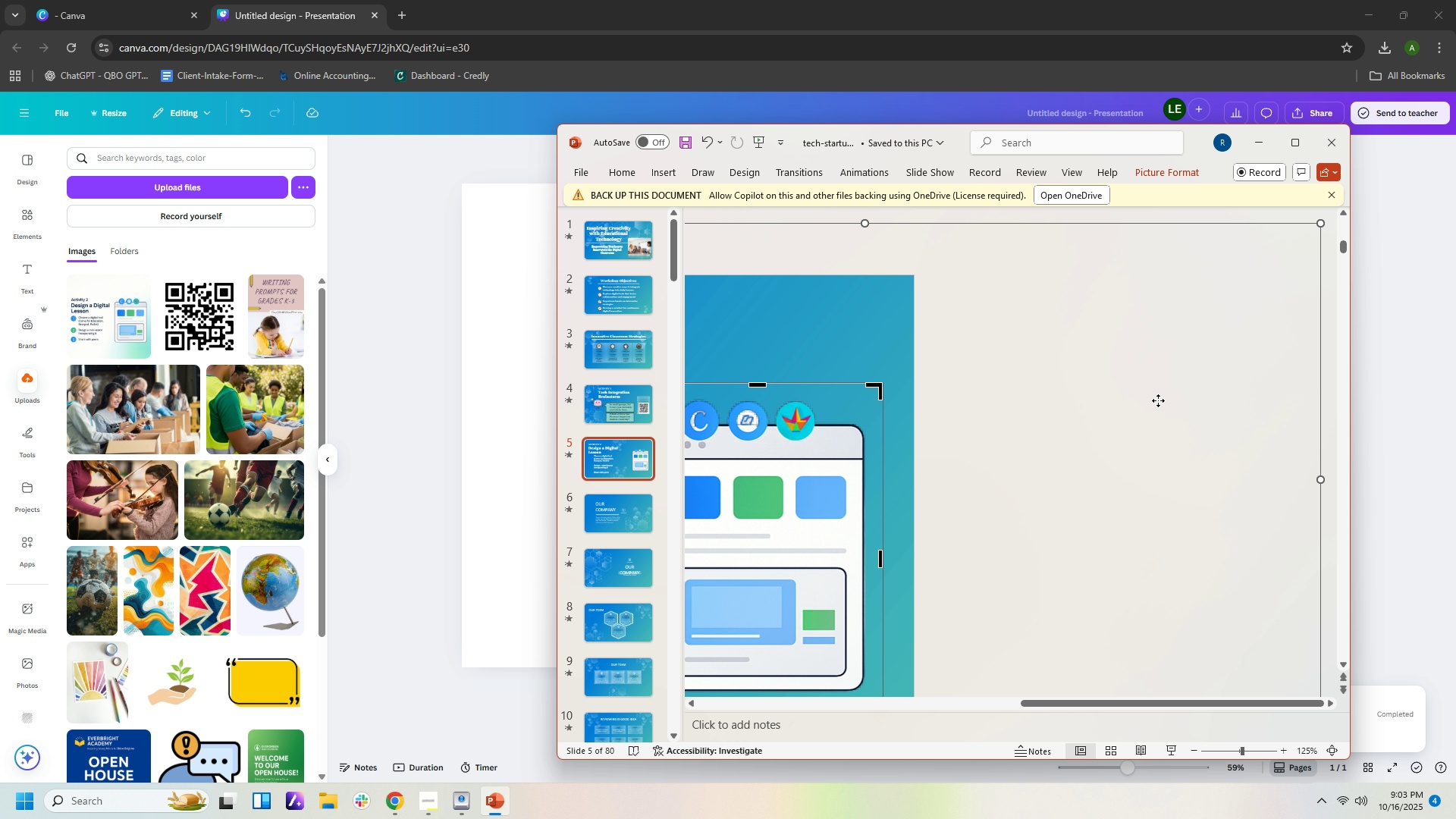 
left_click([1158, 400])
 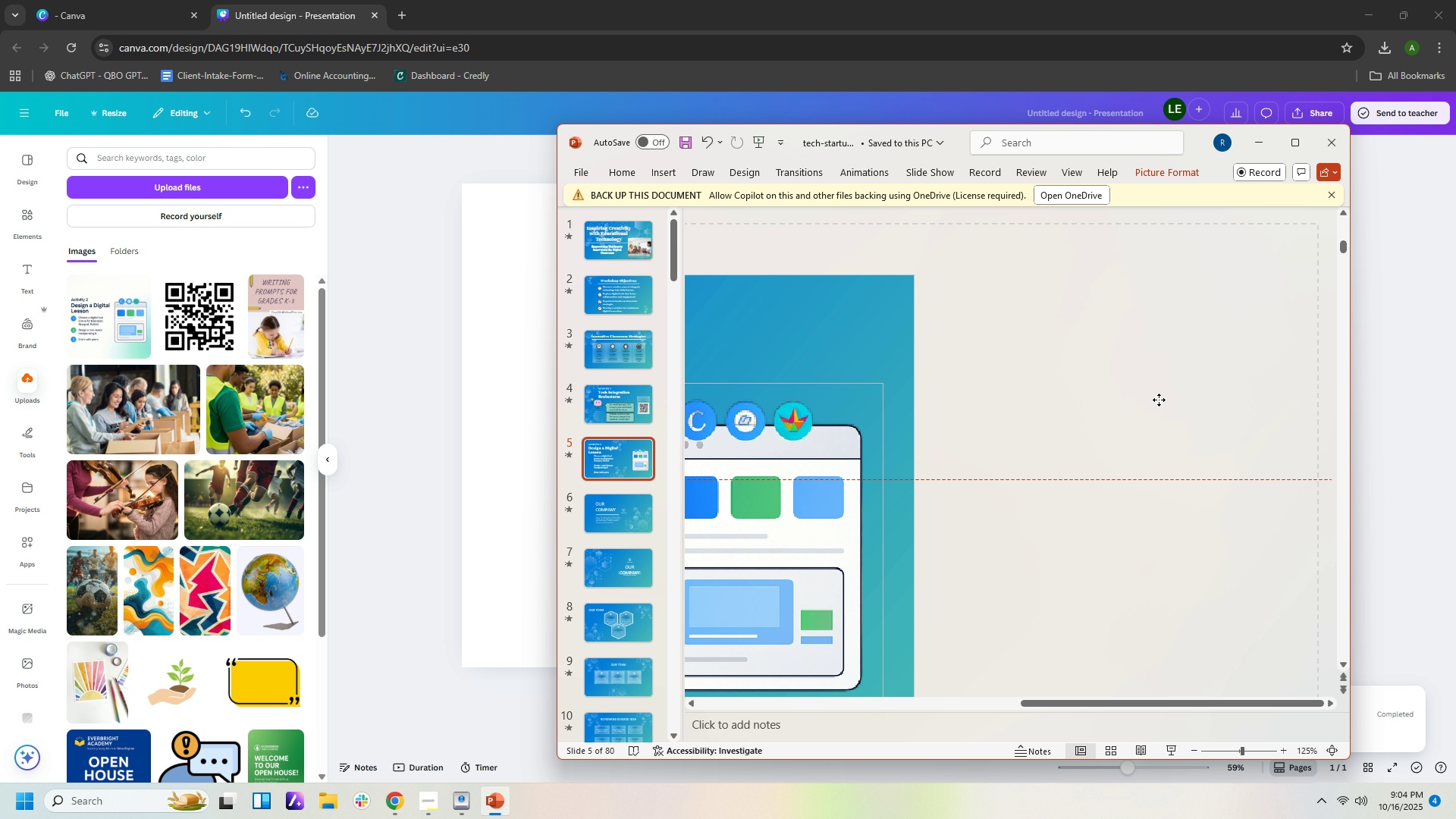 
wait(6.9)
 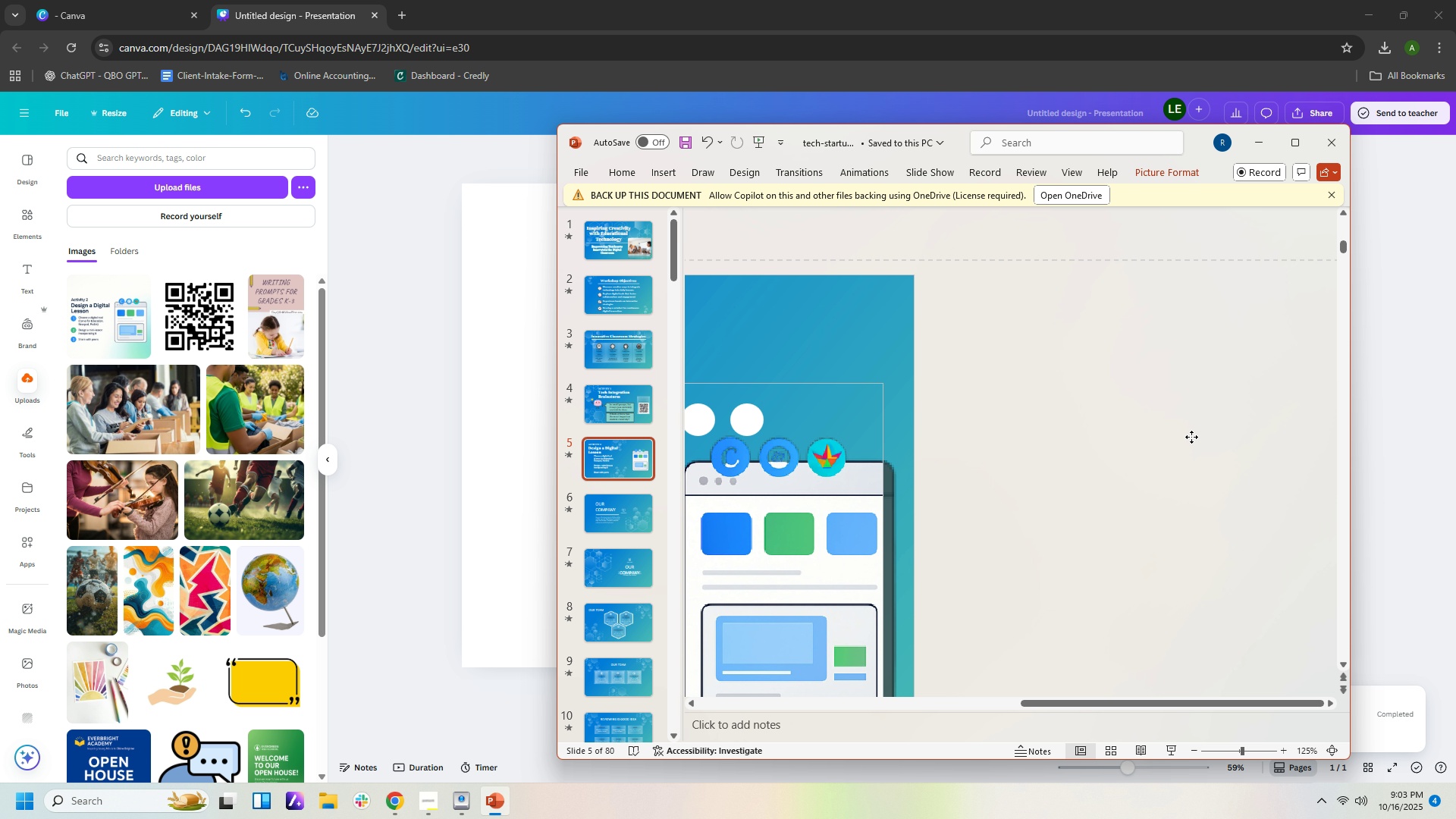 
left_click([1123, 520])
 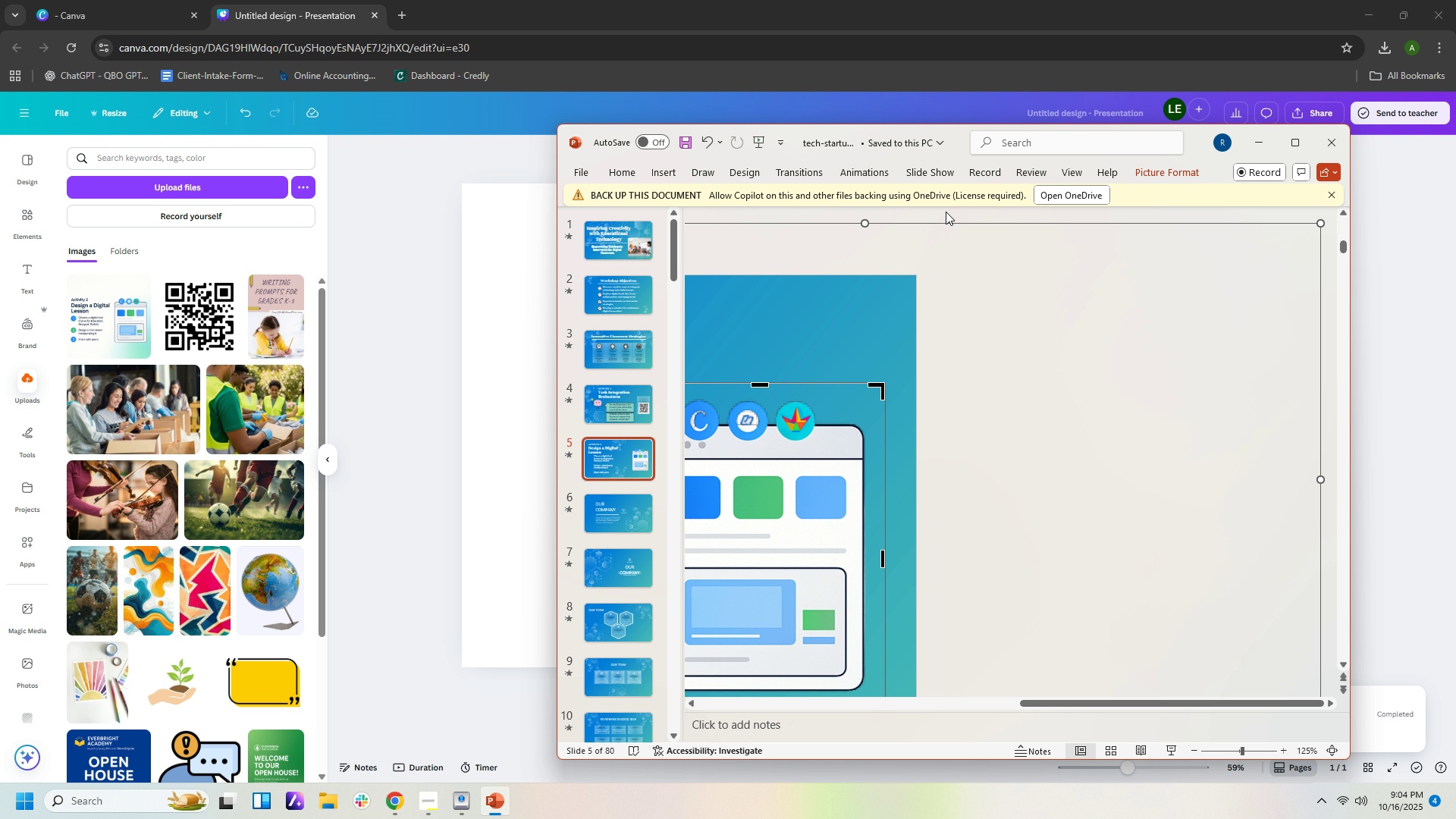 
left_click([946, 212])
 